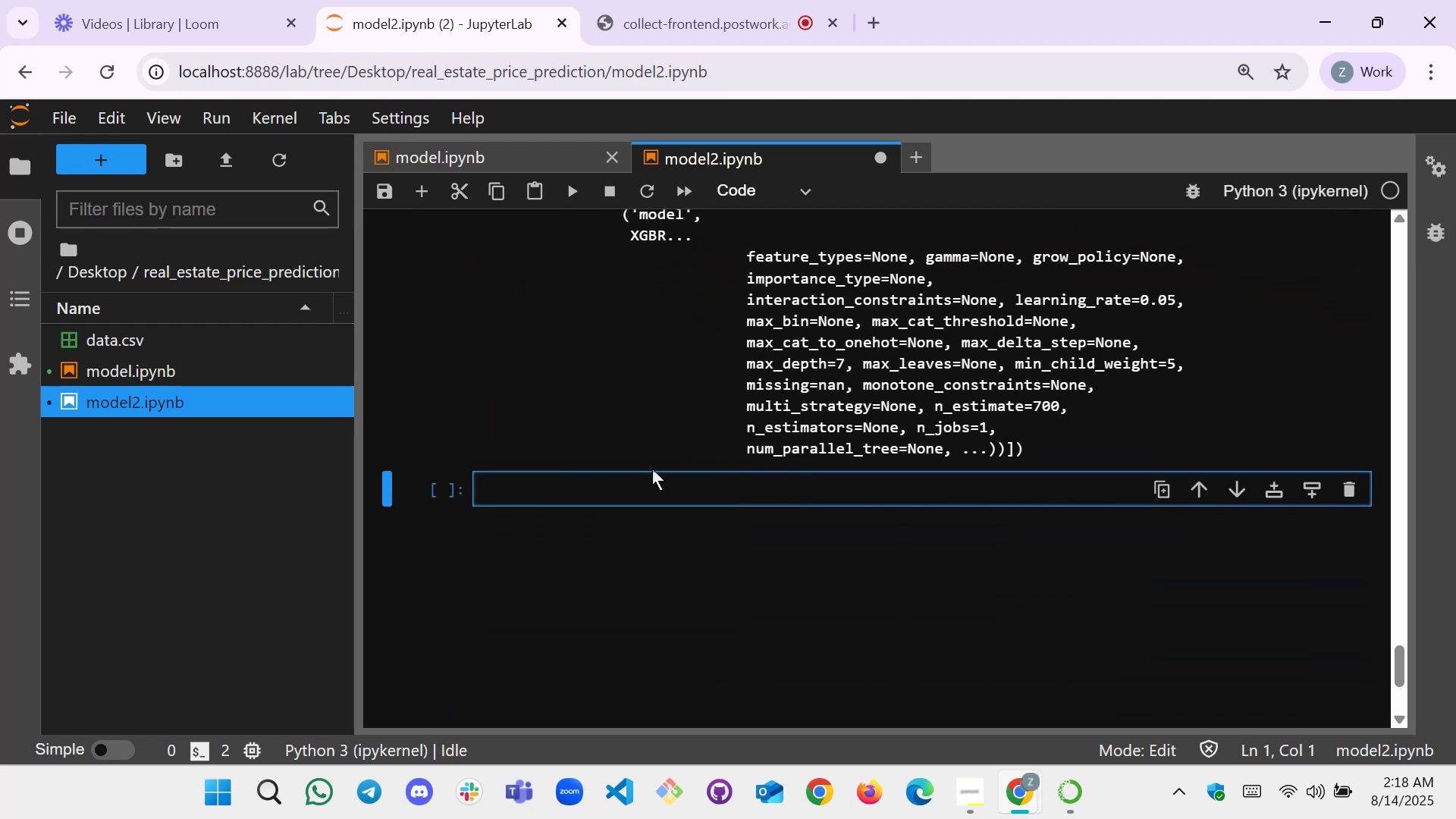 
scroll: coordinate [652, 469], scroll_direction: up, amount: 2.0
 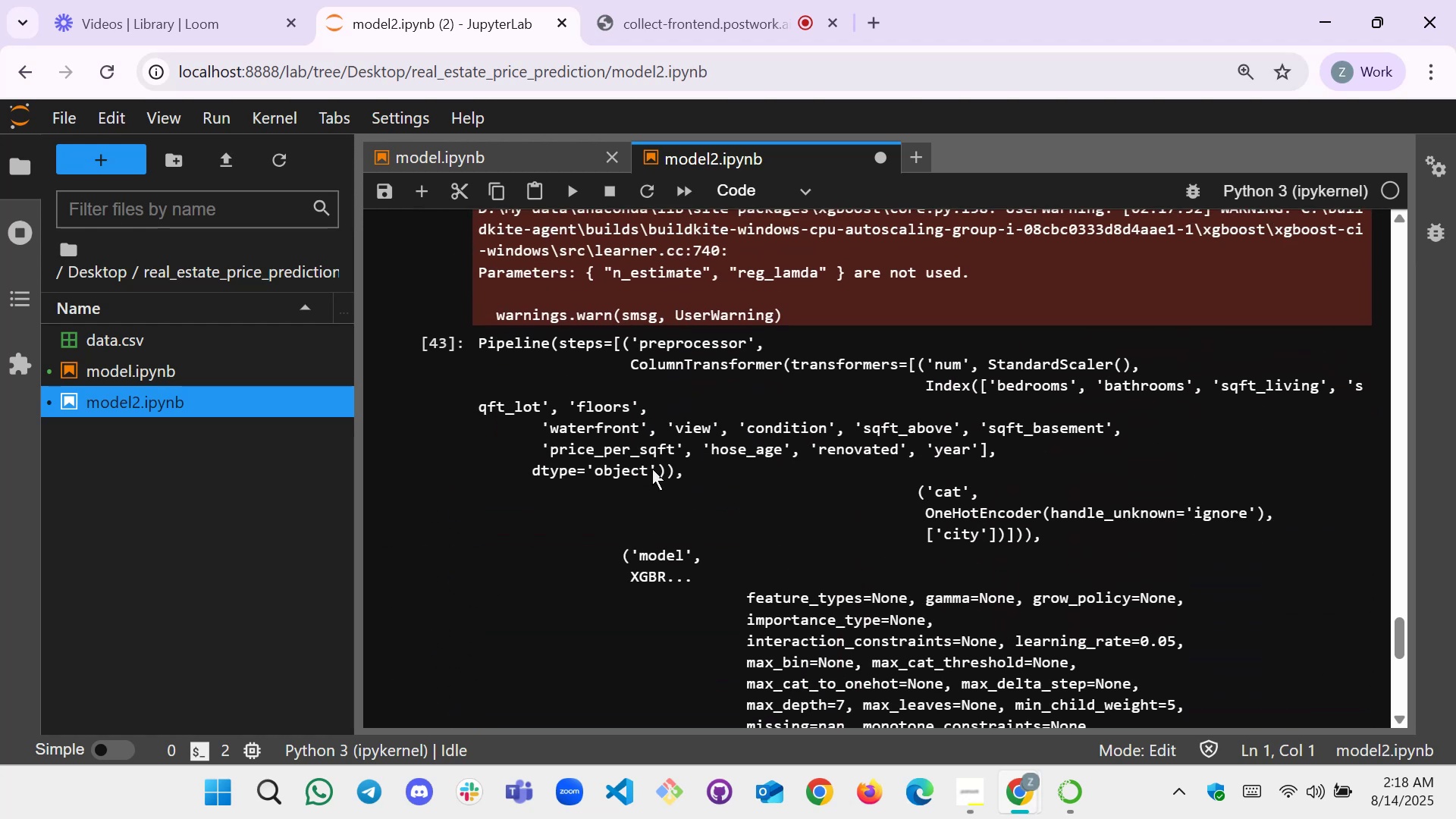 
scroll: coordinate [652, 469], scroll_direction: down, amount: 3.0
 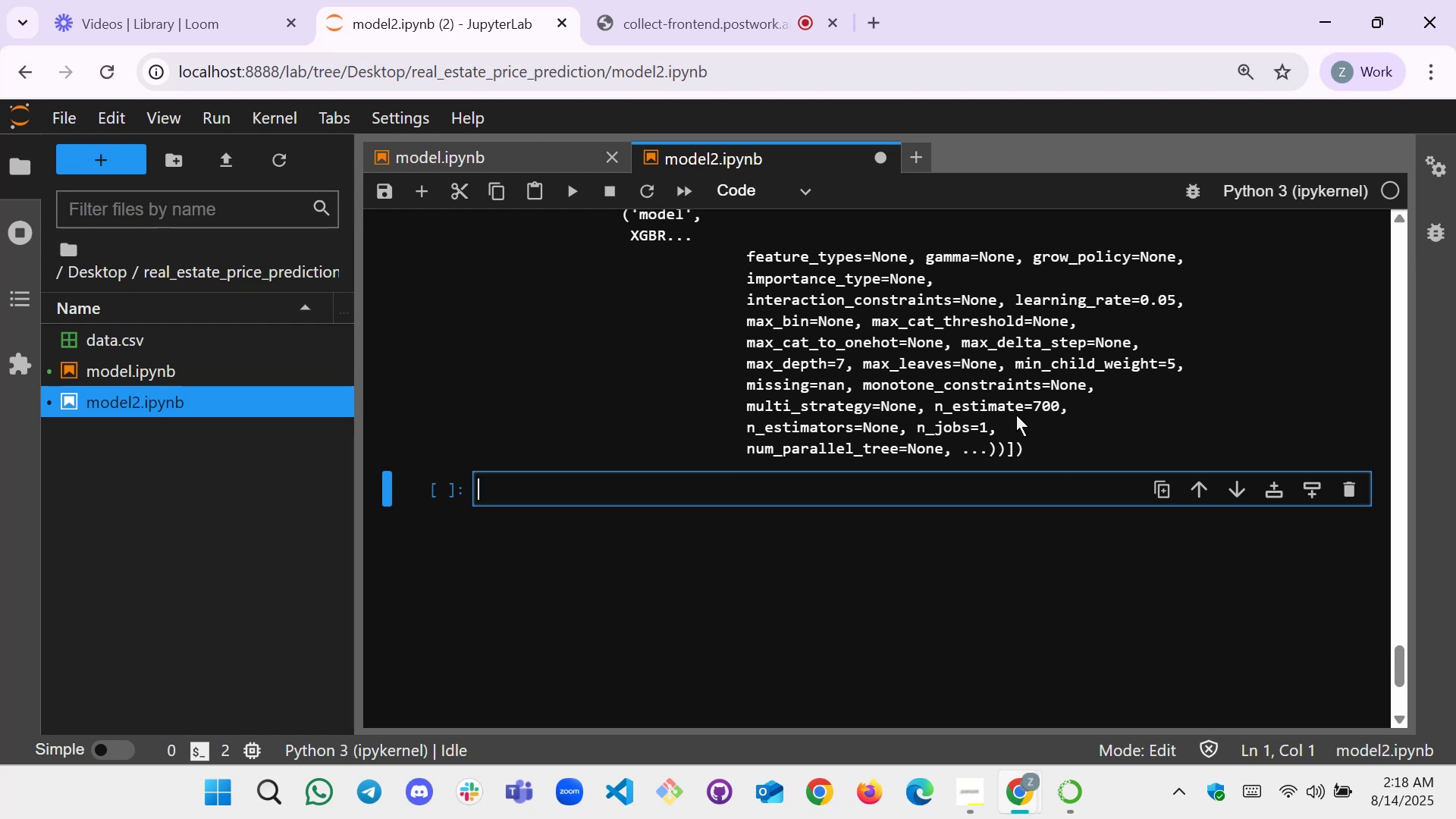 
wait(32.91)
 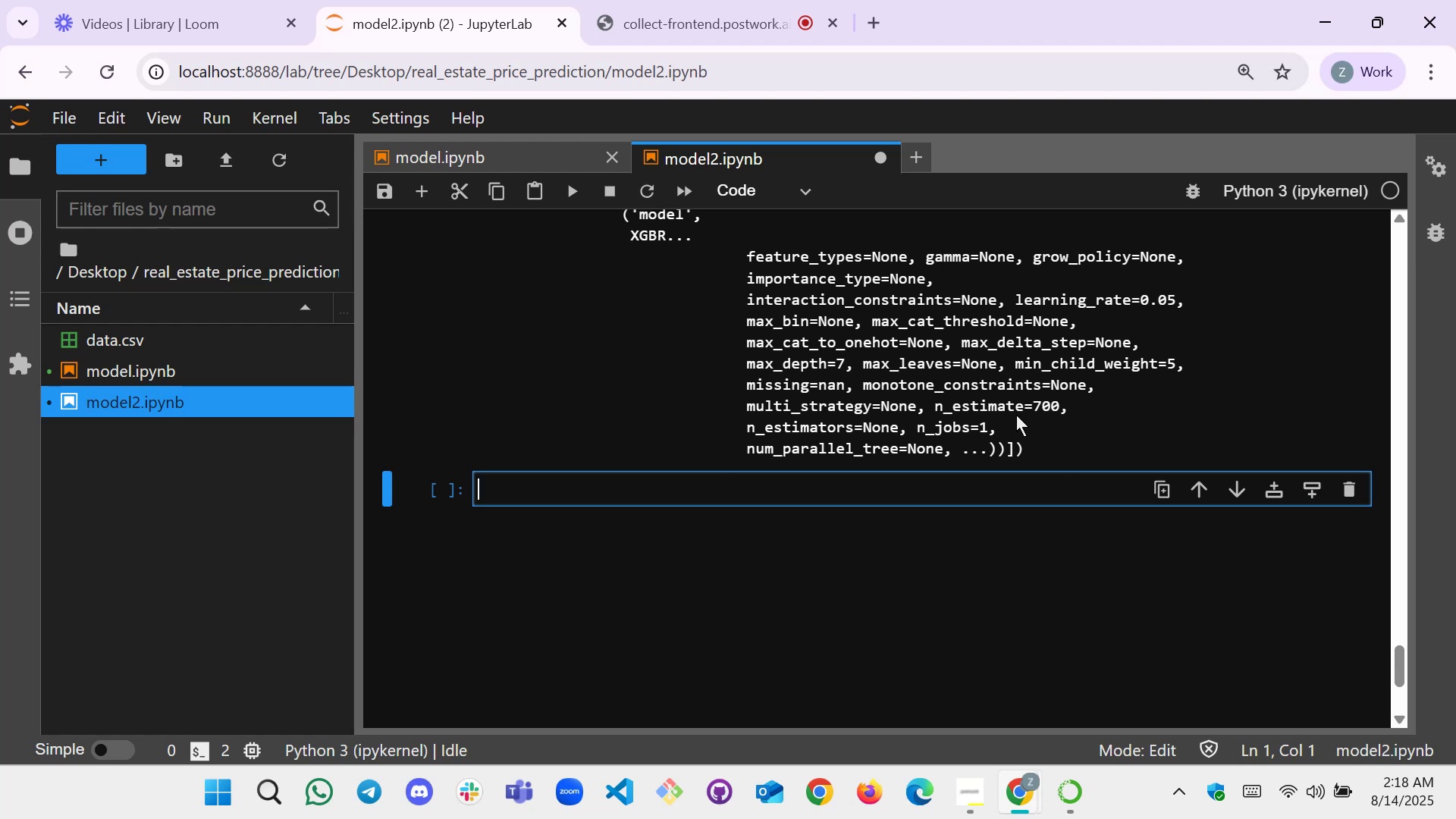 
scroll: coordinate [772, 337], scroll_direction: up, amount: 6.0
 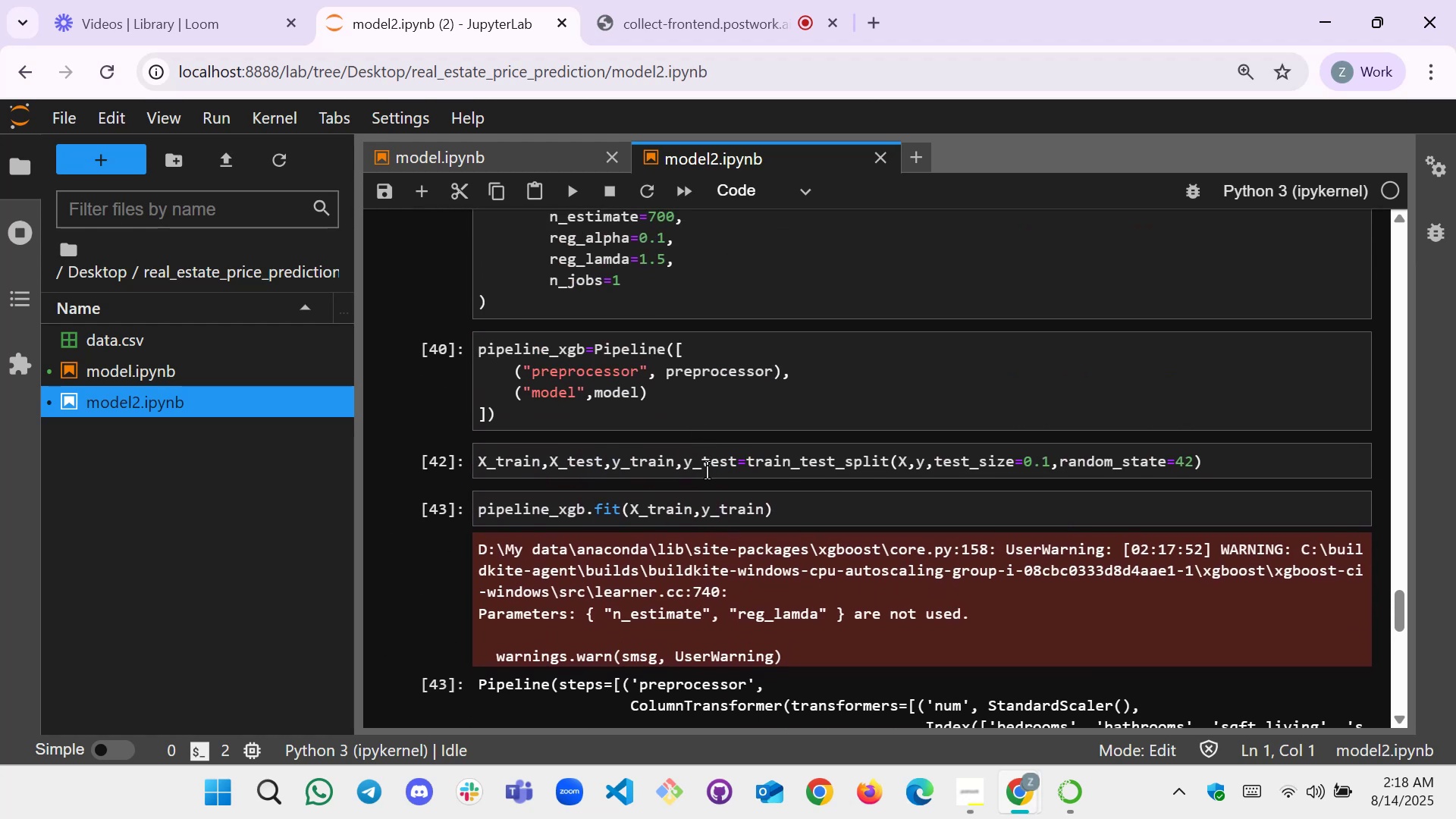 
wait(6.19)
 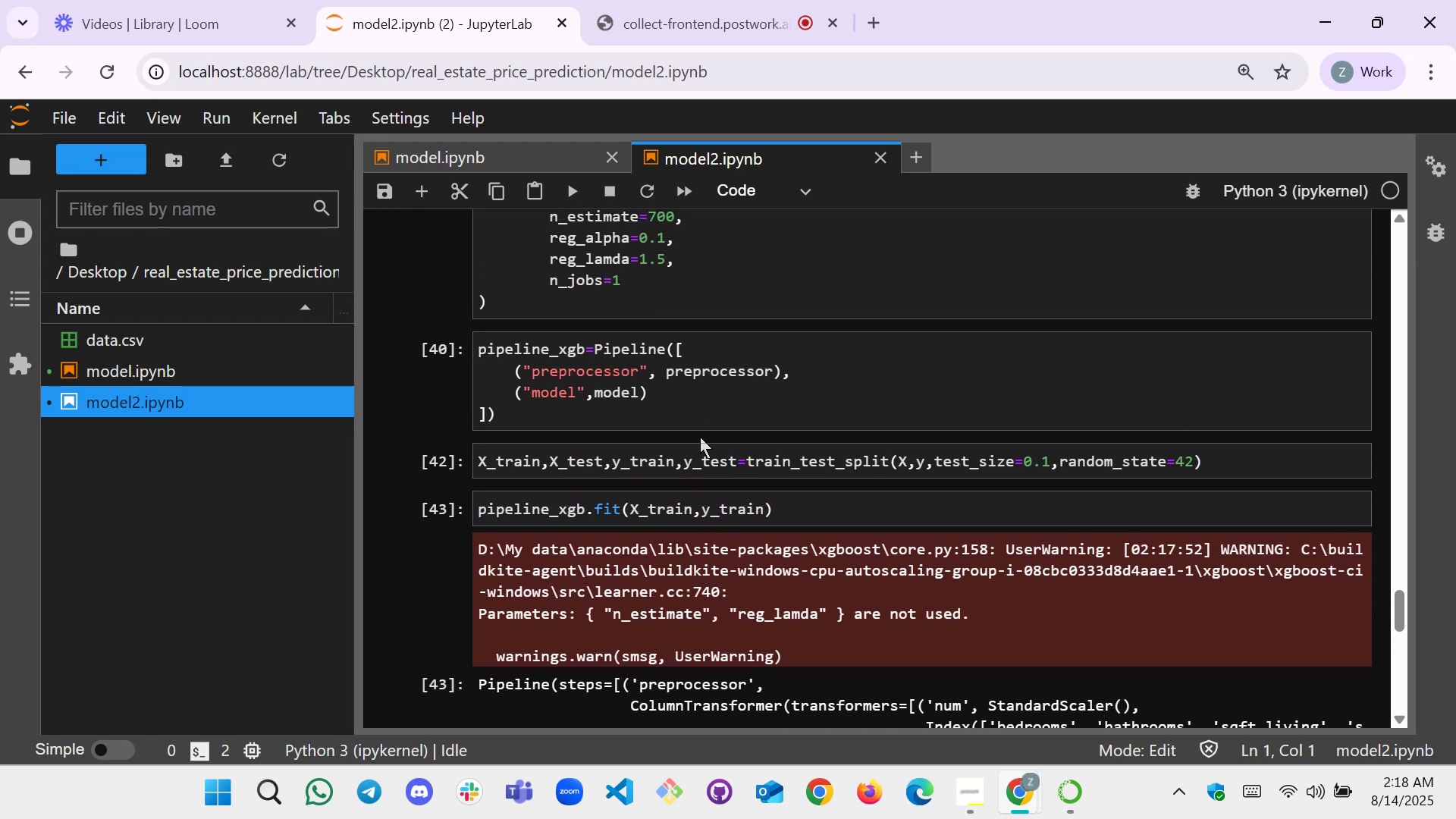 
scroll: coordinate [670, 386], scroll_direction: up, amount: 2.0
 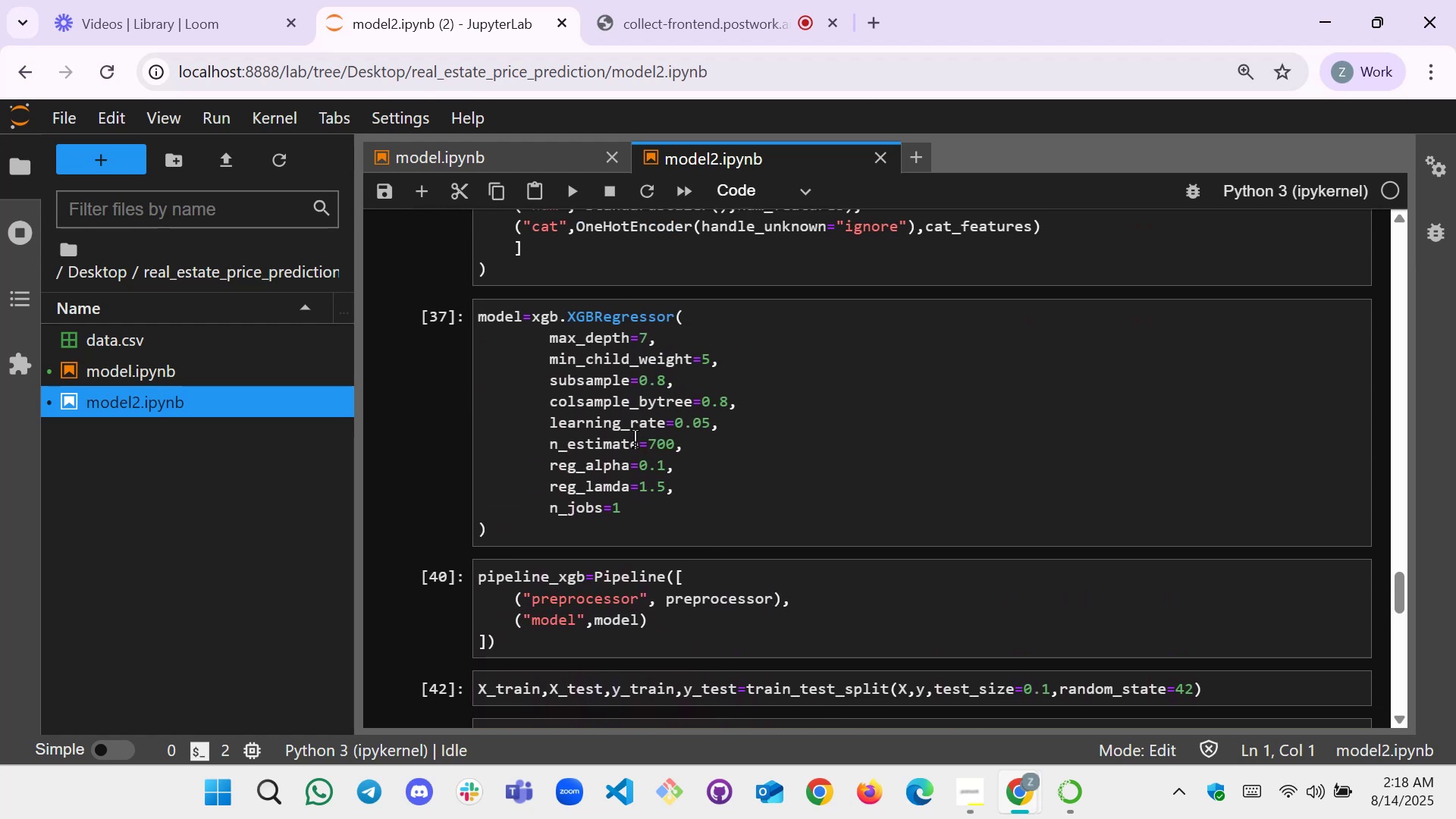 
left_click([642, 444])
 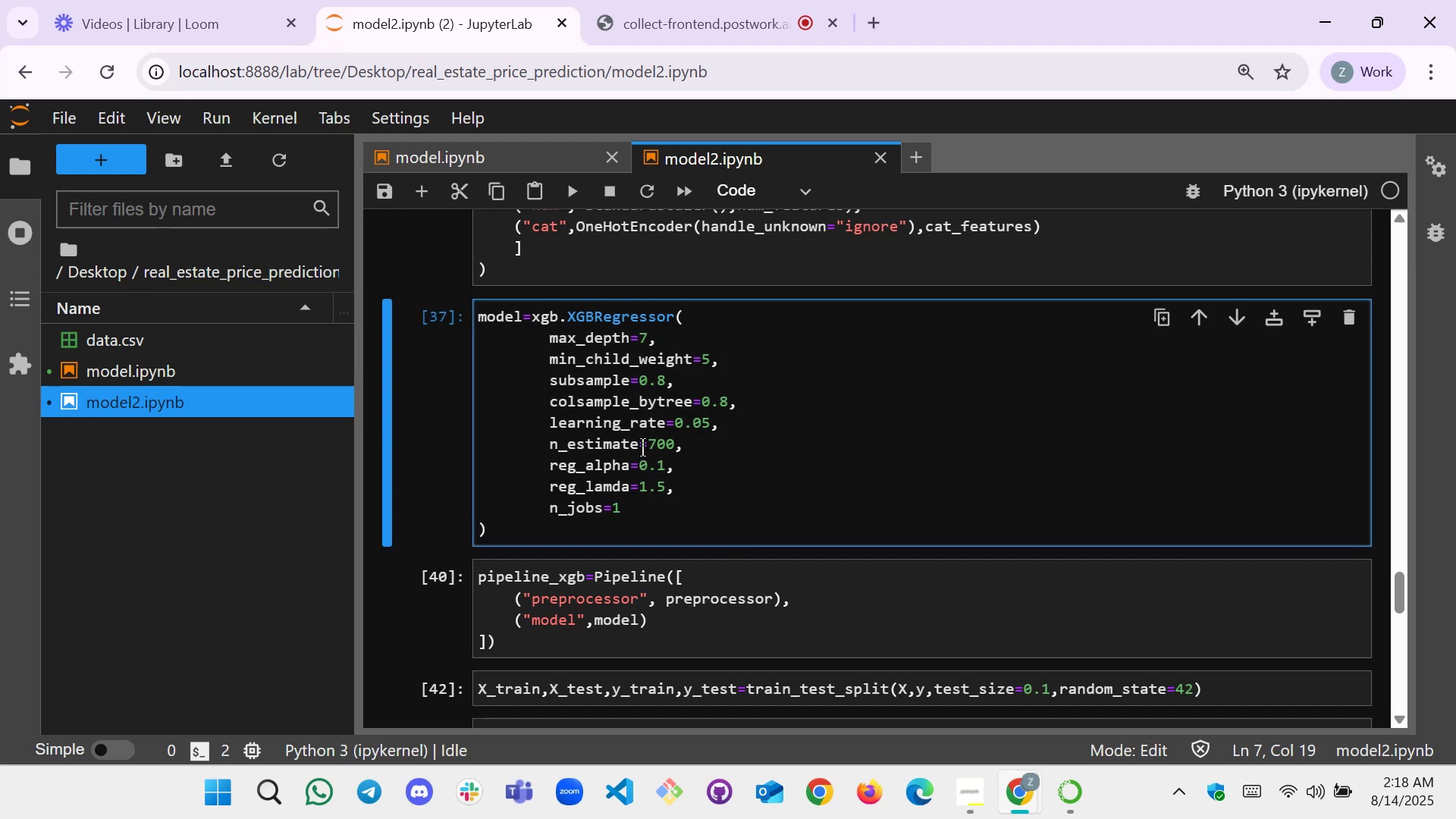 
key(Backspace)
type(ors)
 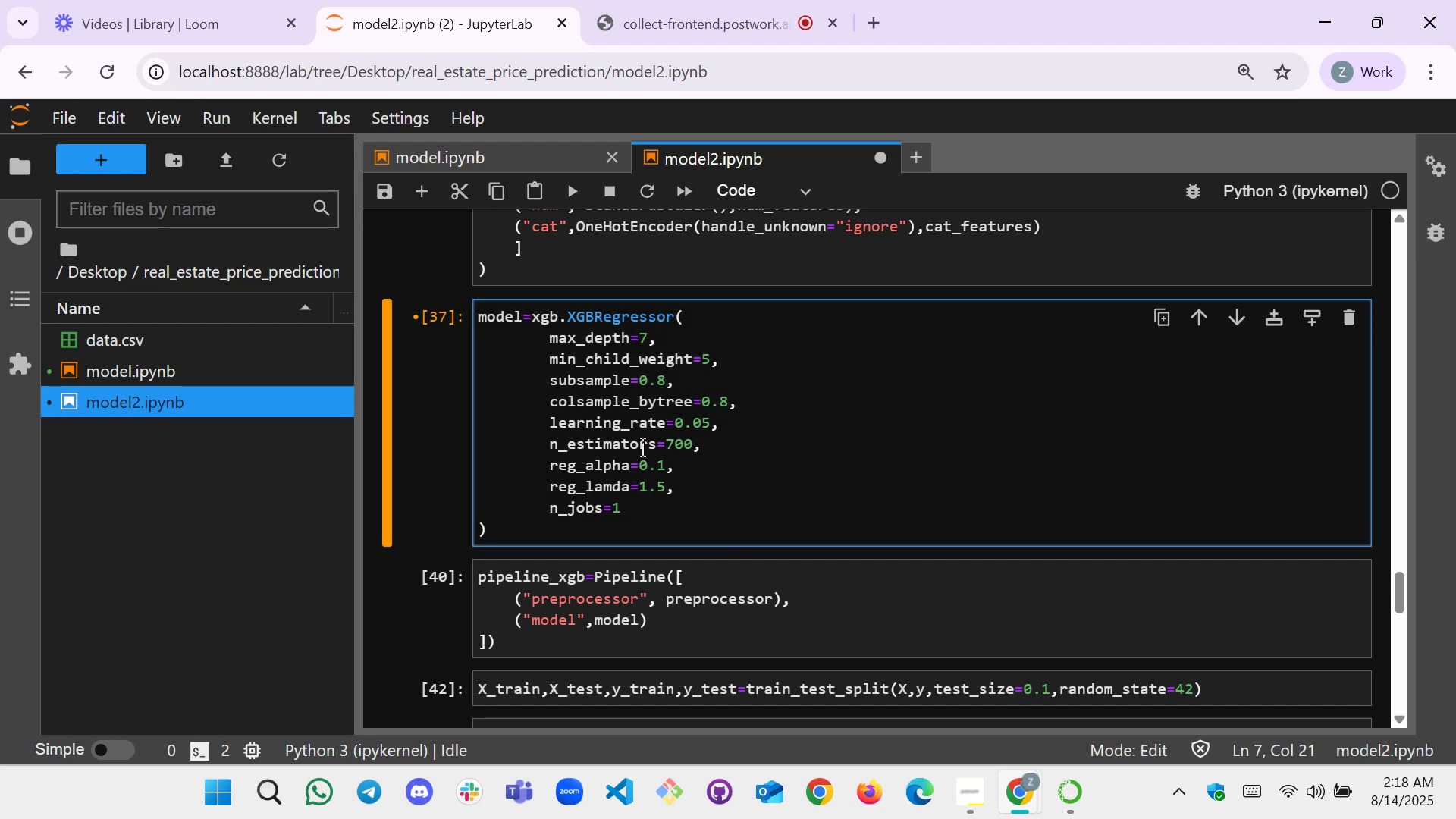 
key(Shift+Enter)
 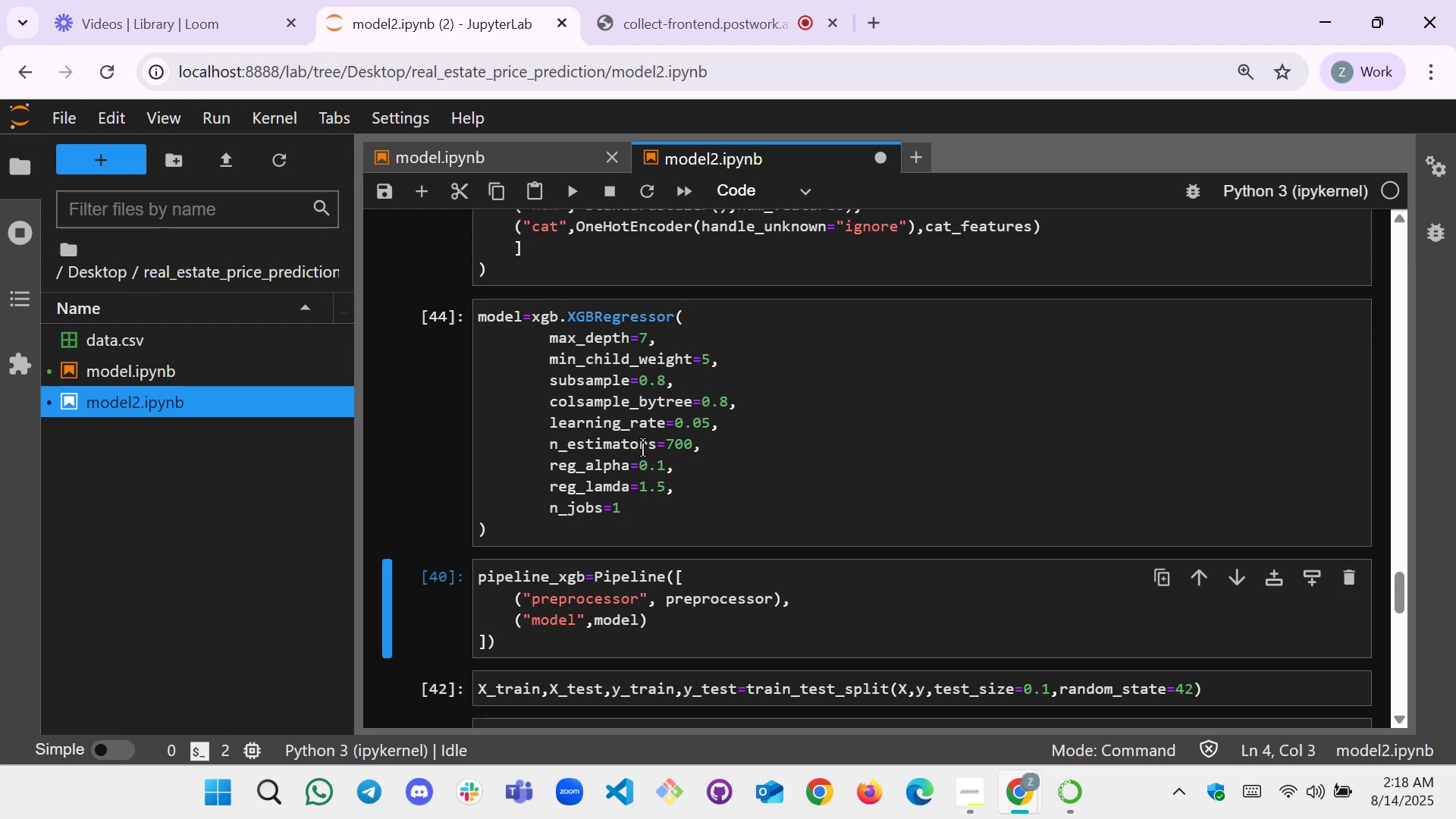 
key(Shift+Enter)
 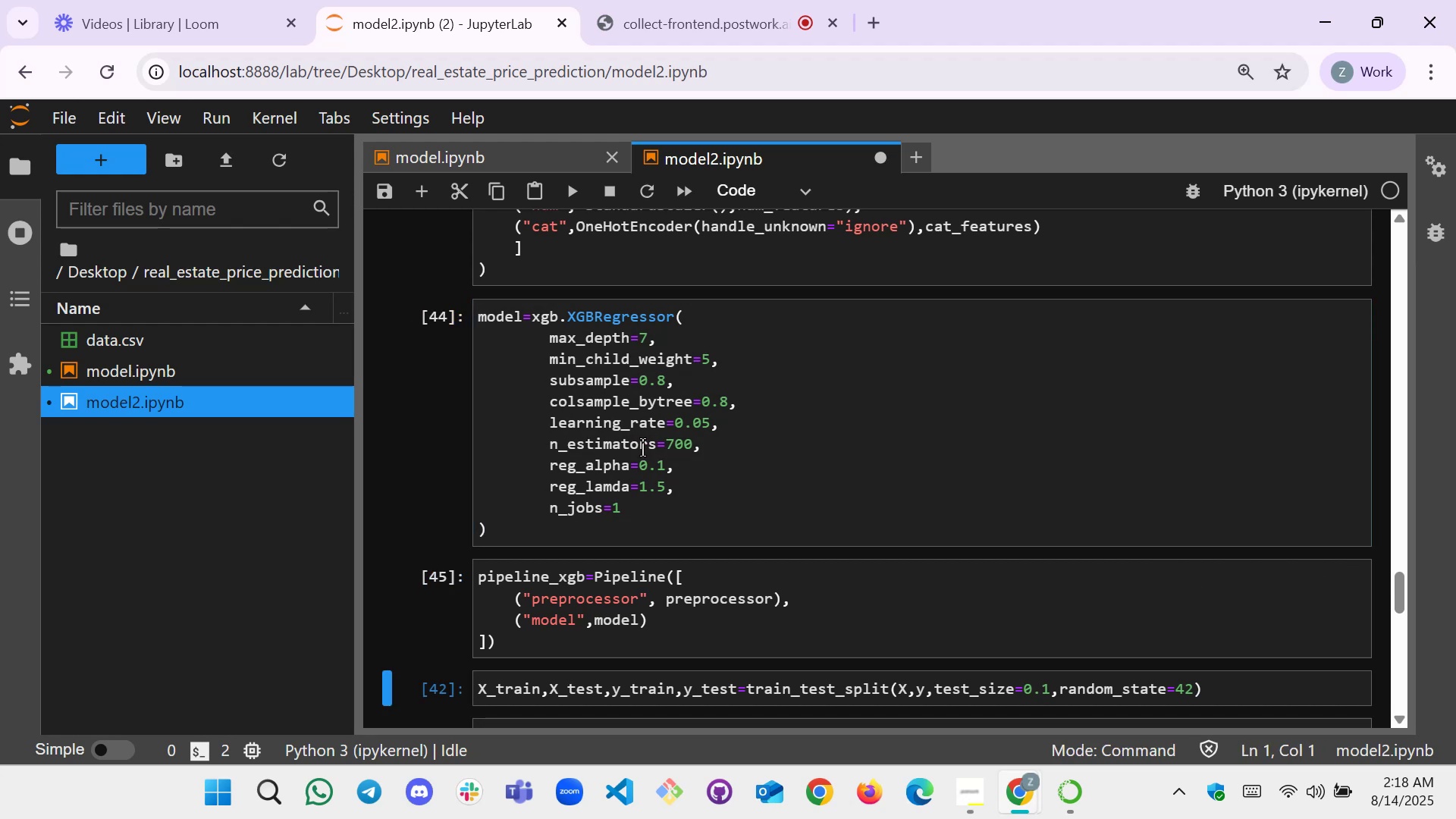 
key(Shift+Enter)
 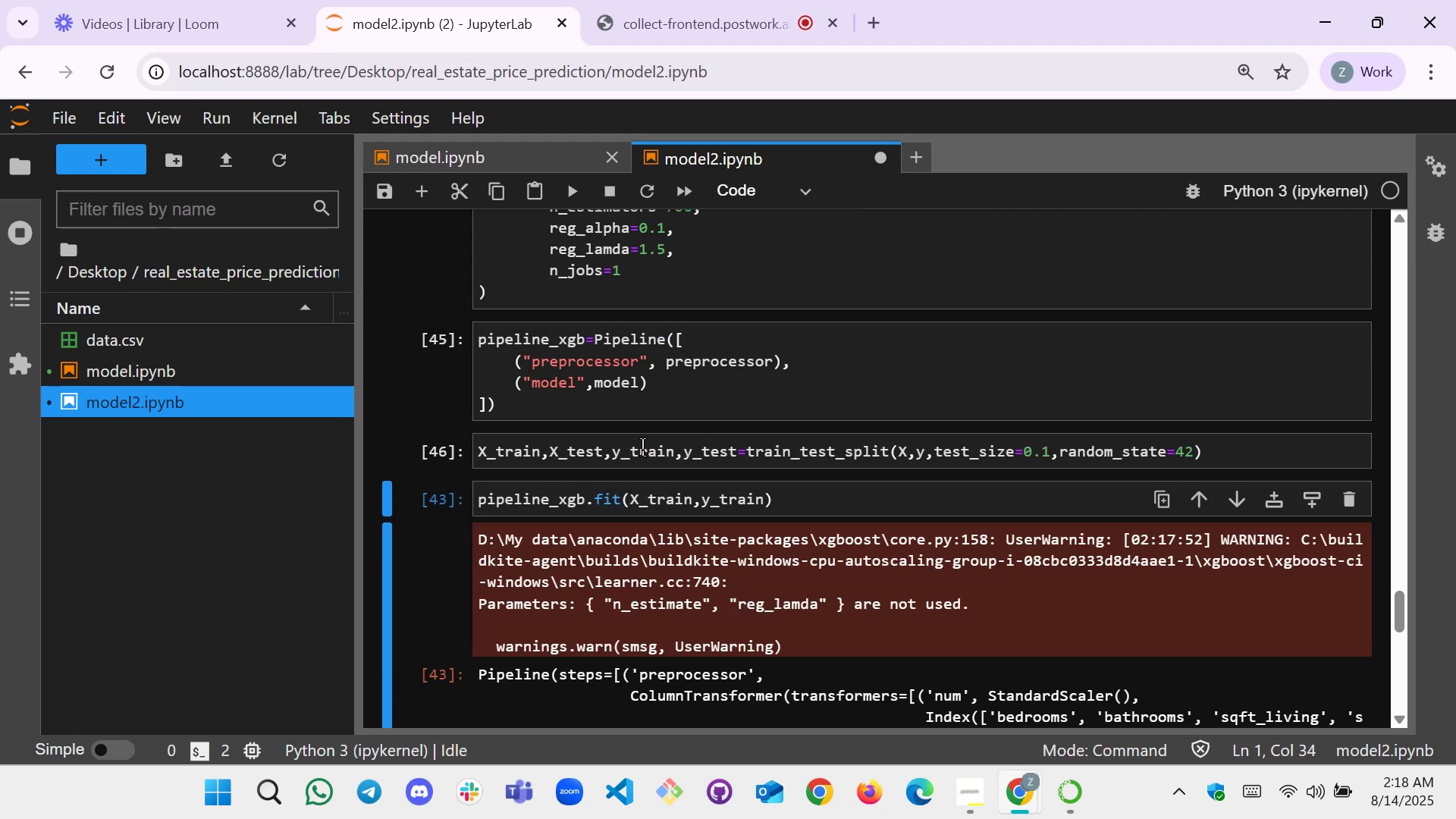 
key(Shift+Enter)
 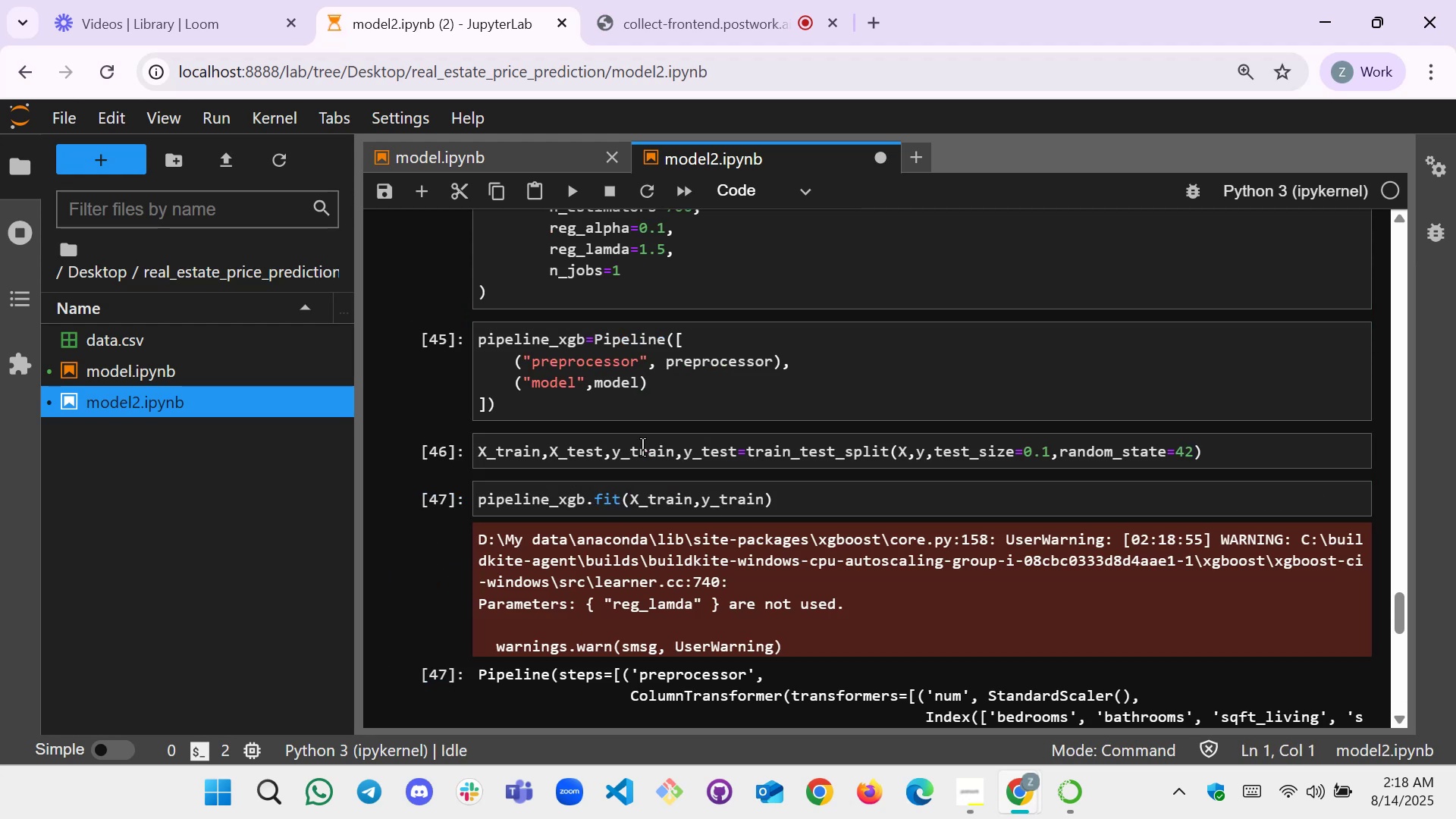 
scroll: coordinate [690, 500], scroll_direction: down, amount: 6.0
 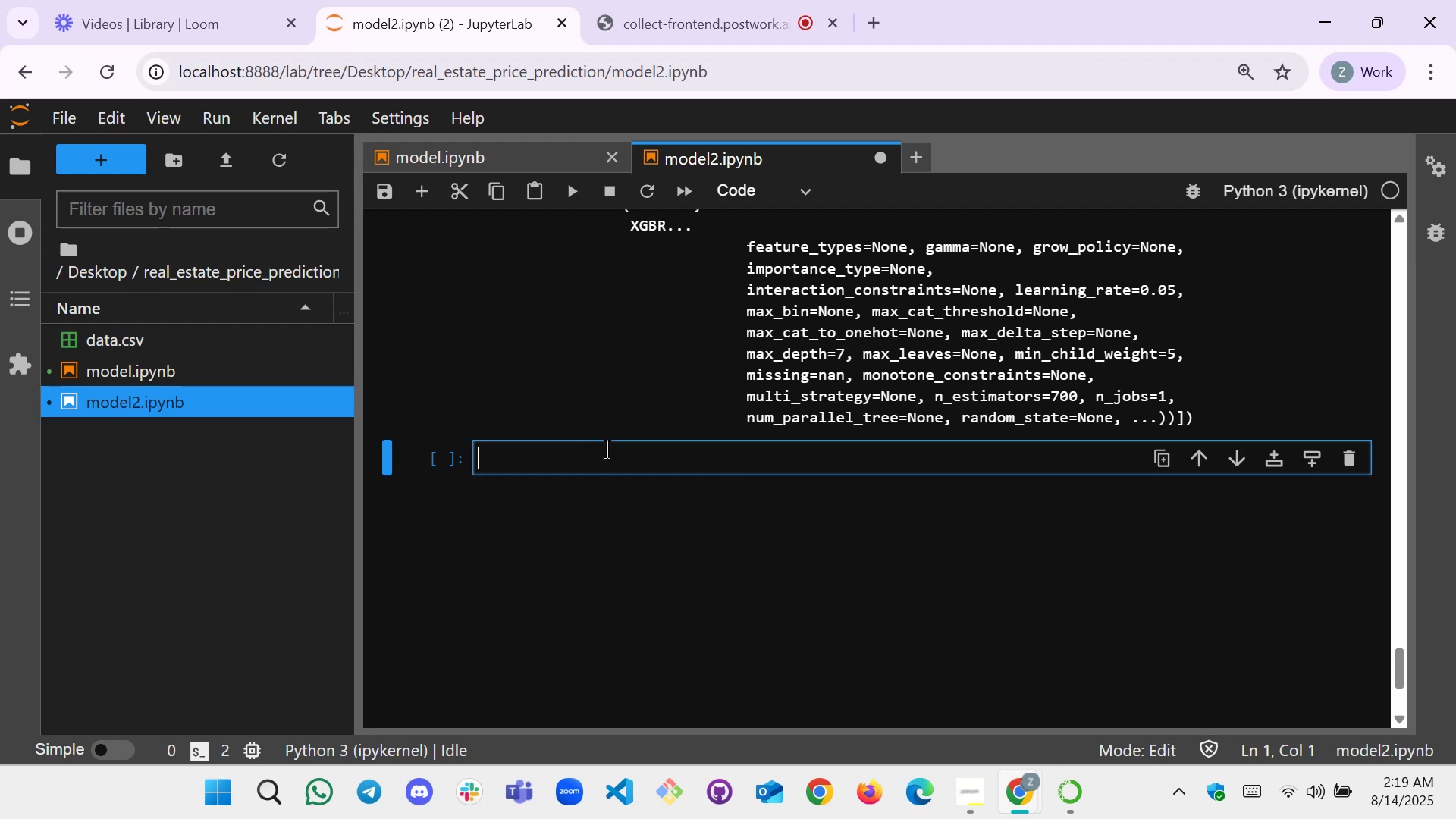 
wait(11.5)
 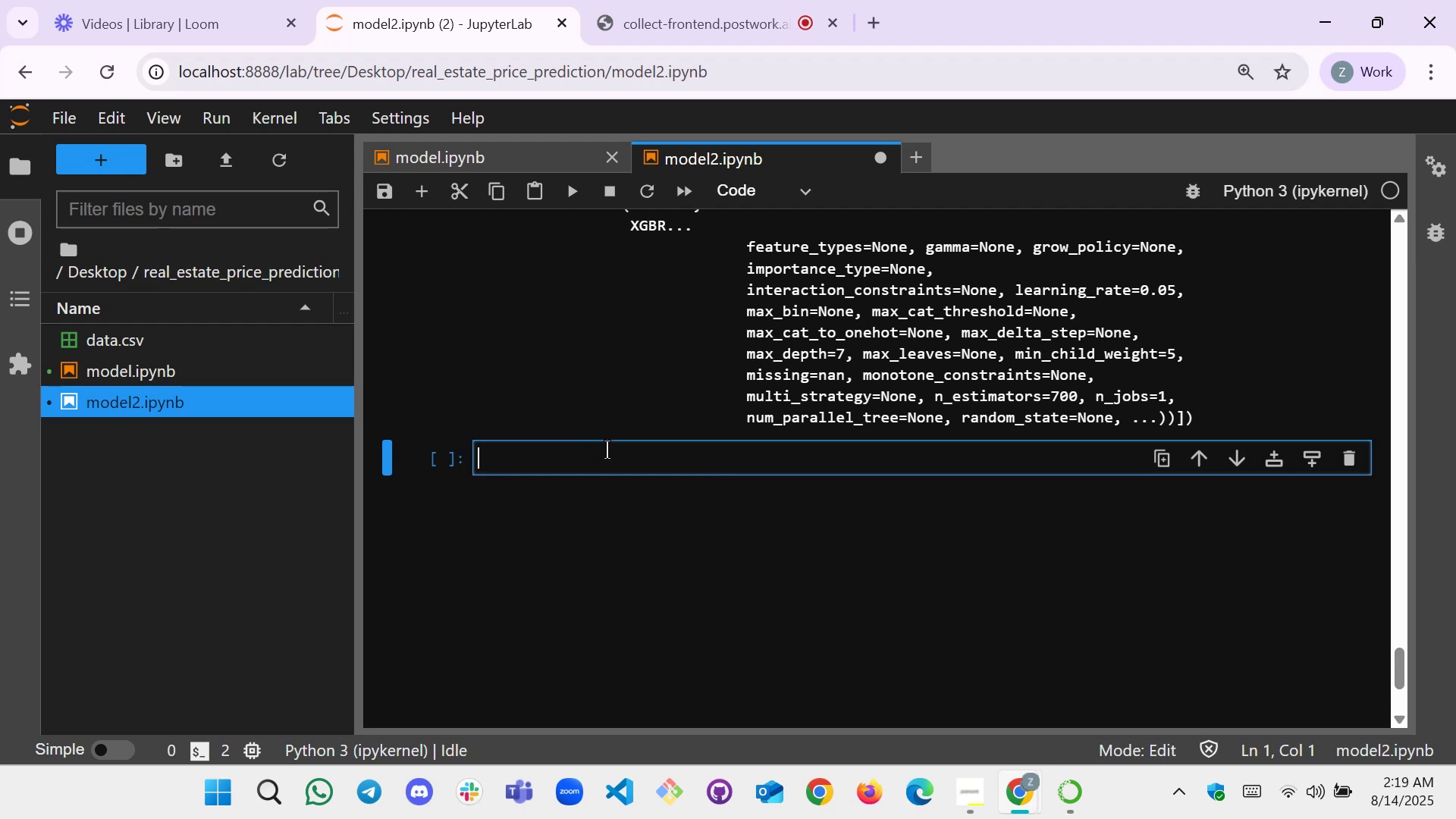 
left_click([719, 0])
 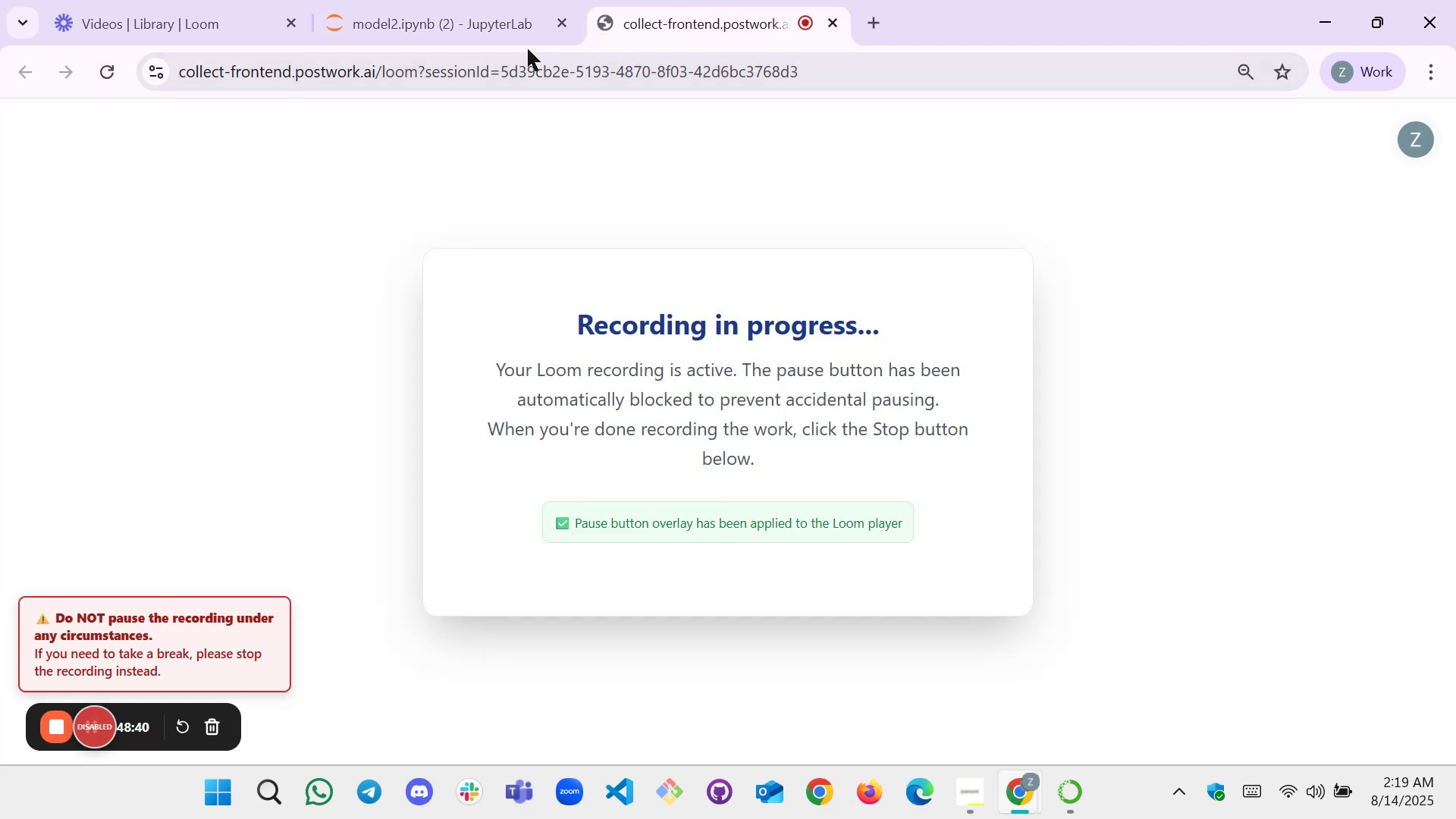 
left_click([459, 25])
 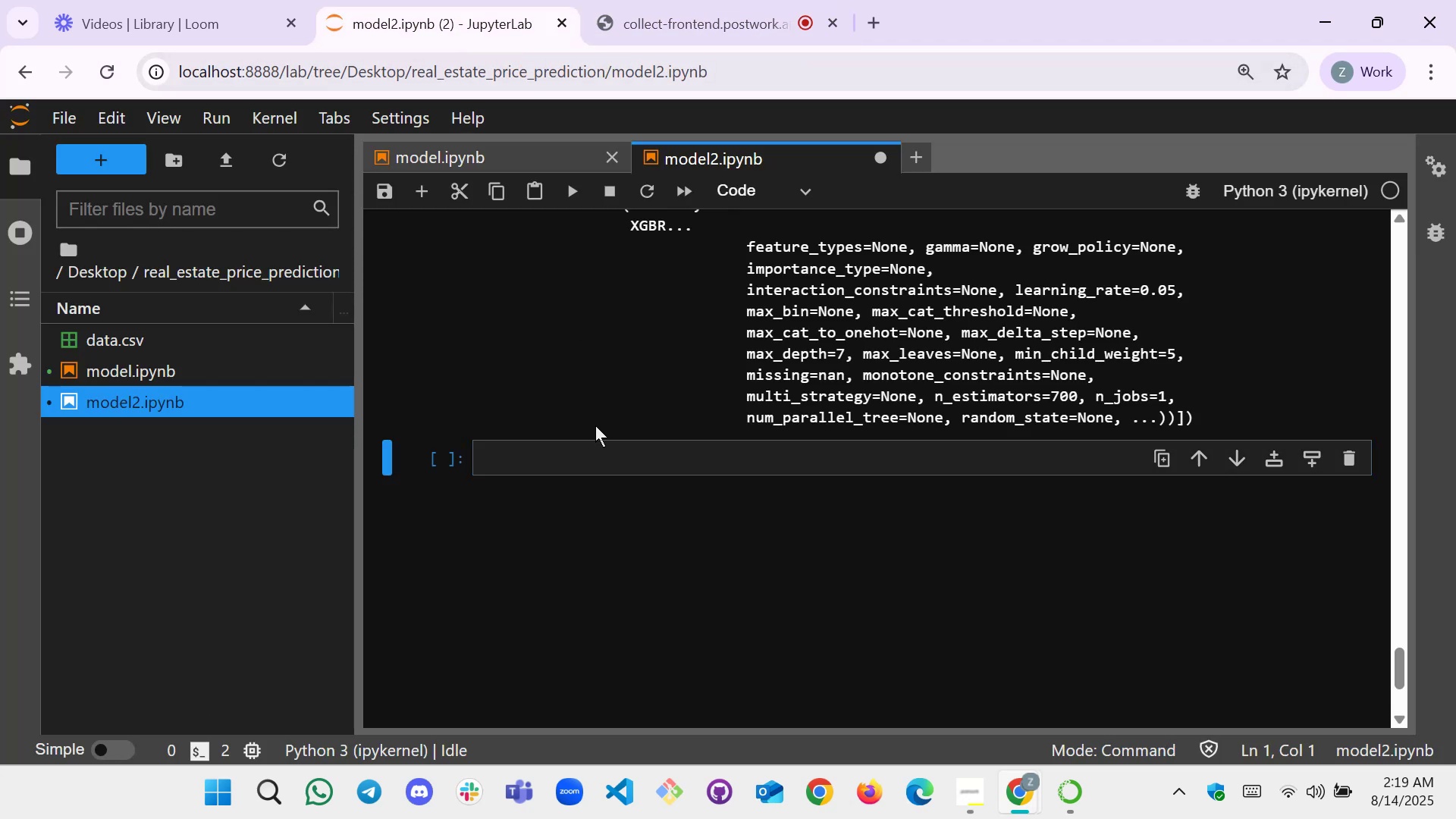 
wait(7.05)
 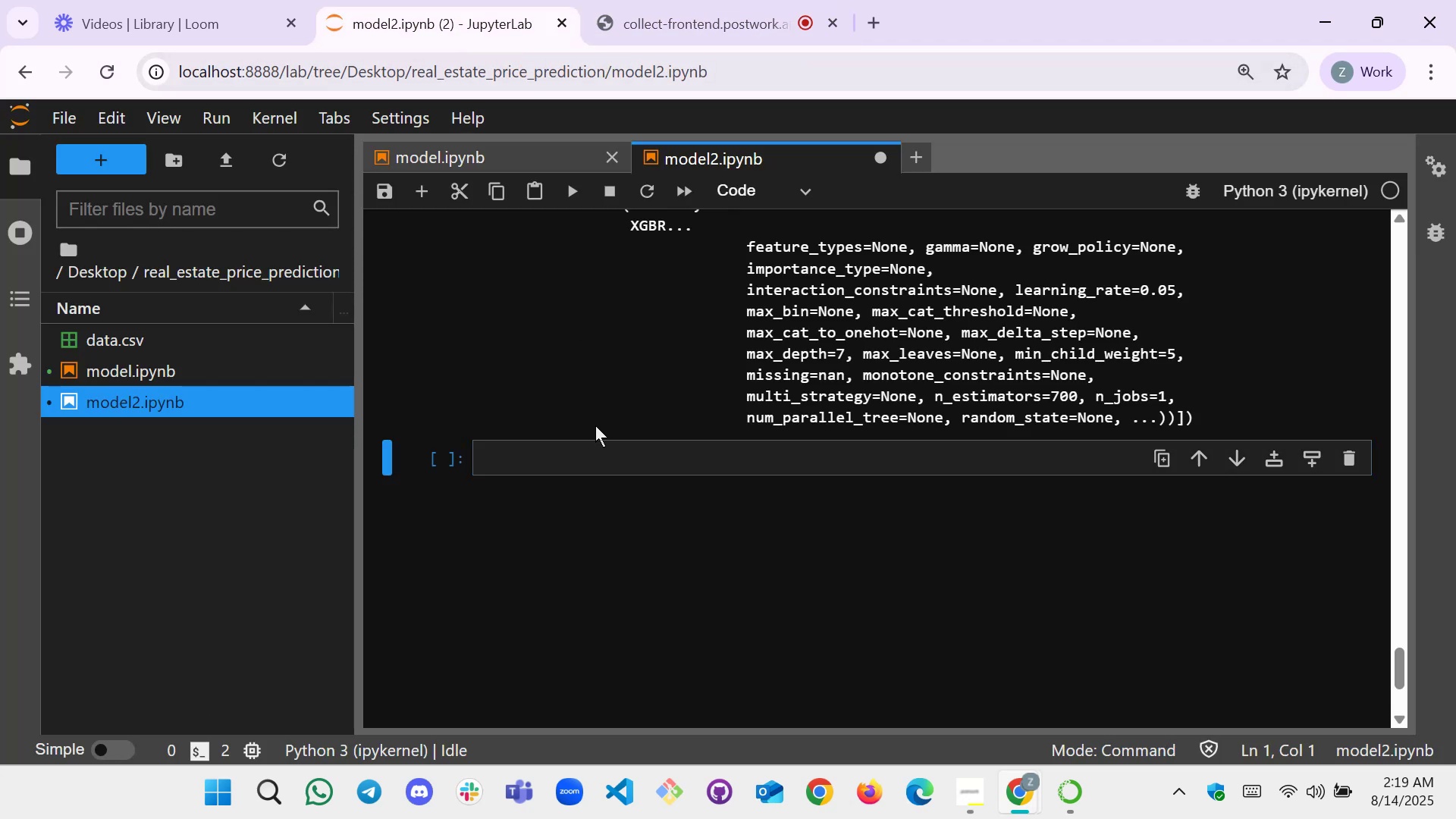 
left_click([490, 157])
 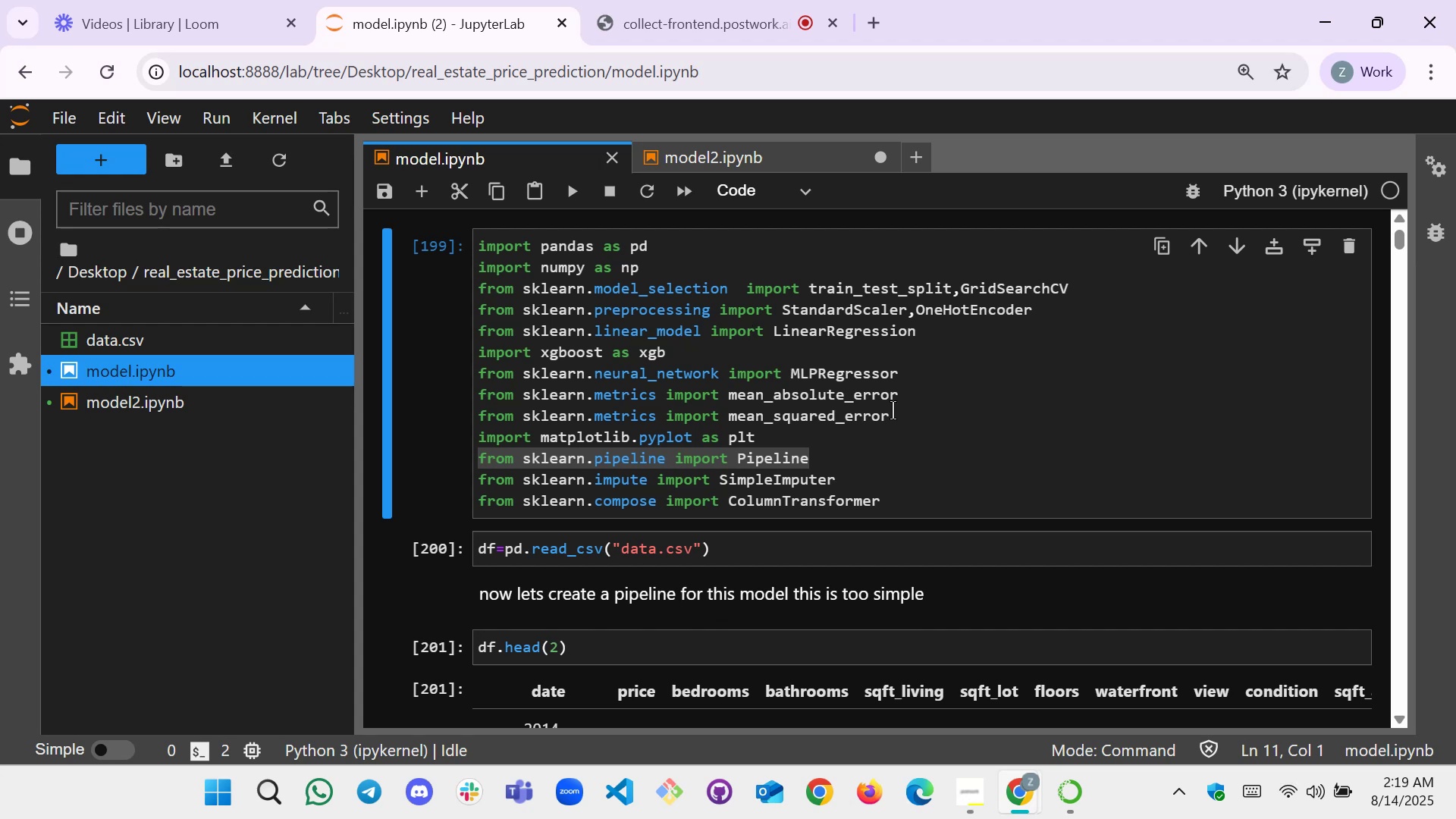 
left_click_drag(start_coordinate=[900, 420], to_coordinate=[475, 397])
 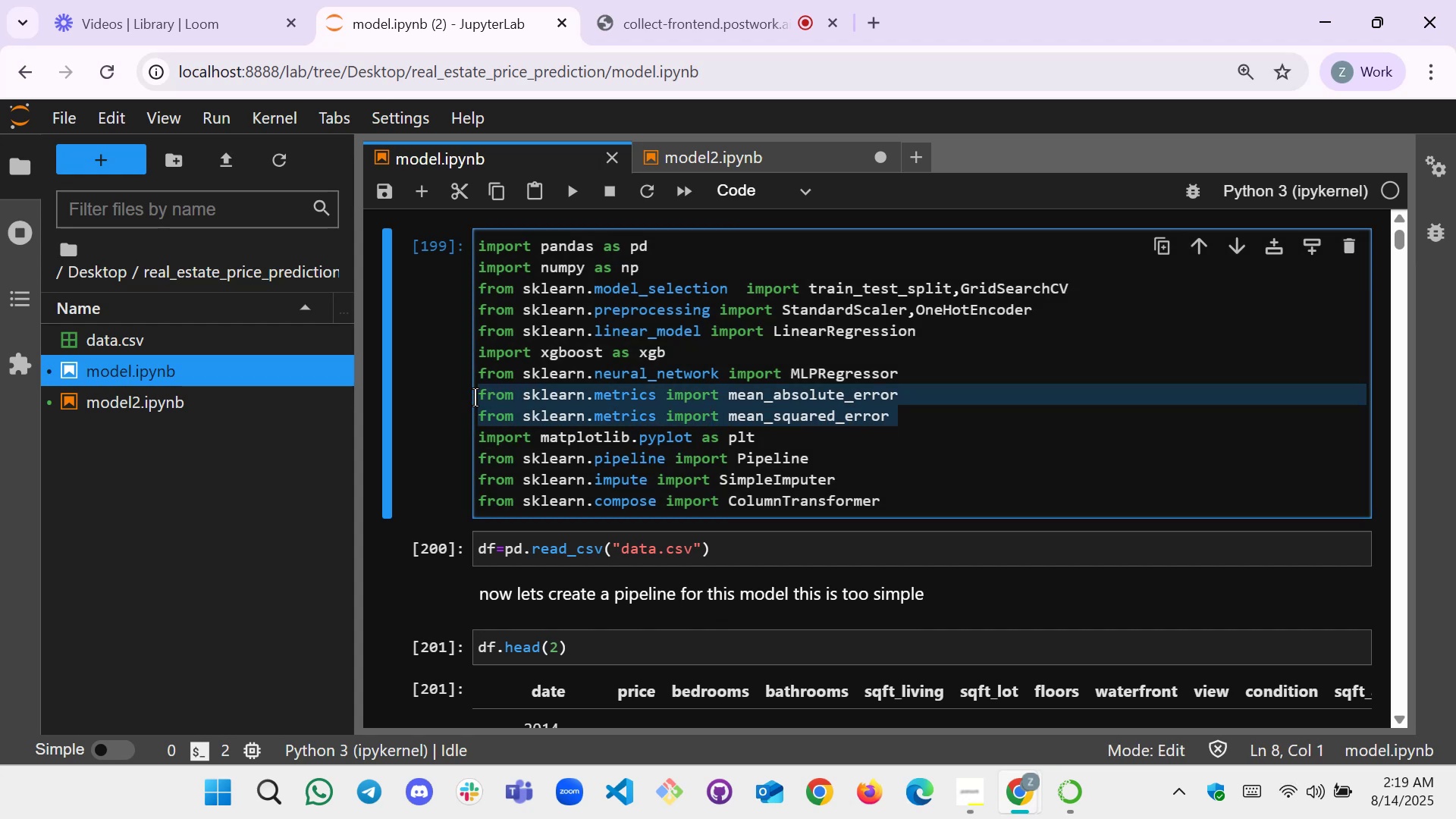 
key(Control+C)
 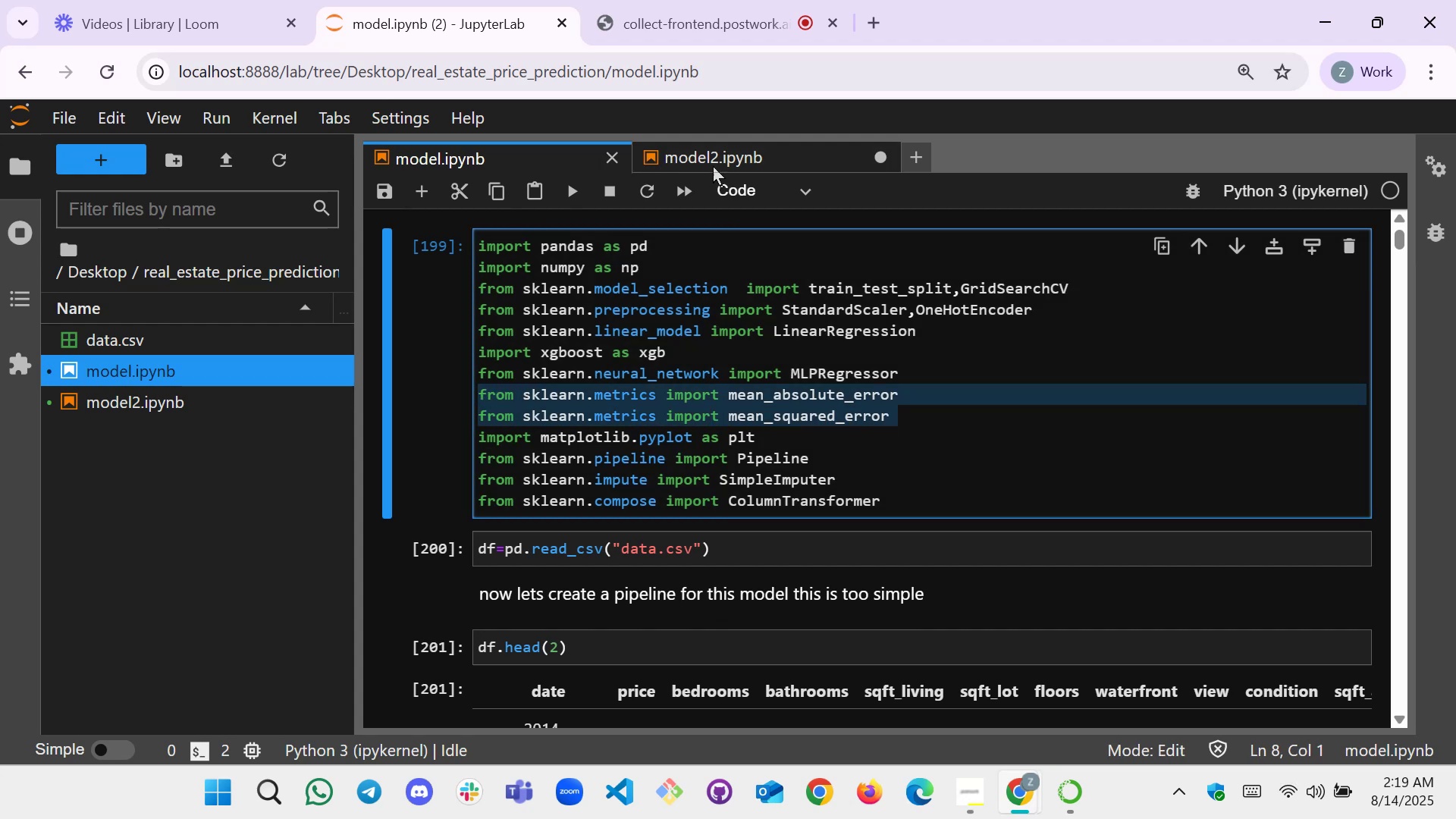 
left_click([733, 158])
 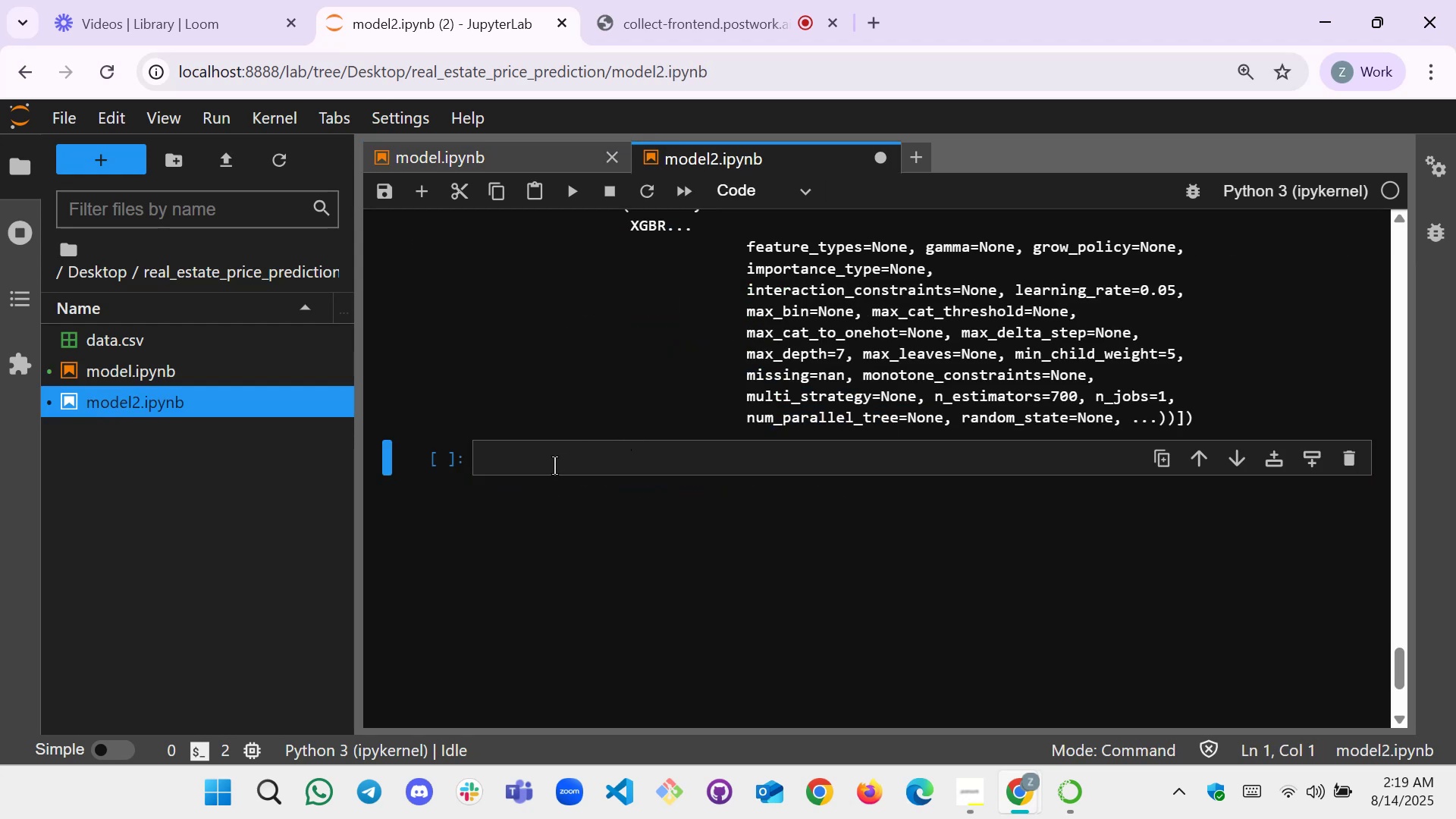 
scroll: coordinate [818, 350], scroll_direction: up, amount: 2.0
 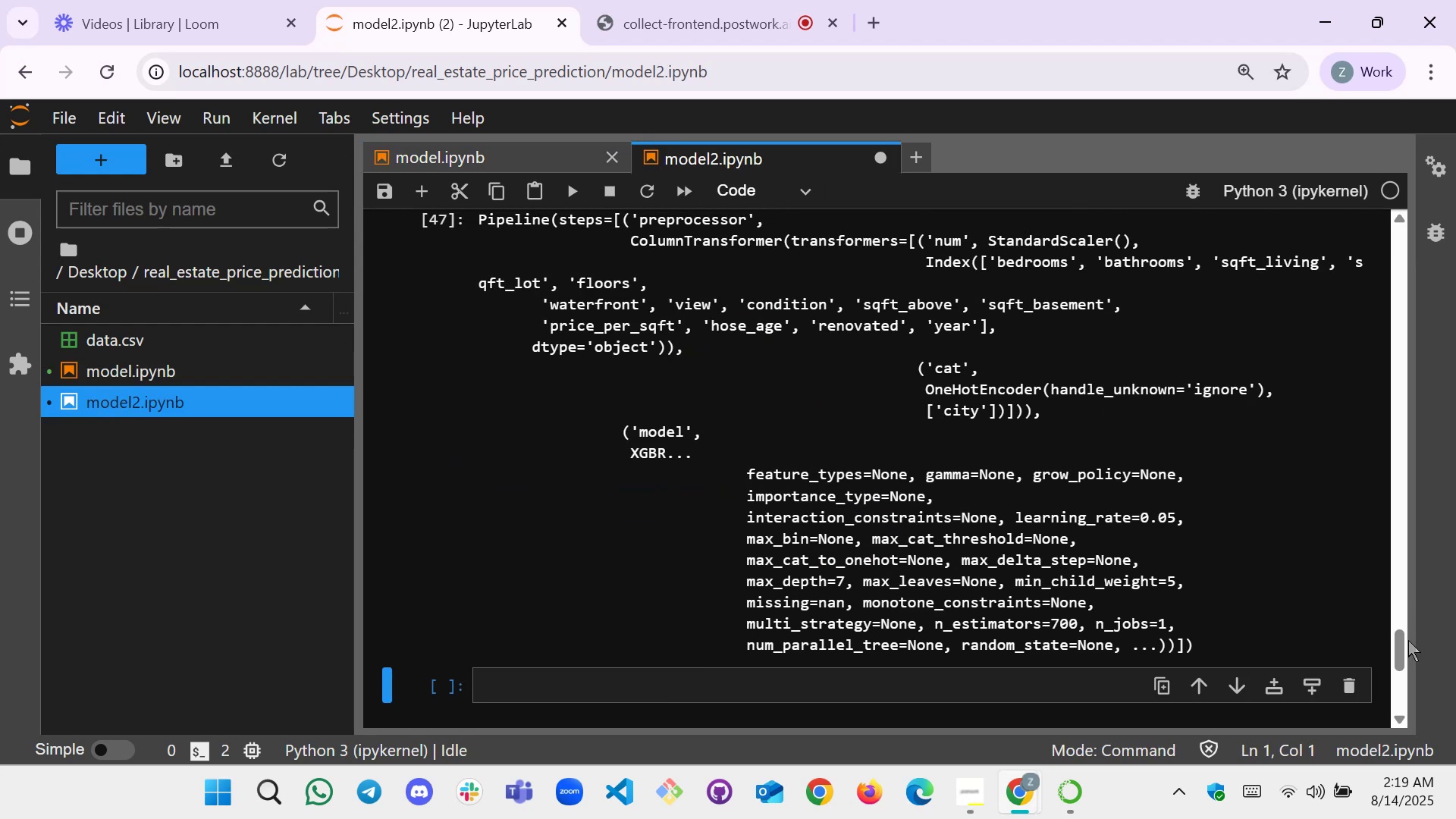 
left_click_drag(start_coordinate=[1398, 640], to_coordinate=[1417, 220])
 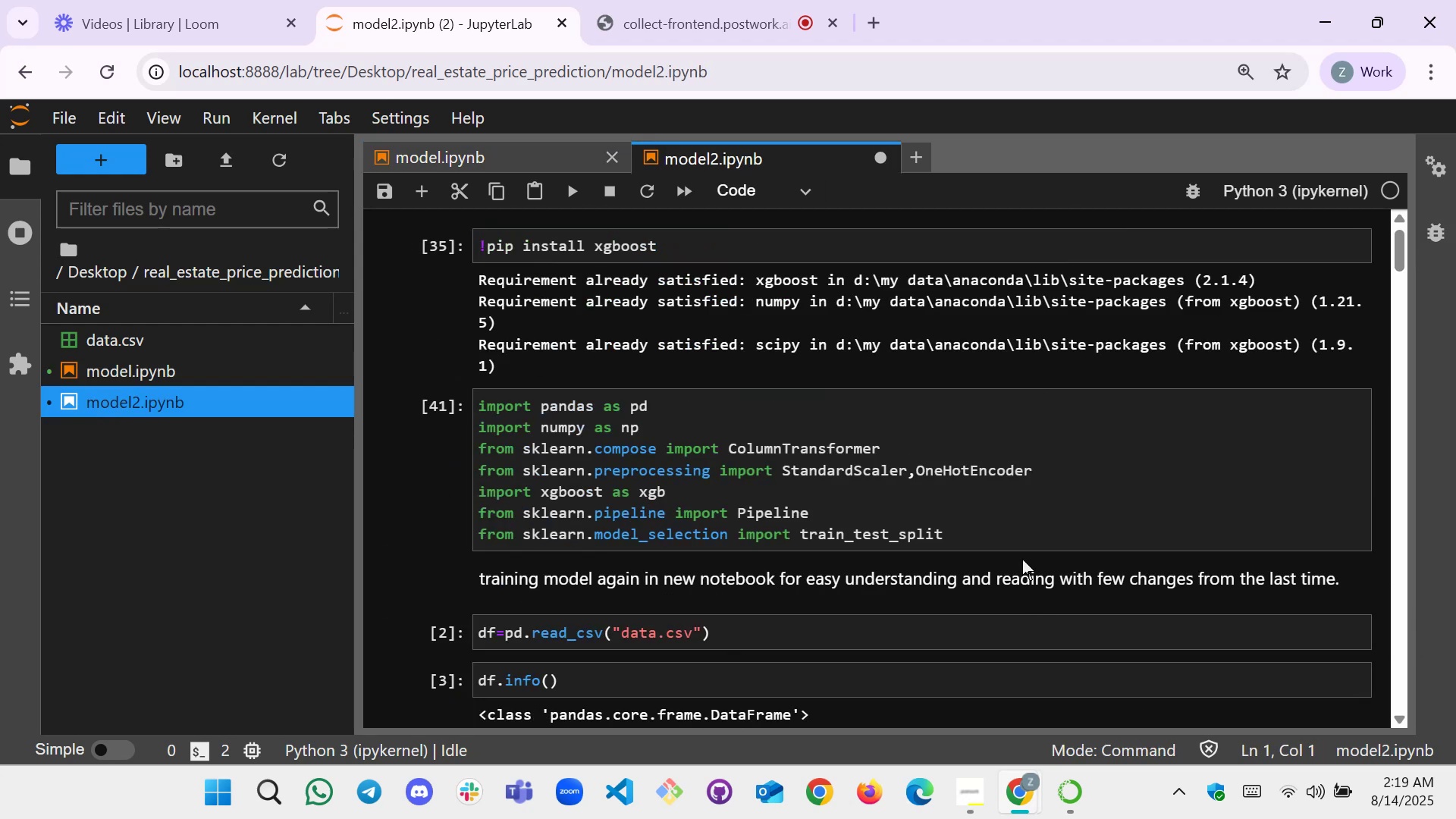 
left_click([1024, 536])
 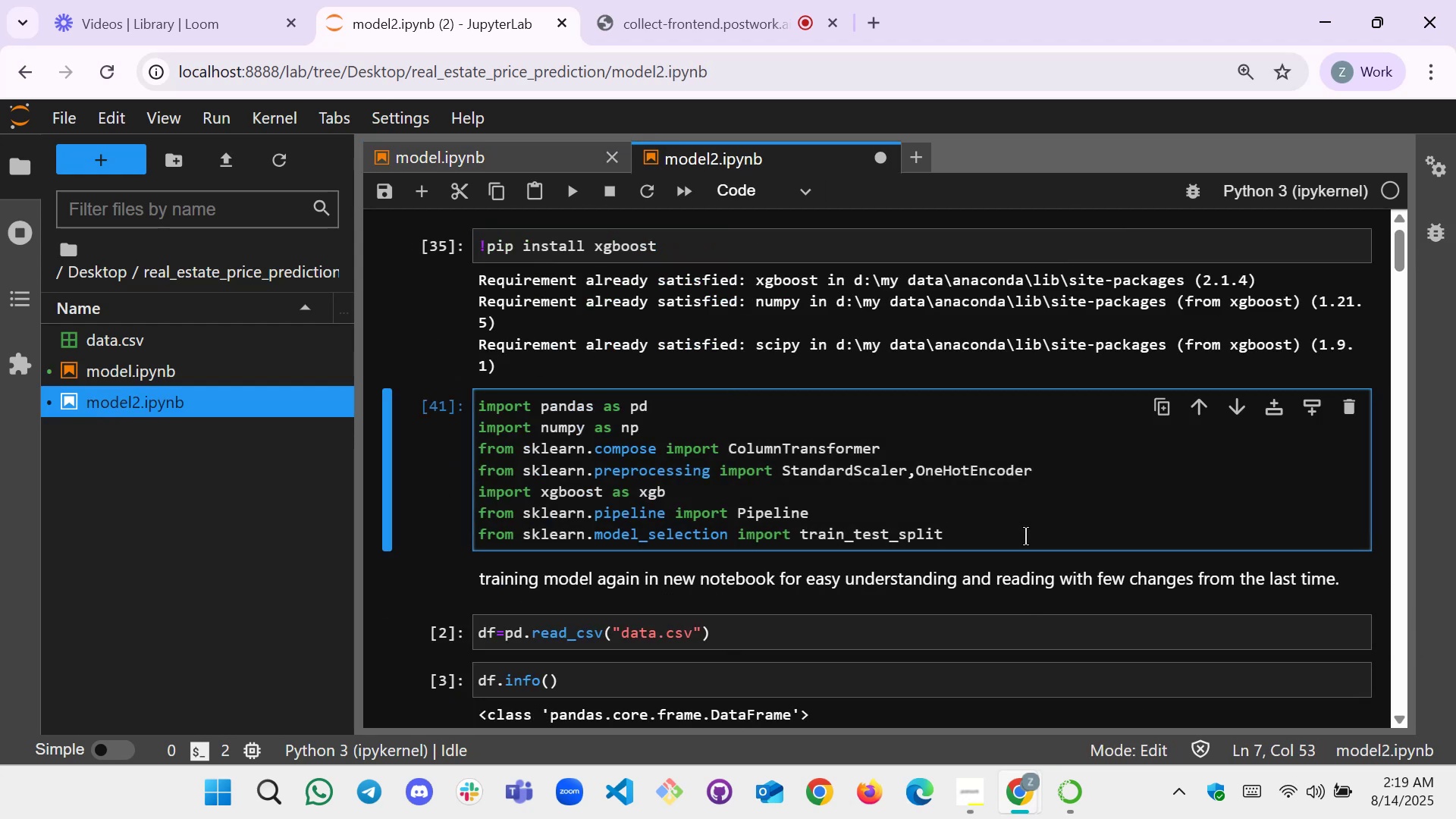 
key(Enter)
 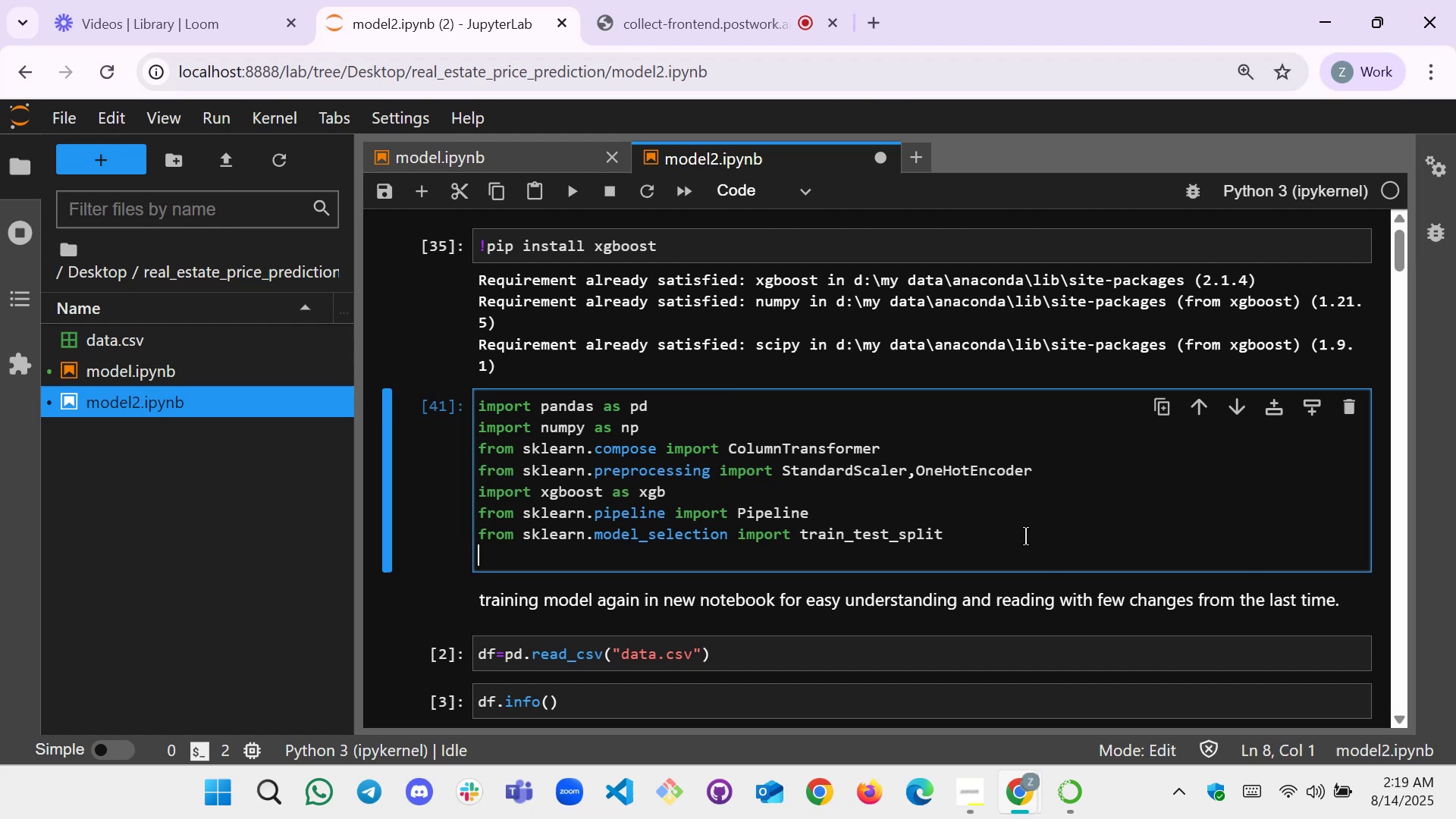 
key(Control+V)
 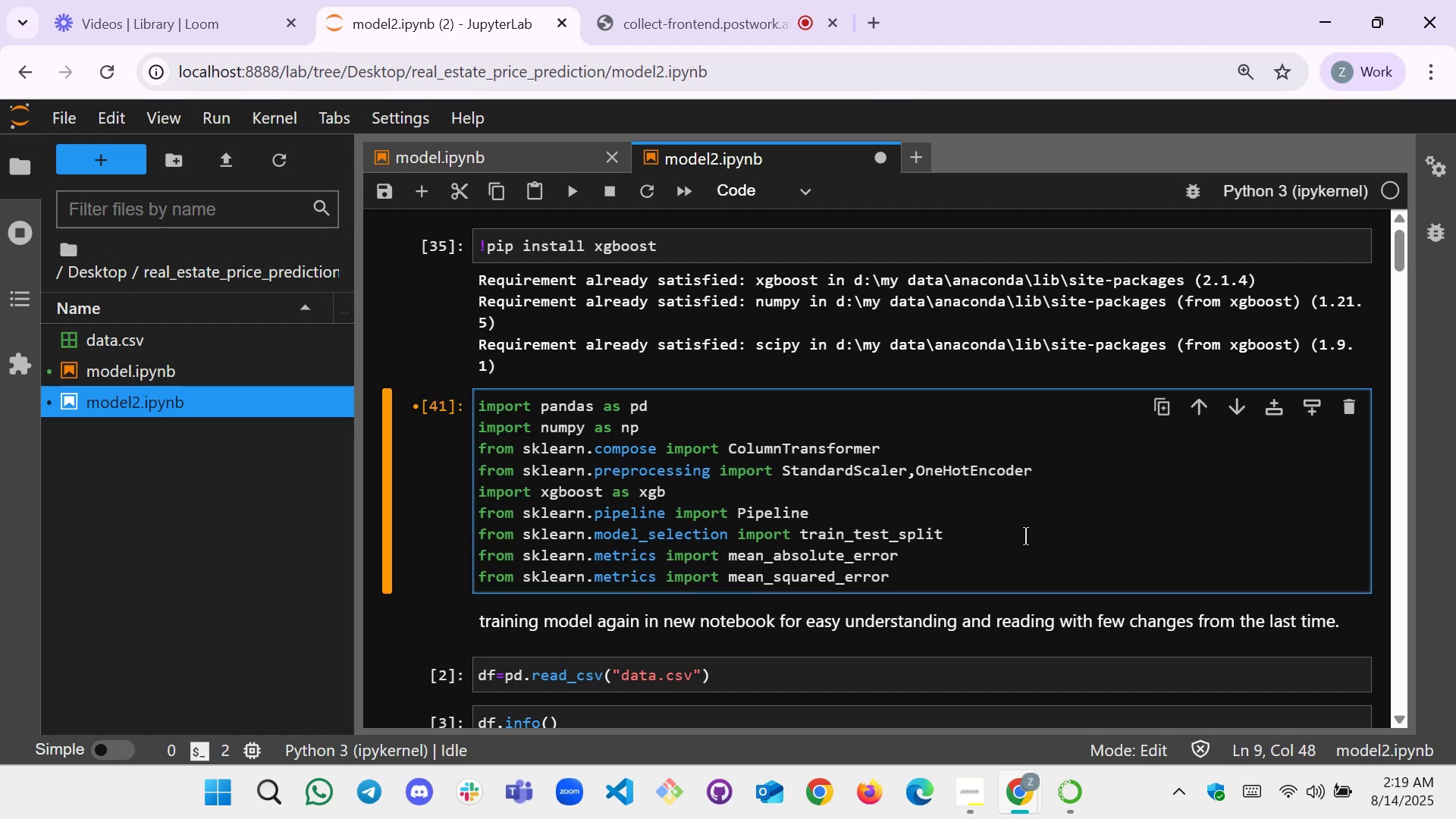 
key(Shift+Enter)
 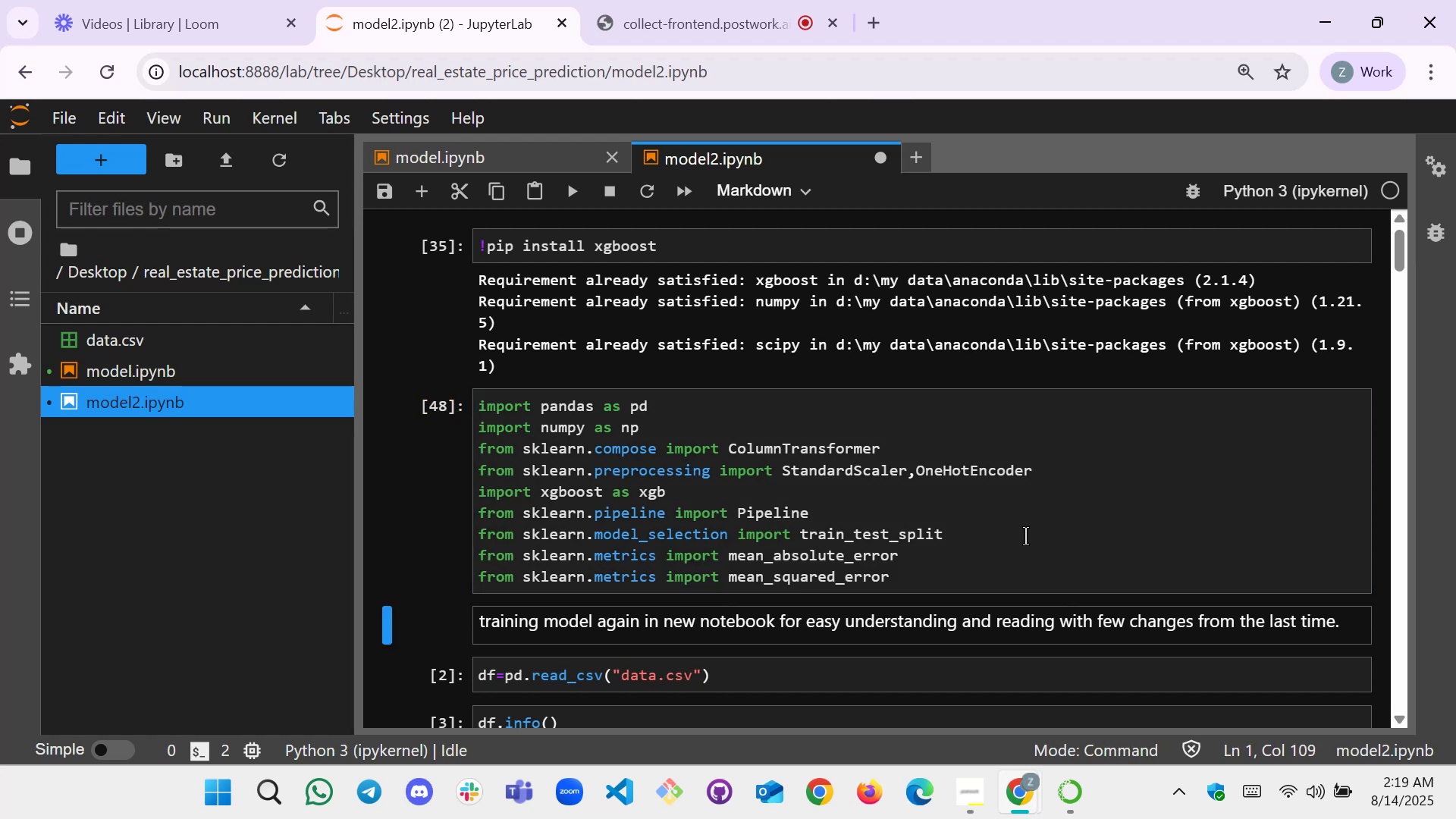 
scroll: coordinate [780, 563], scroll_direction: down, amount: 46.0
 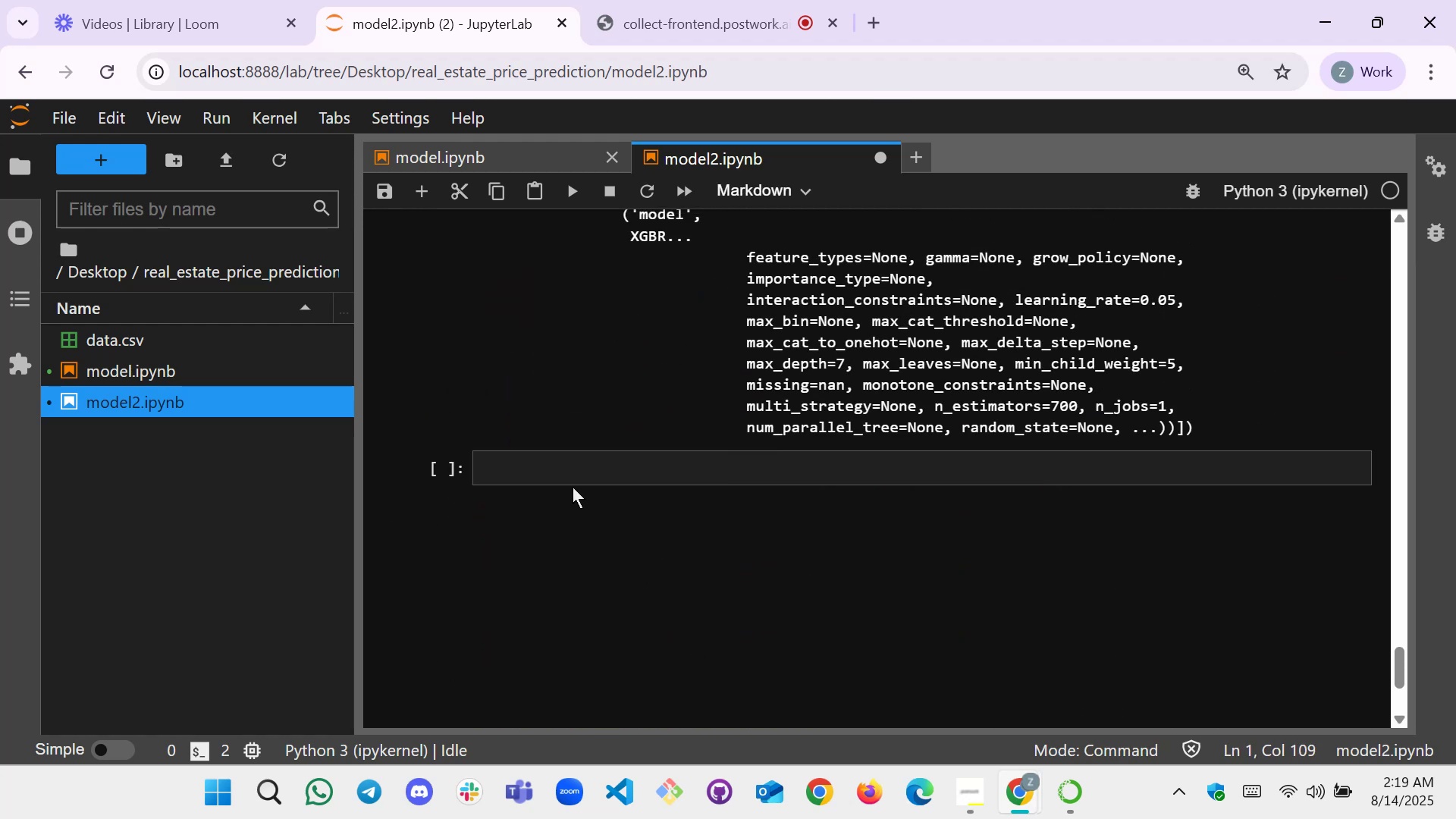 
left_click([579, 466])
 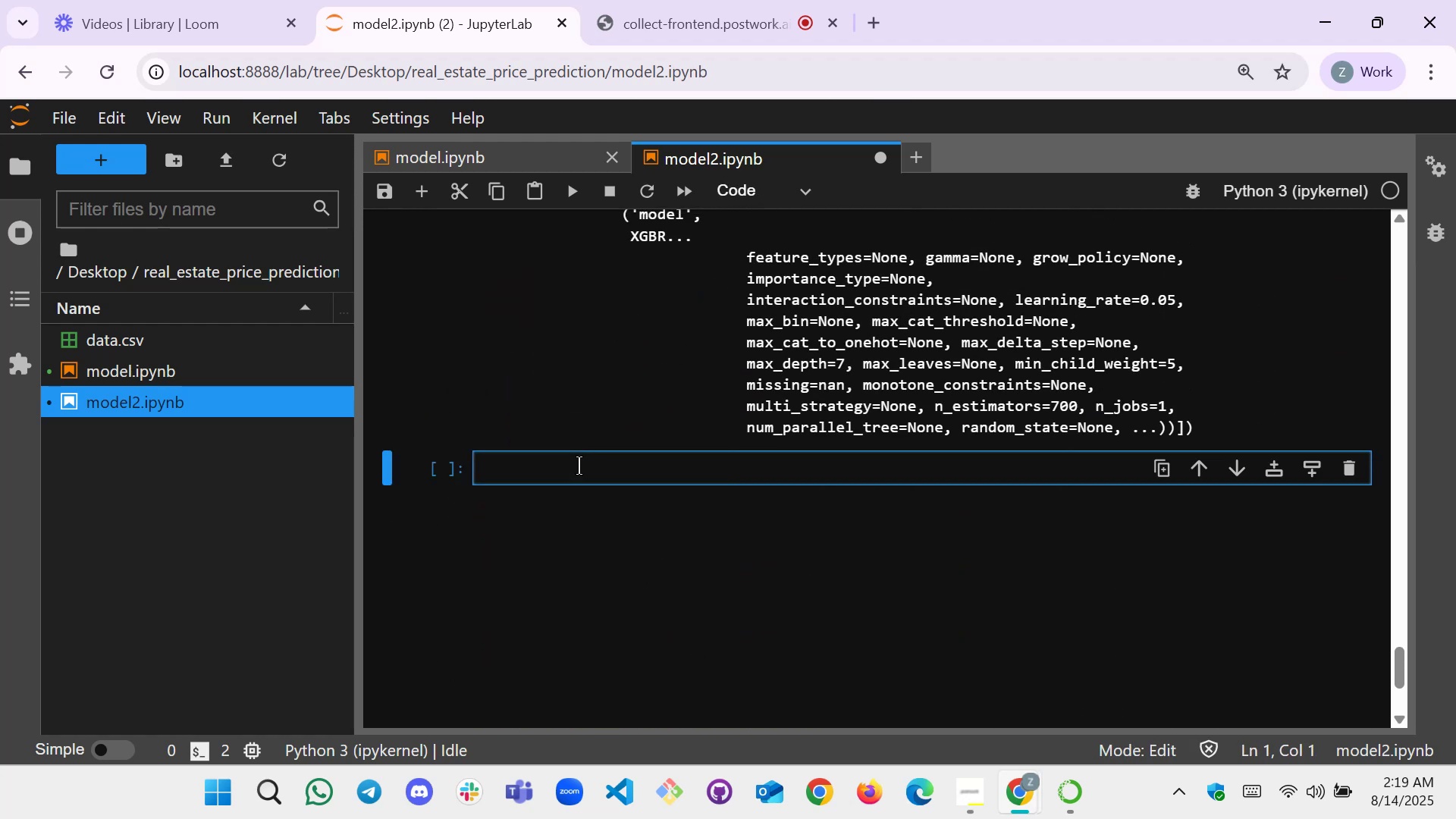 
type(mae)
key(Backspace)
key(Backspace)
key(Backspace)
type(mae_scoe)
key(Backspace)
type(re=mean)
key(Tab)
 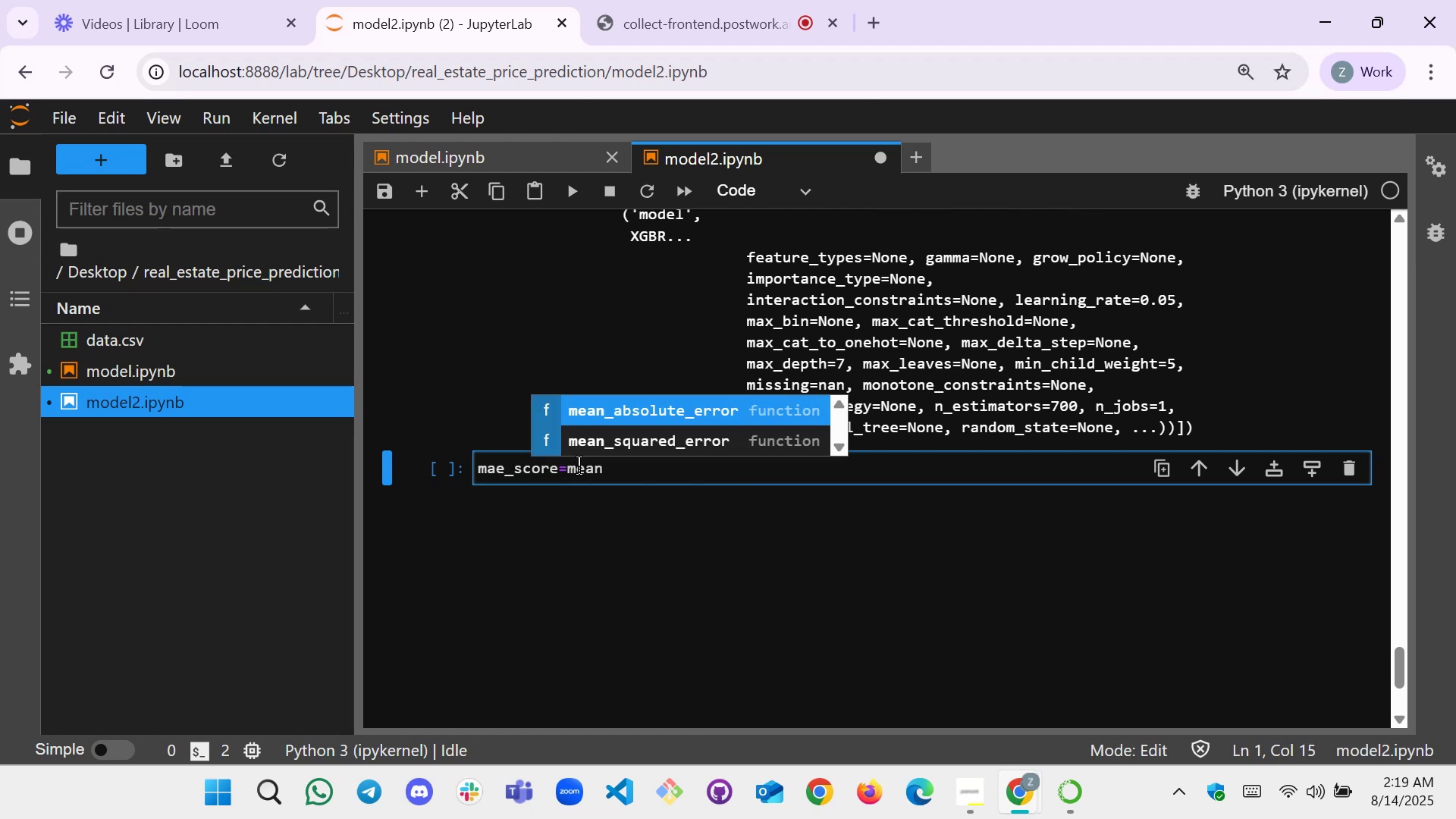 
key(Enter)
 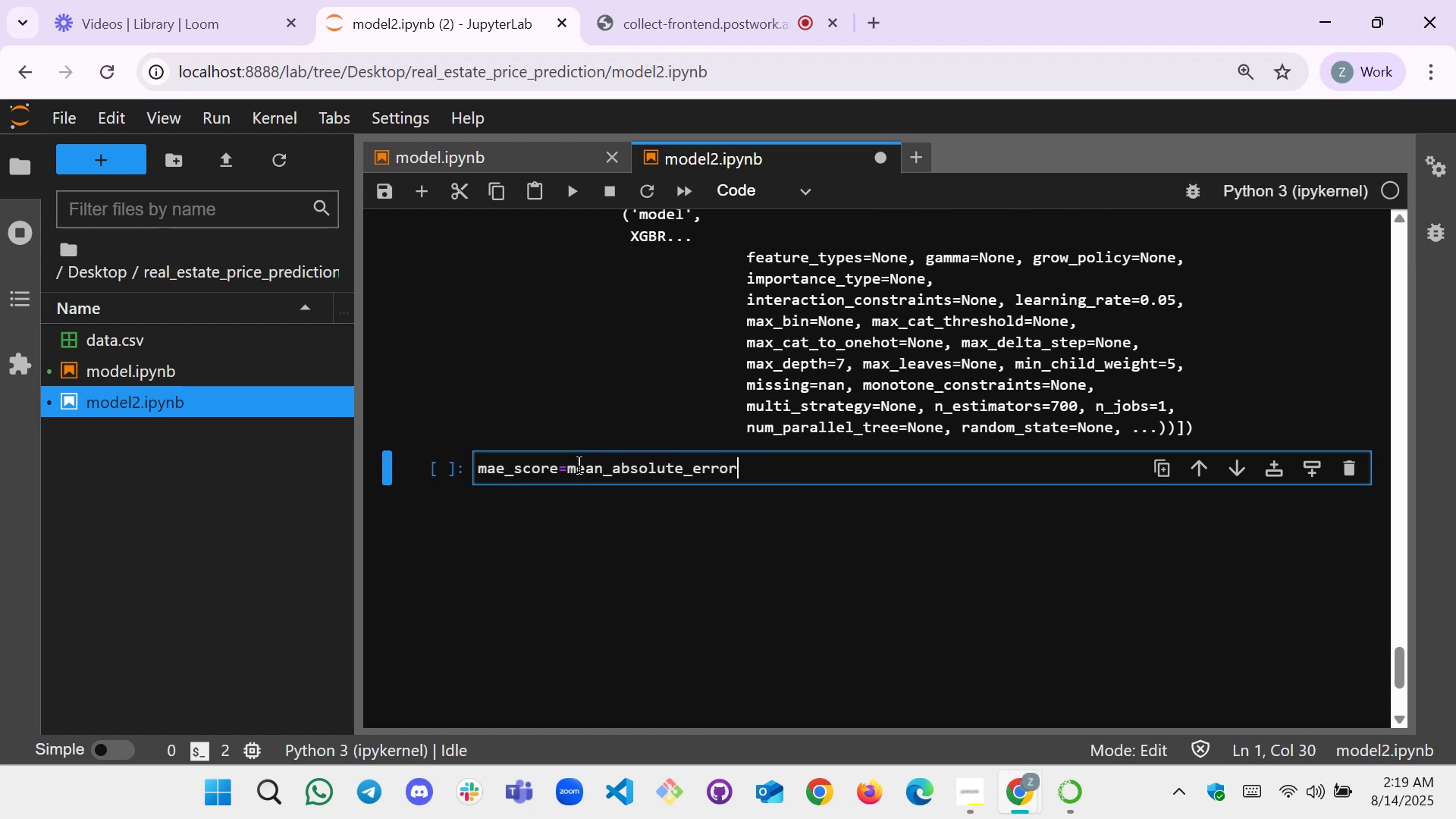 
type(())
 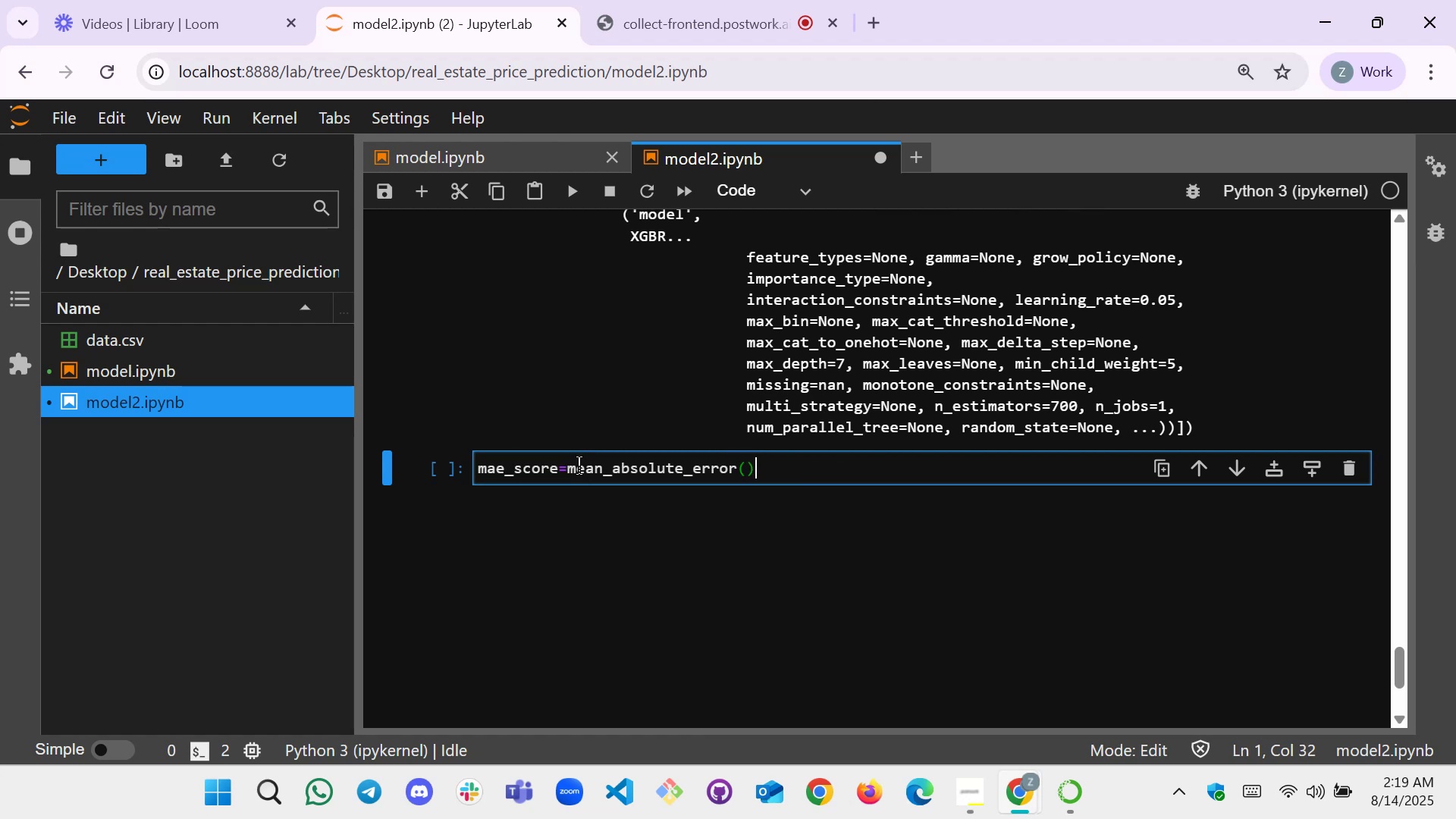 
key(ArrowLeft)
 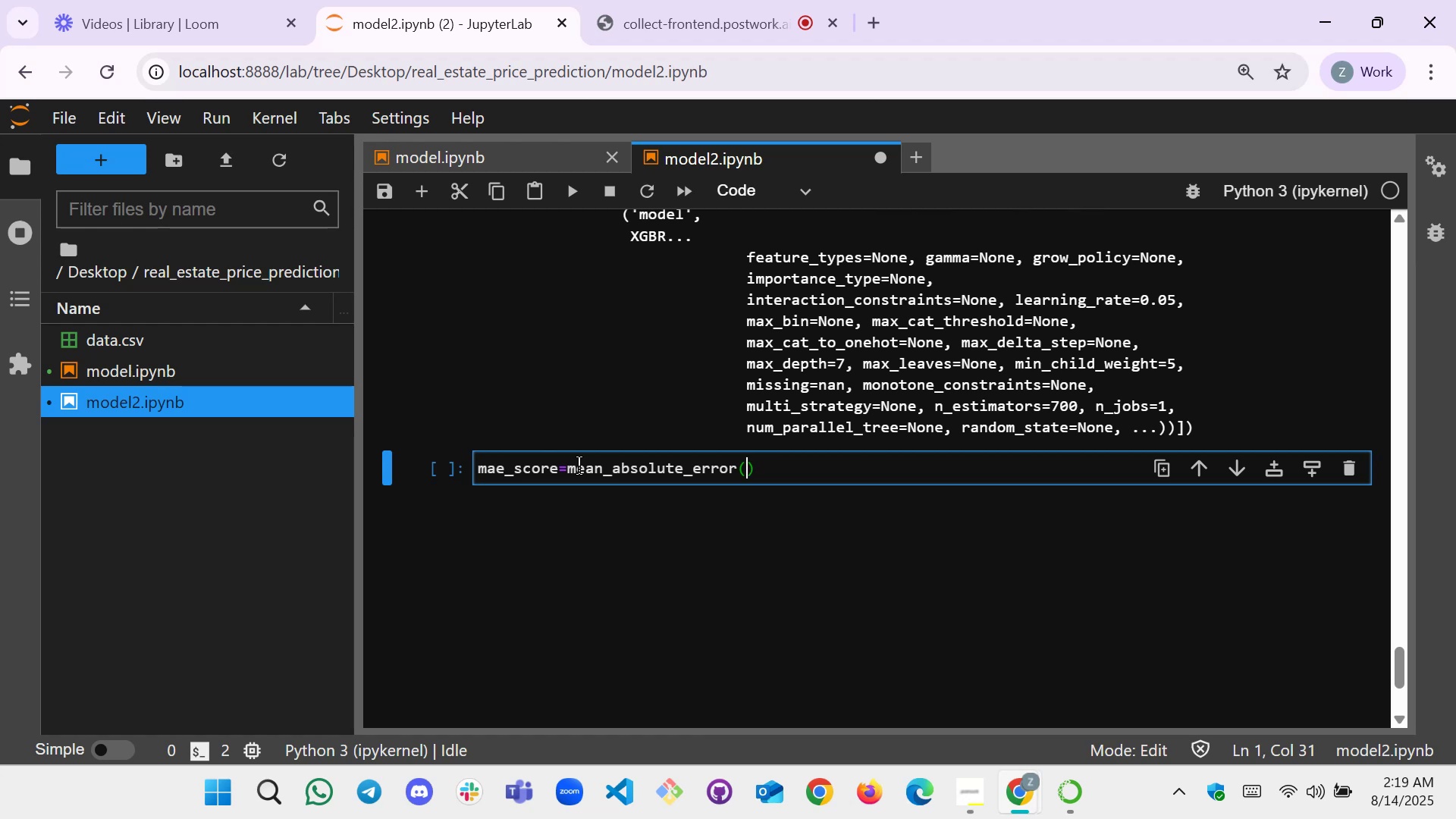 
left_click([735, 374])
 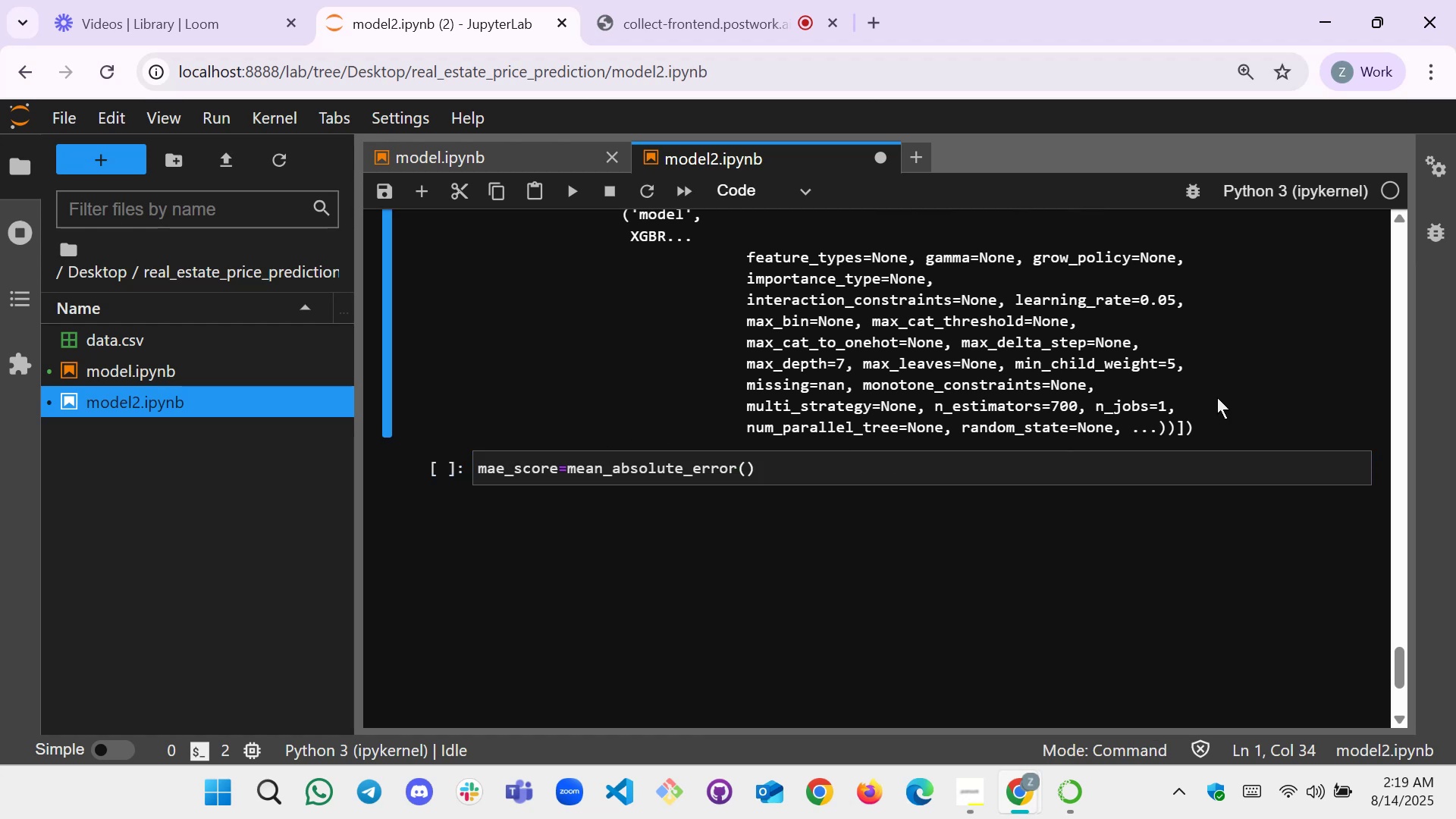 
scroll: coordinate [1254, 284], scroll_direction: up, amount: 5.0
 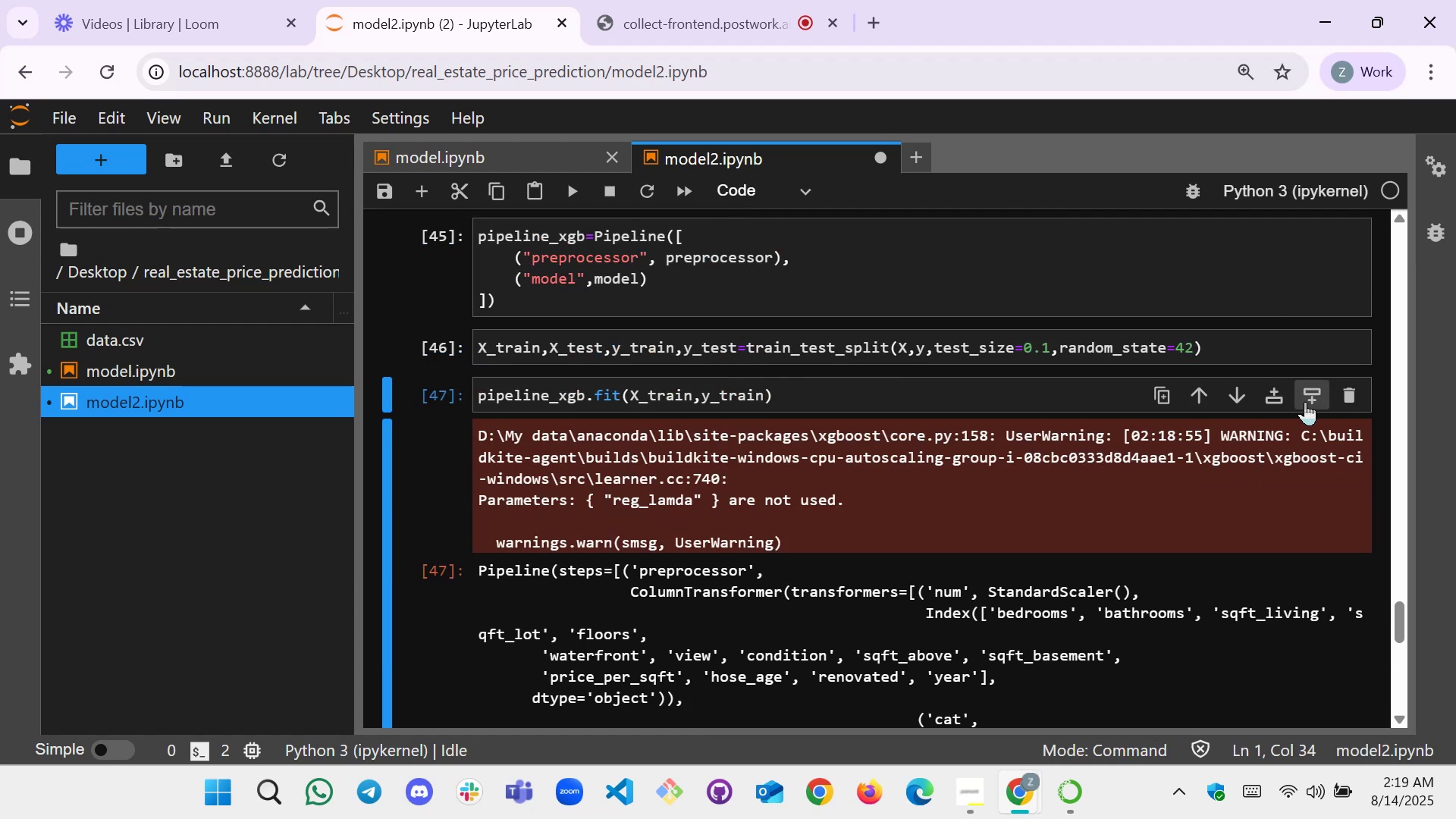 
scroll: coordinate [592, 338], scroll_direction: down, amount: 2.0
 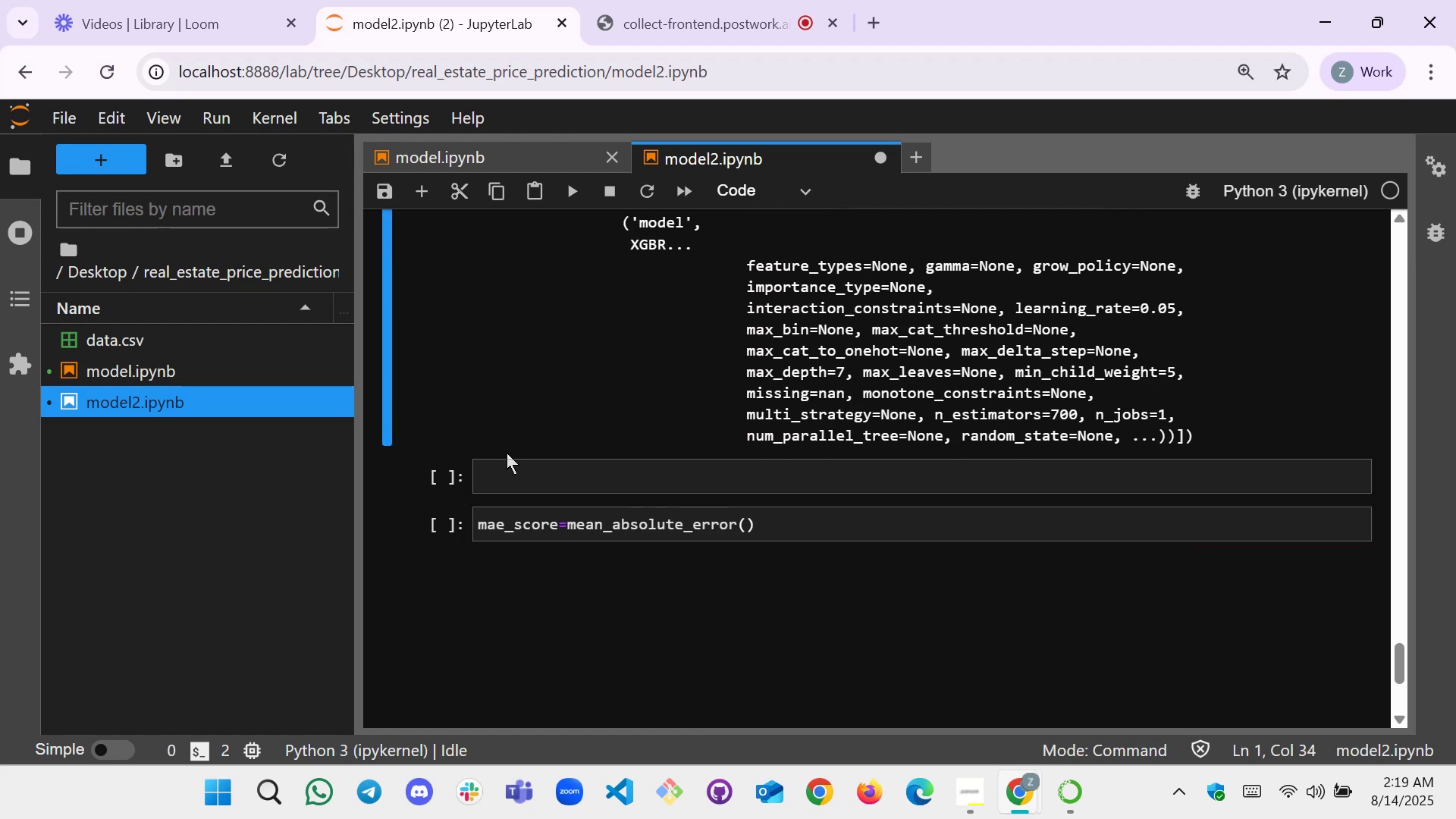 
left_click([510, 472])
 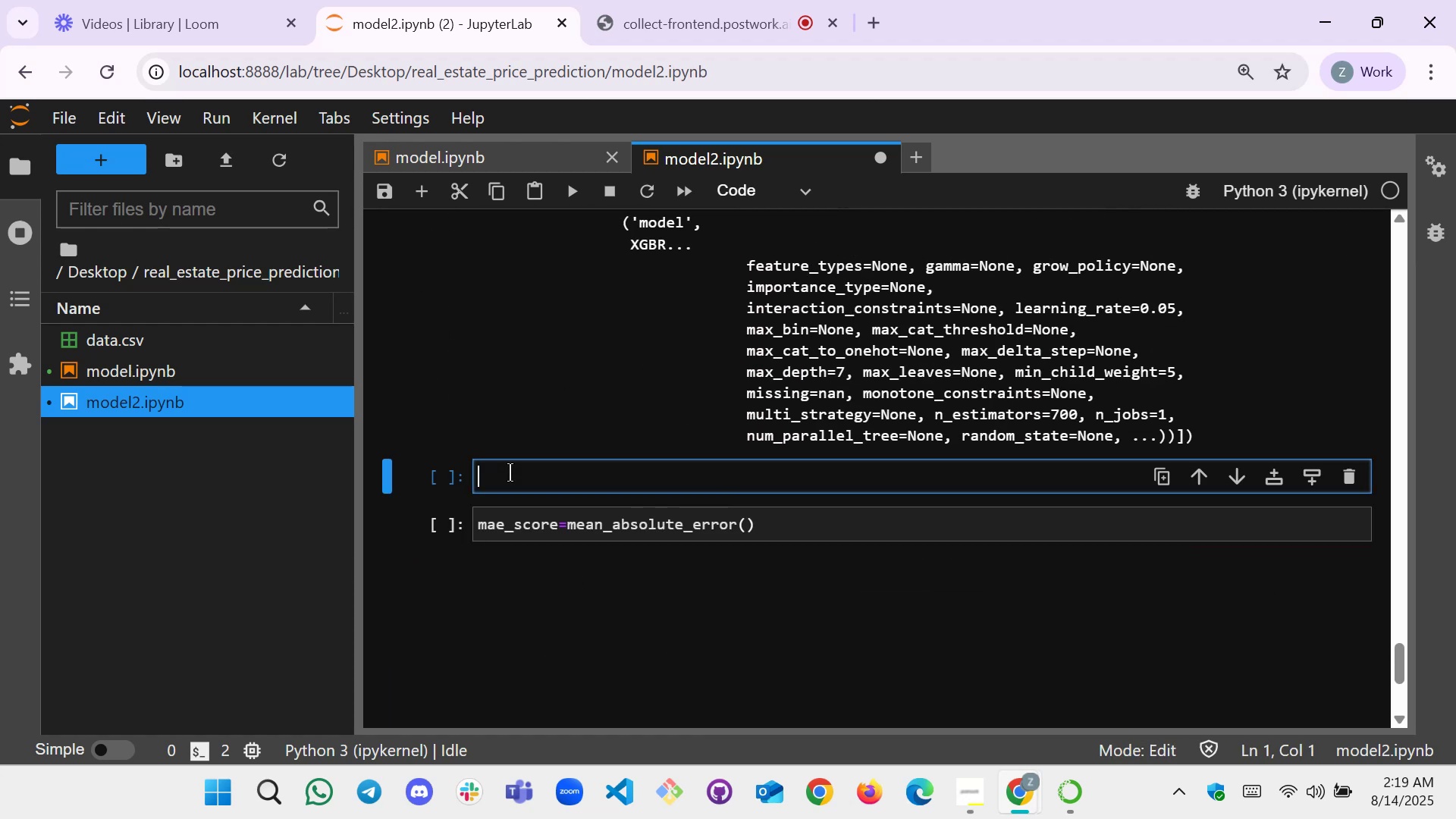 
type(y_pred=)
 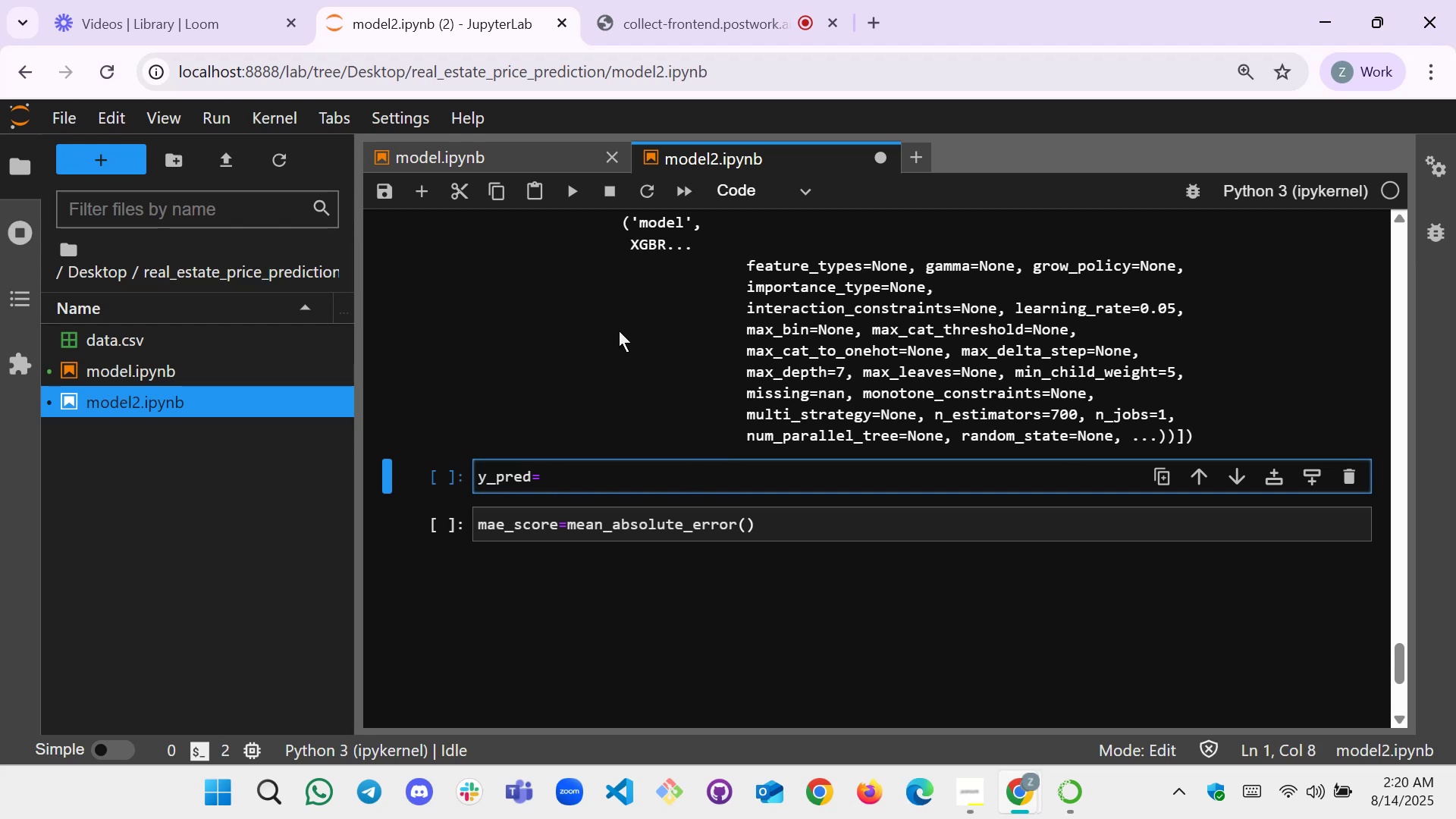 
type(pei)
key(Backspace)
key(Backspace)
type(ipeline.)
 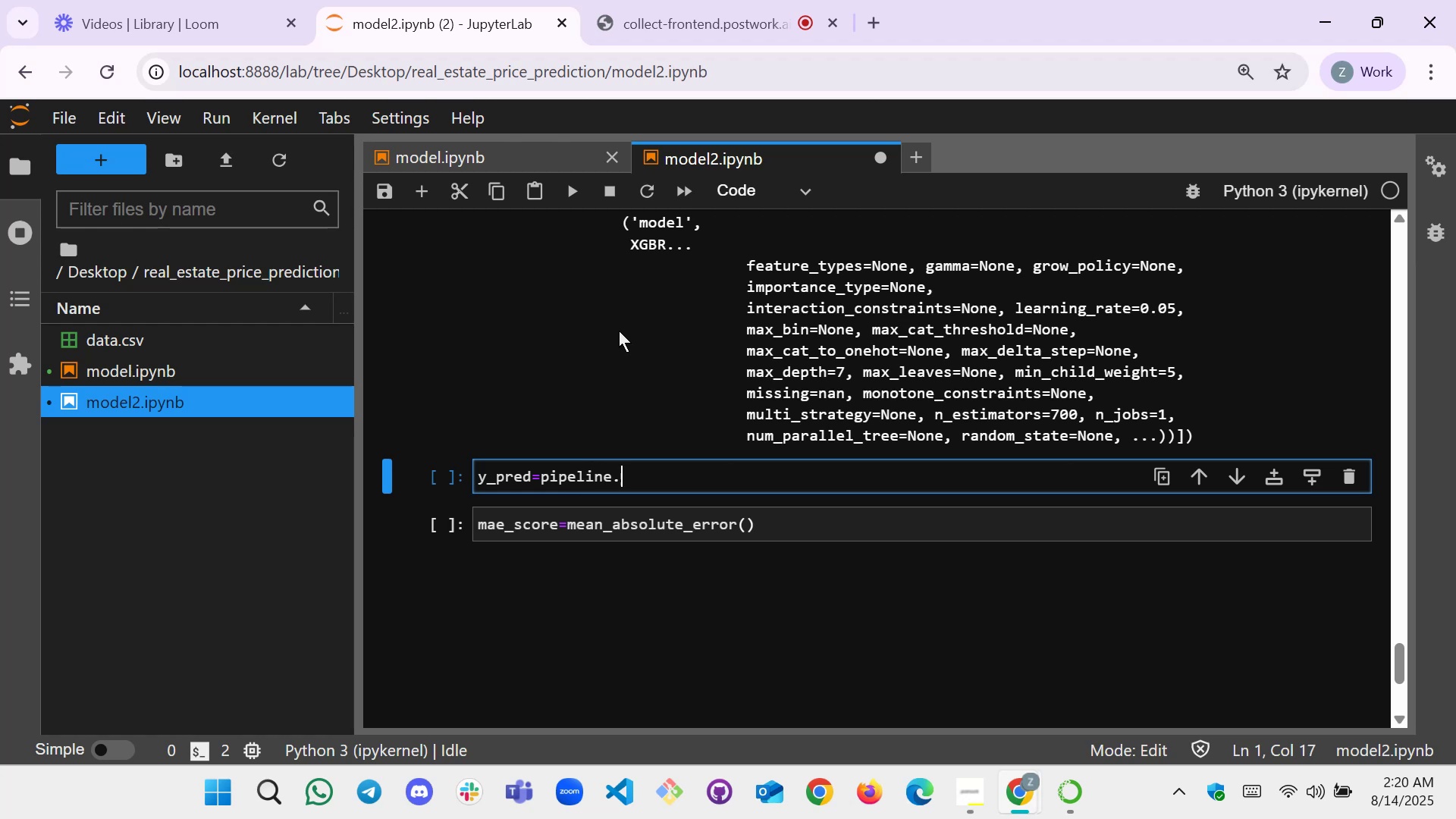 
type(predict())
 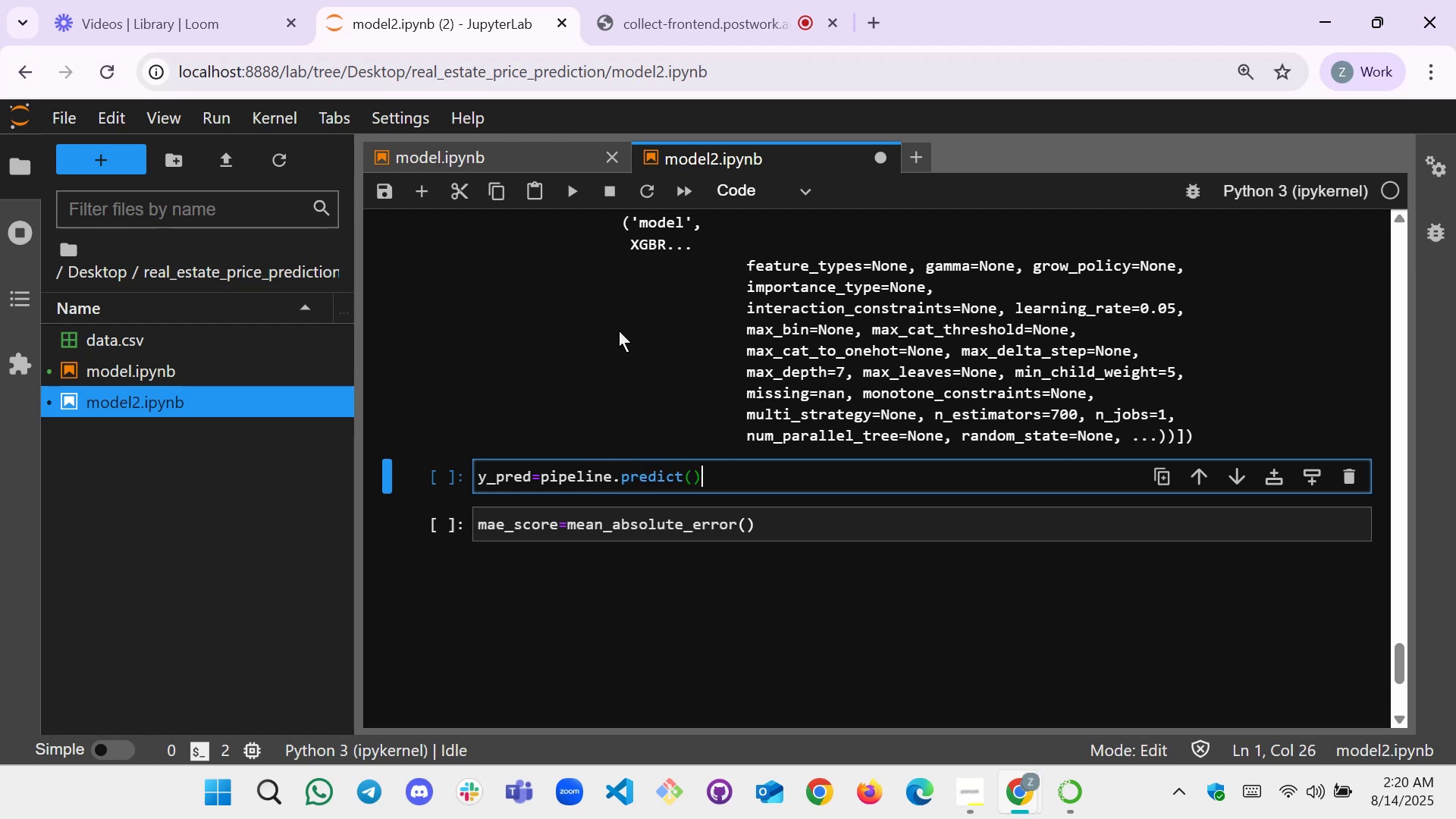 
key(Control+ControlRight)
 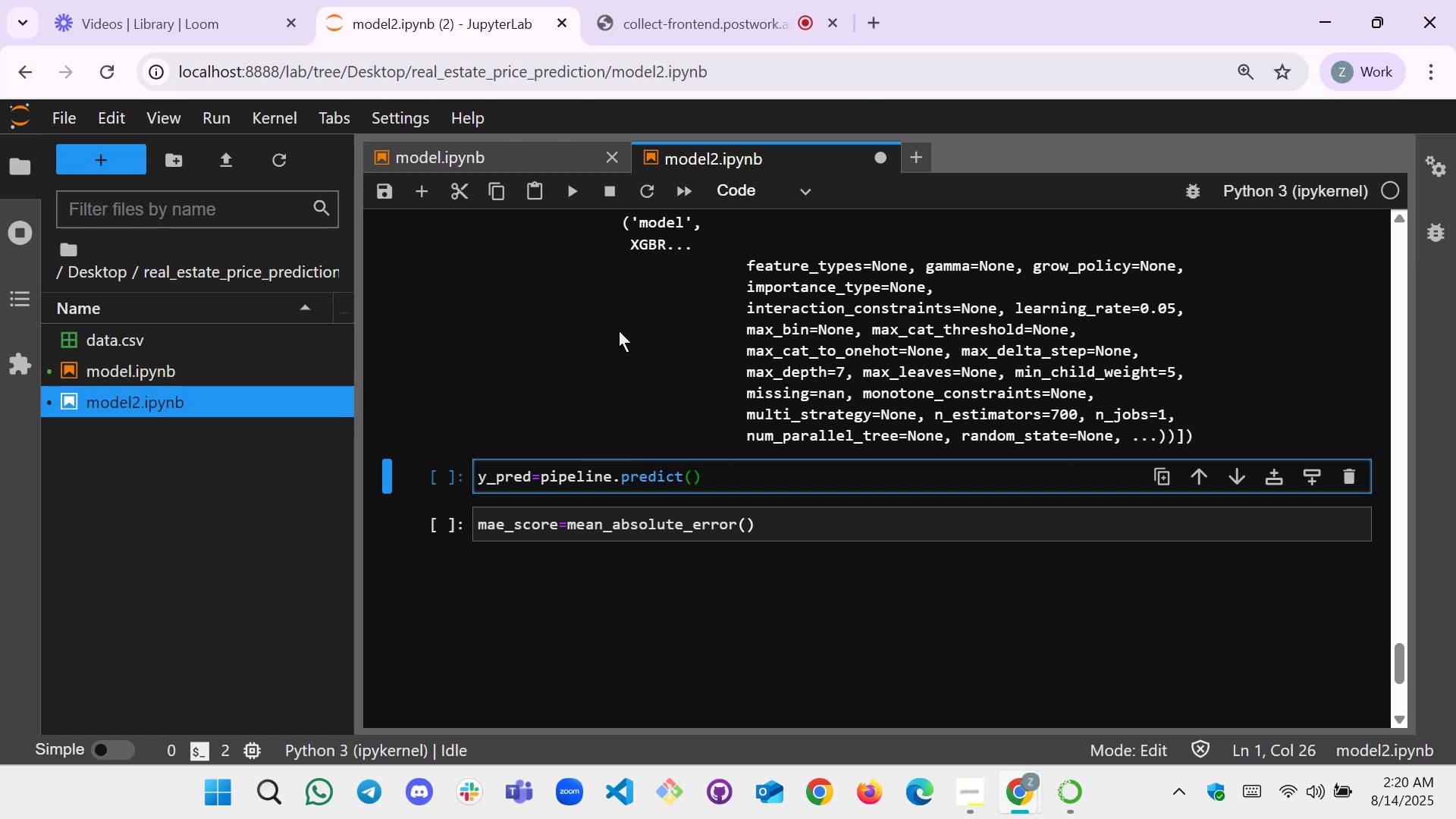 
key(ArrowLeft)
 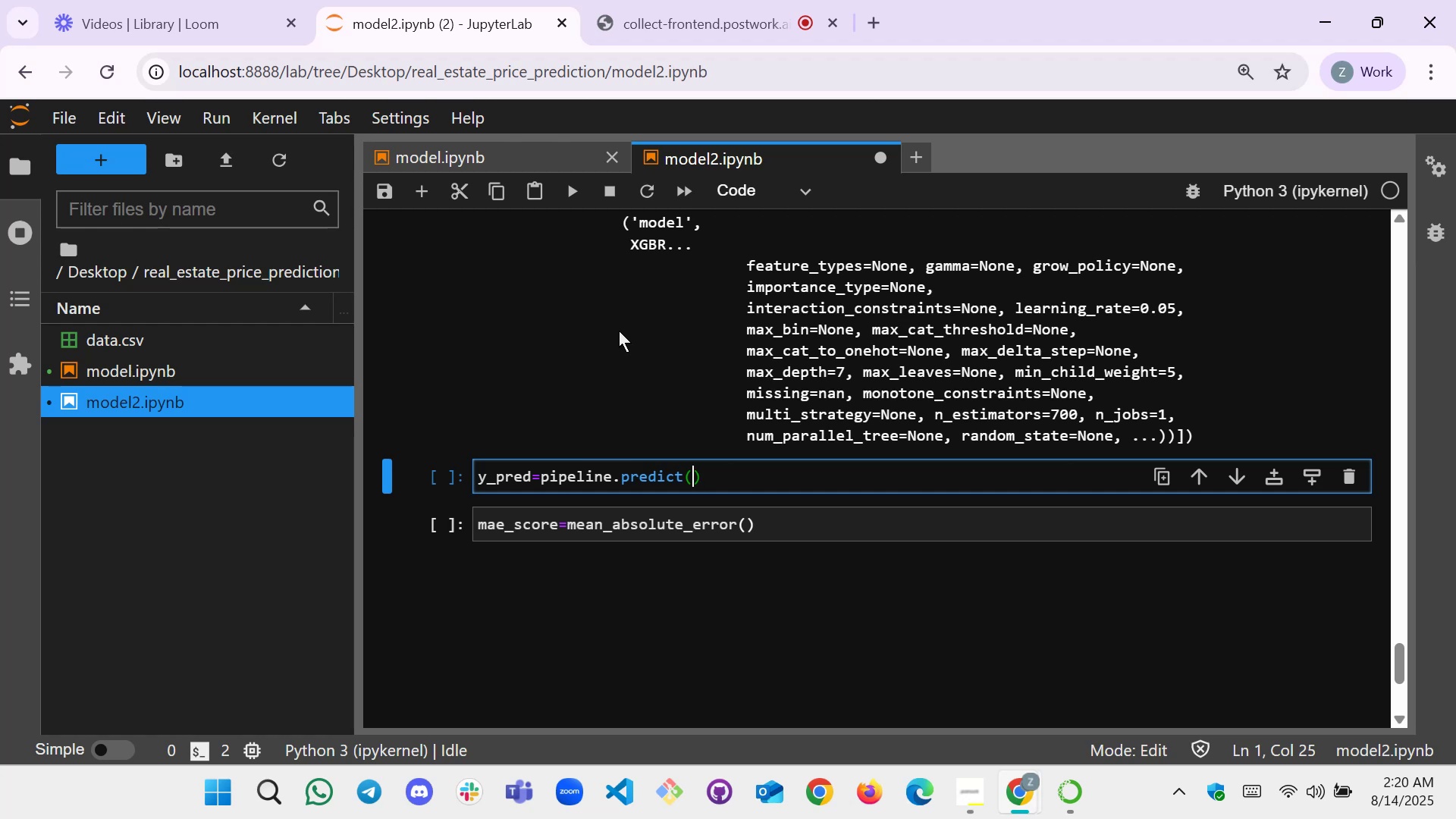 
type(y_train)
 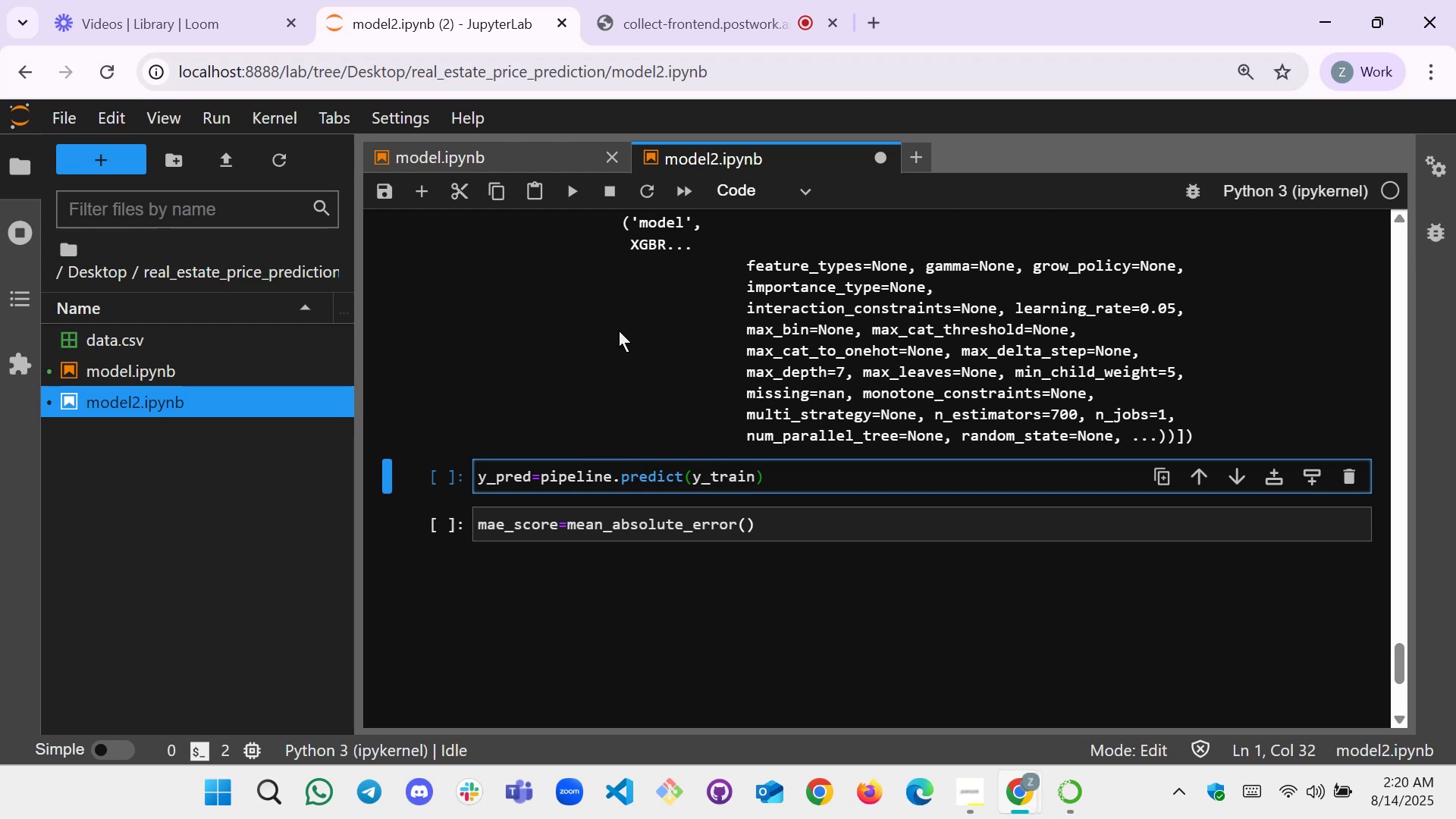 
key(Shift+Enter)
 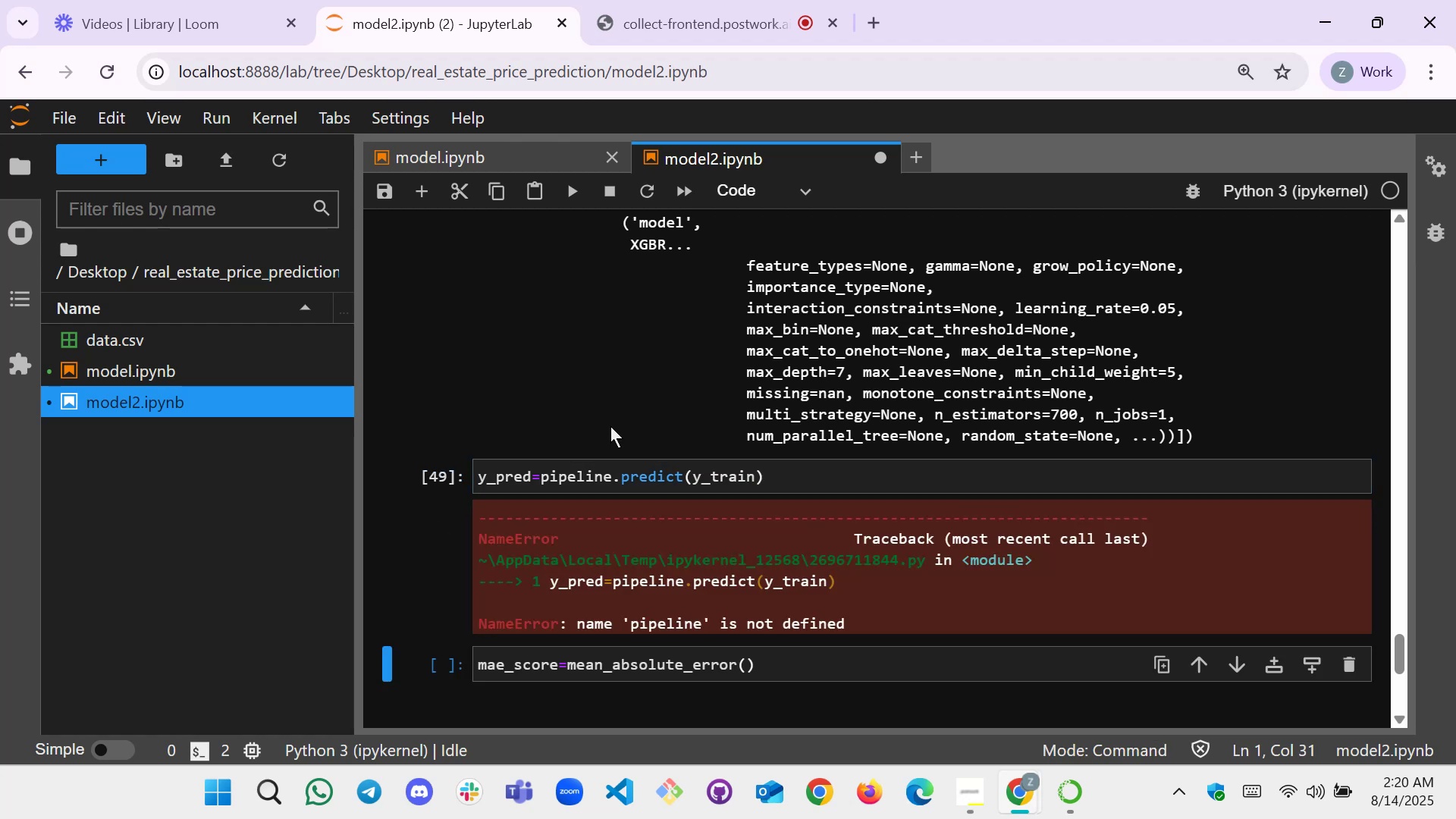 
left_click([616, 482])
 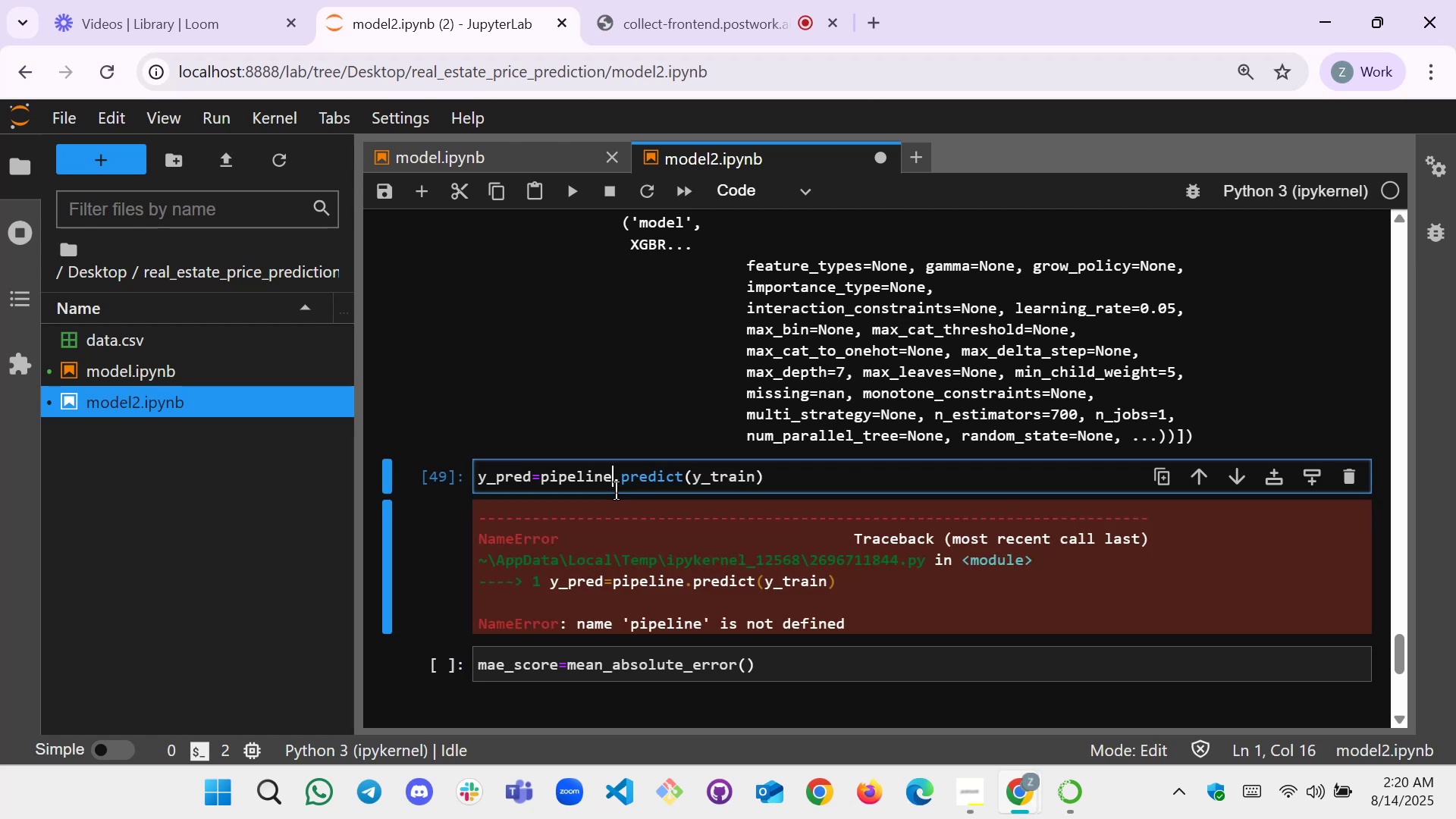 
key(Tab)
 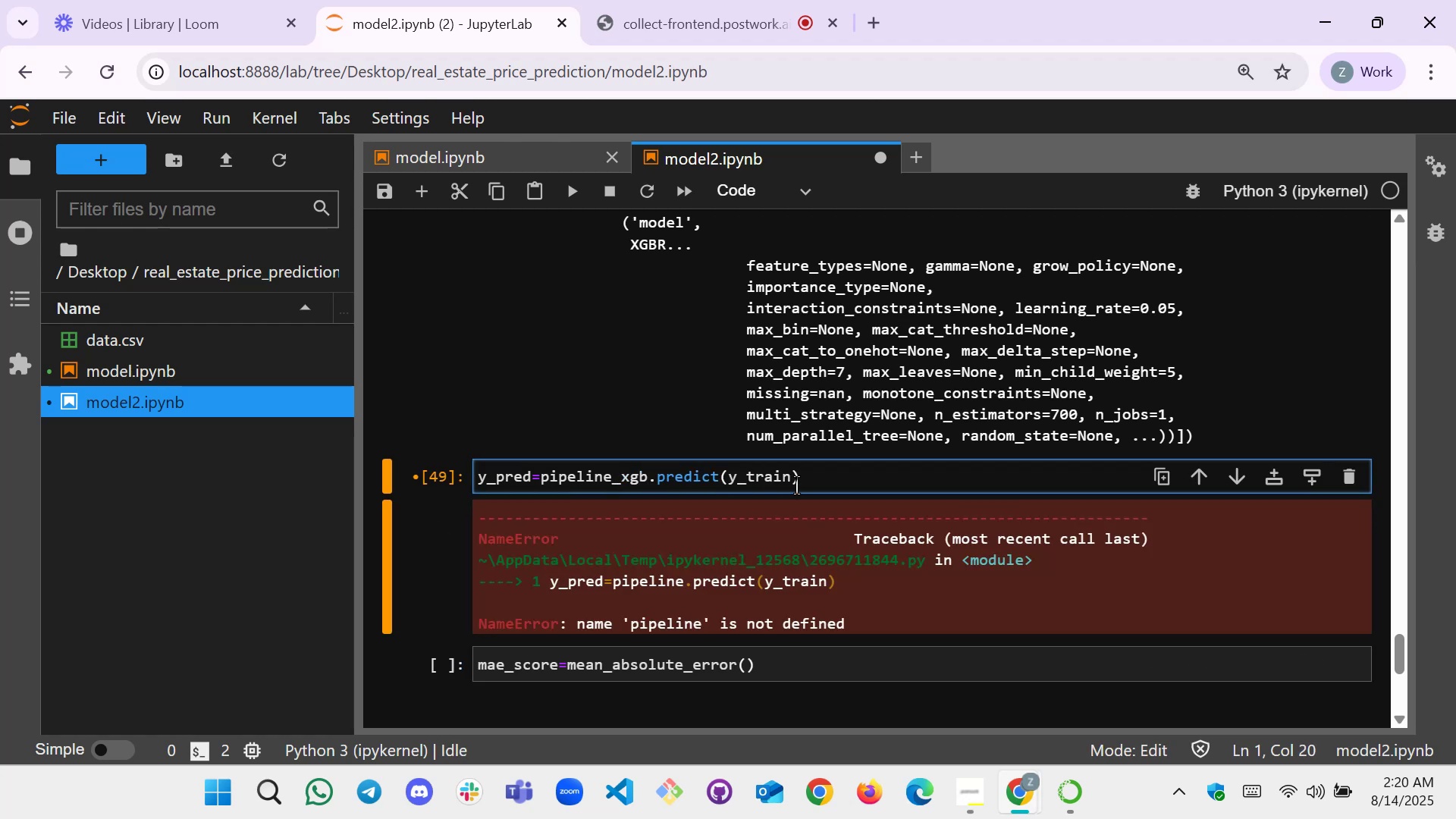 
left_click([861, 517])
 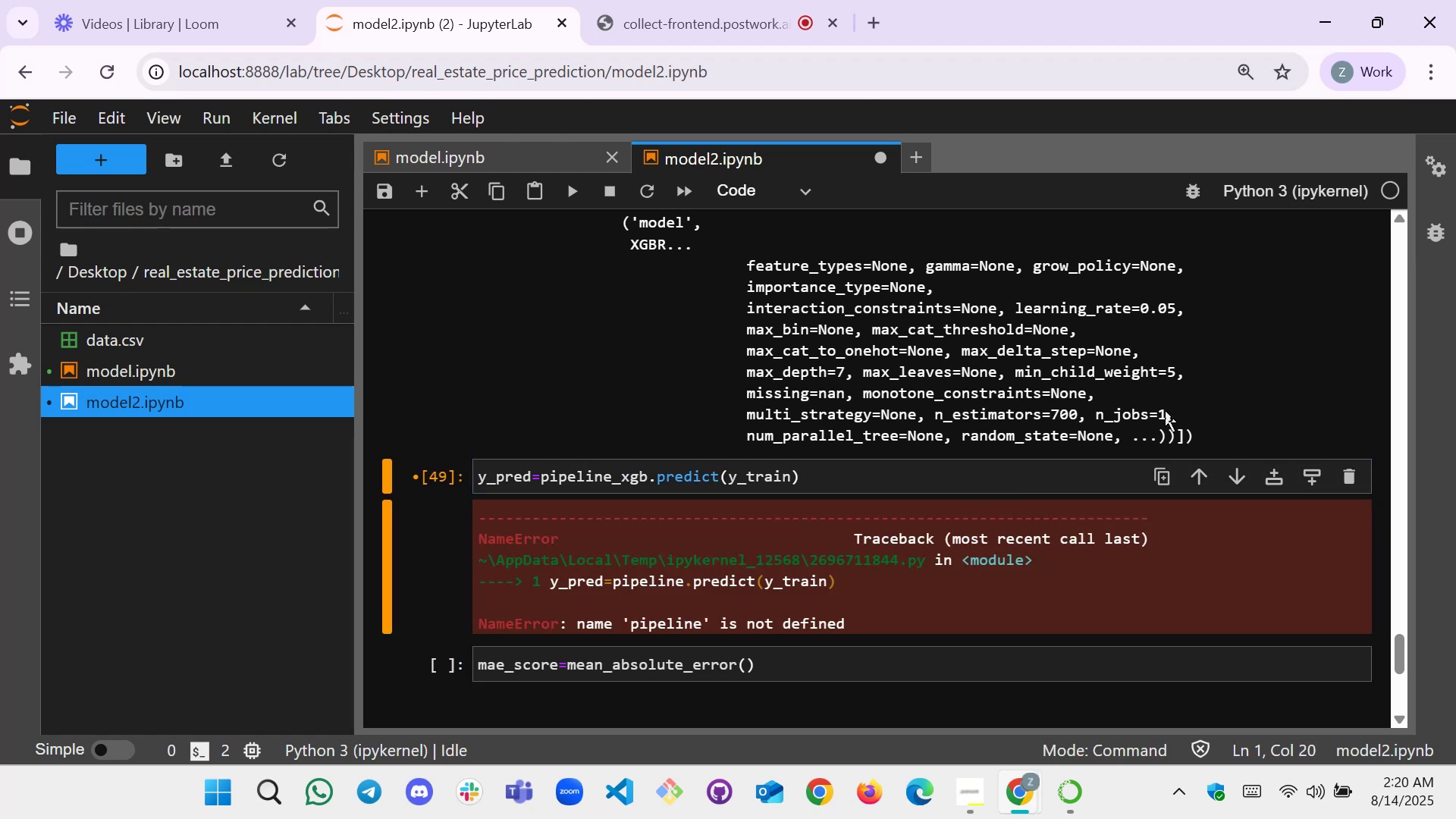 
left_click([920, 480])
 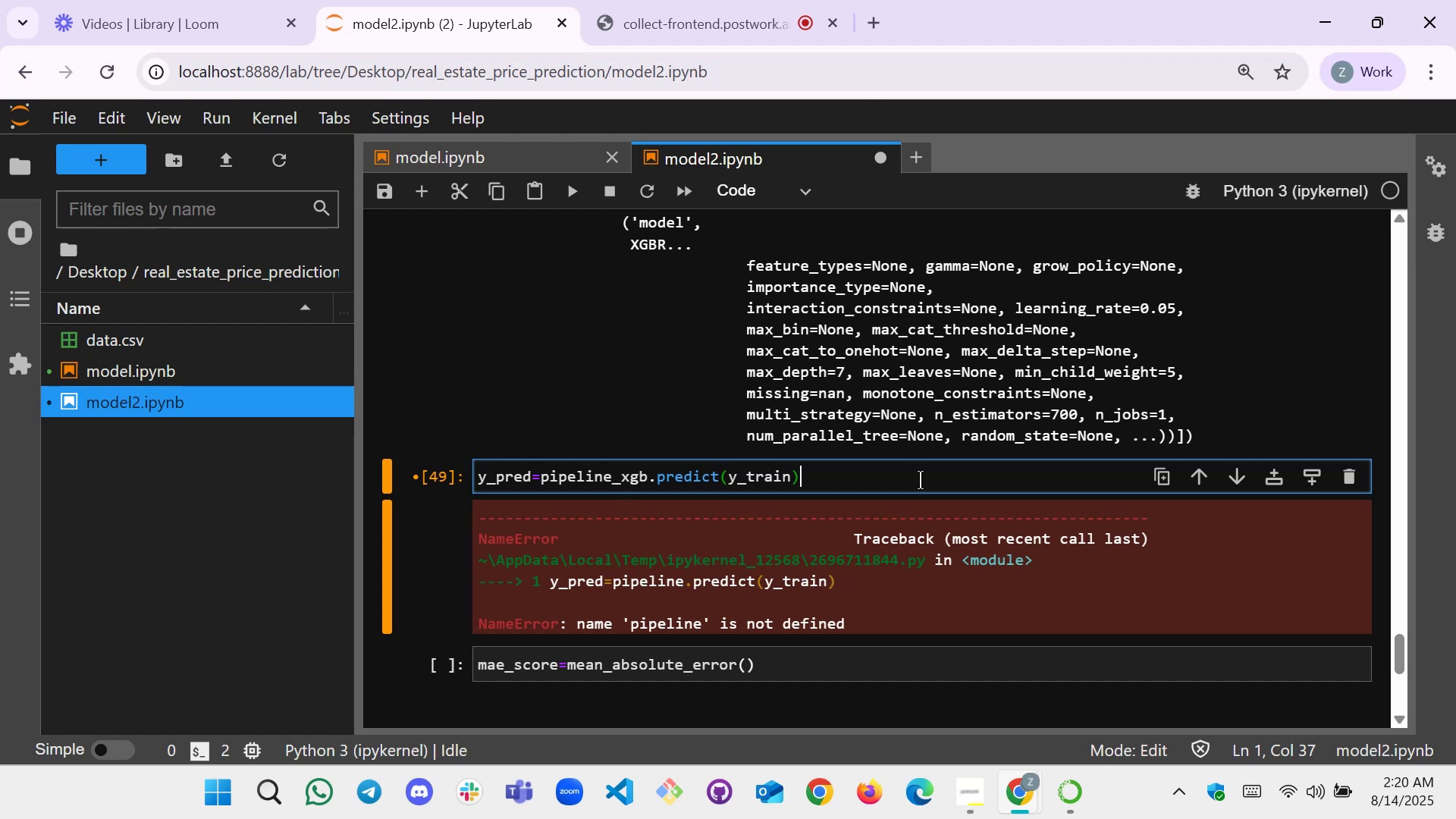 
key(Shift+ShiftRight)
 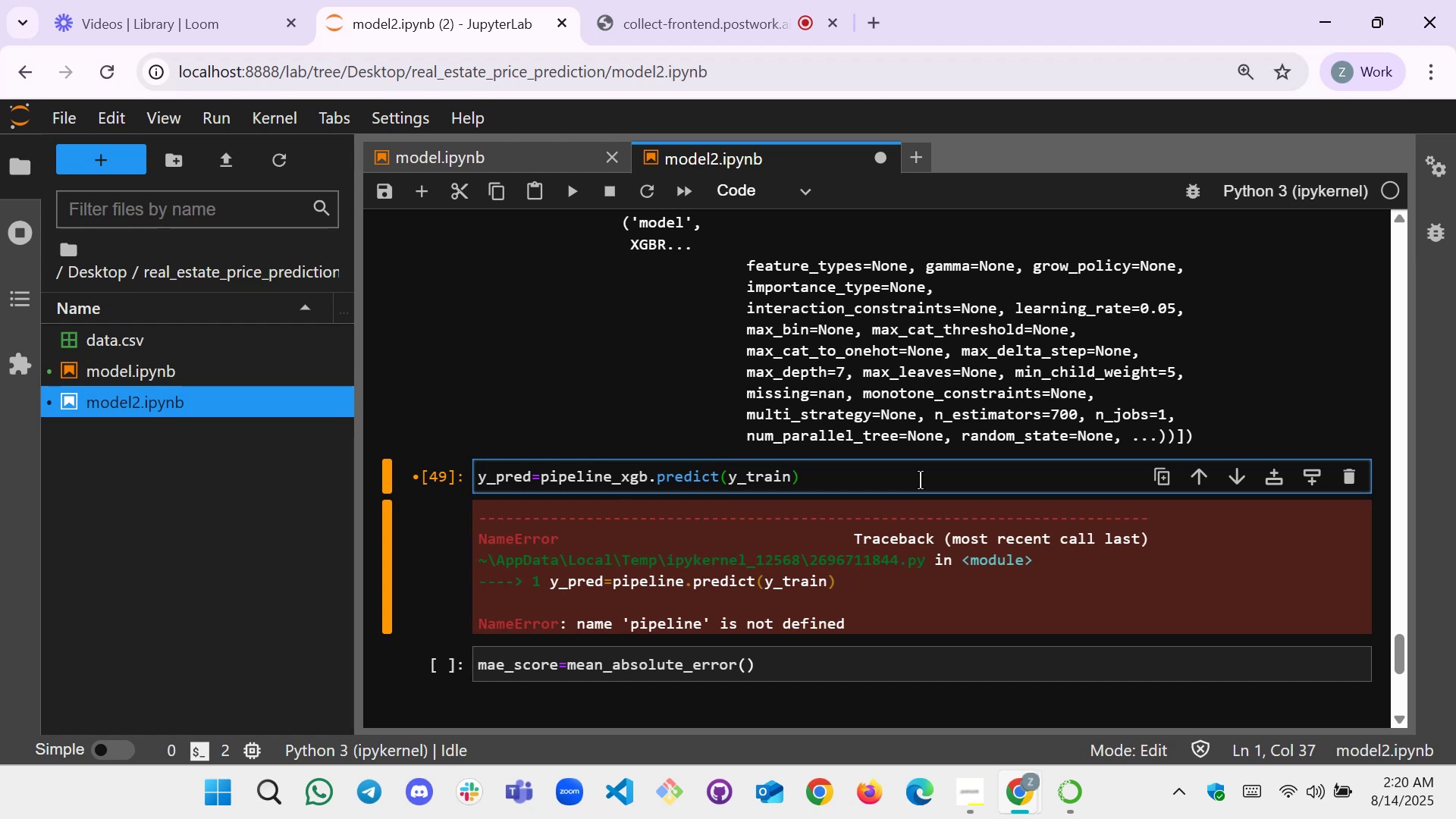 
key(Shift+Enter)
 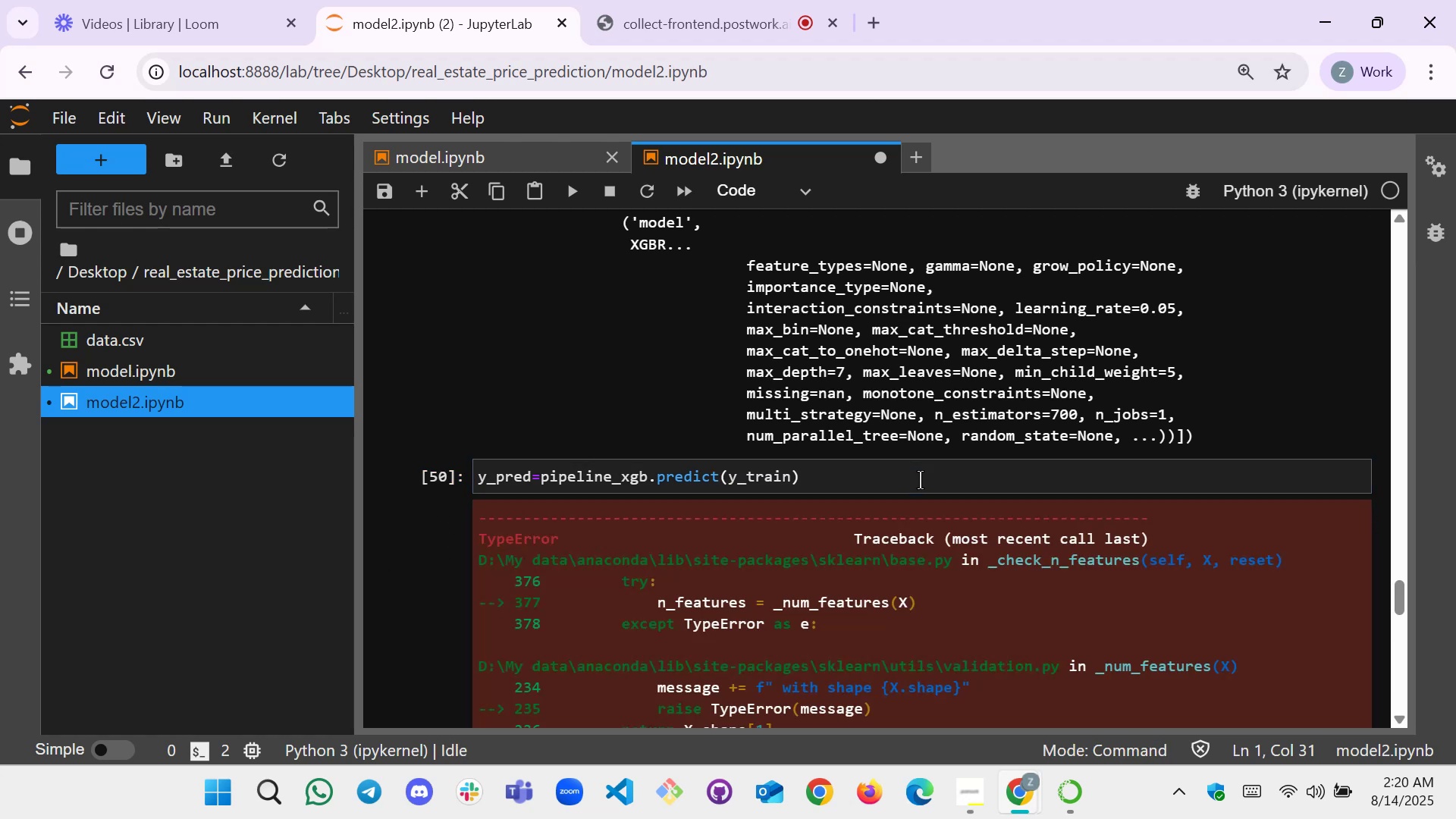 
scroll: coordinate [876, 425], scroll_direction: down, amount: 4.0
 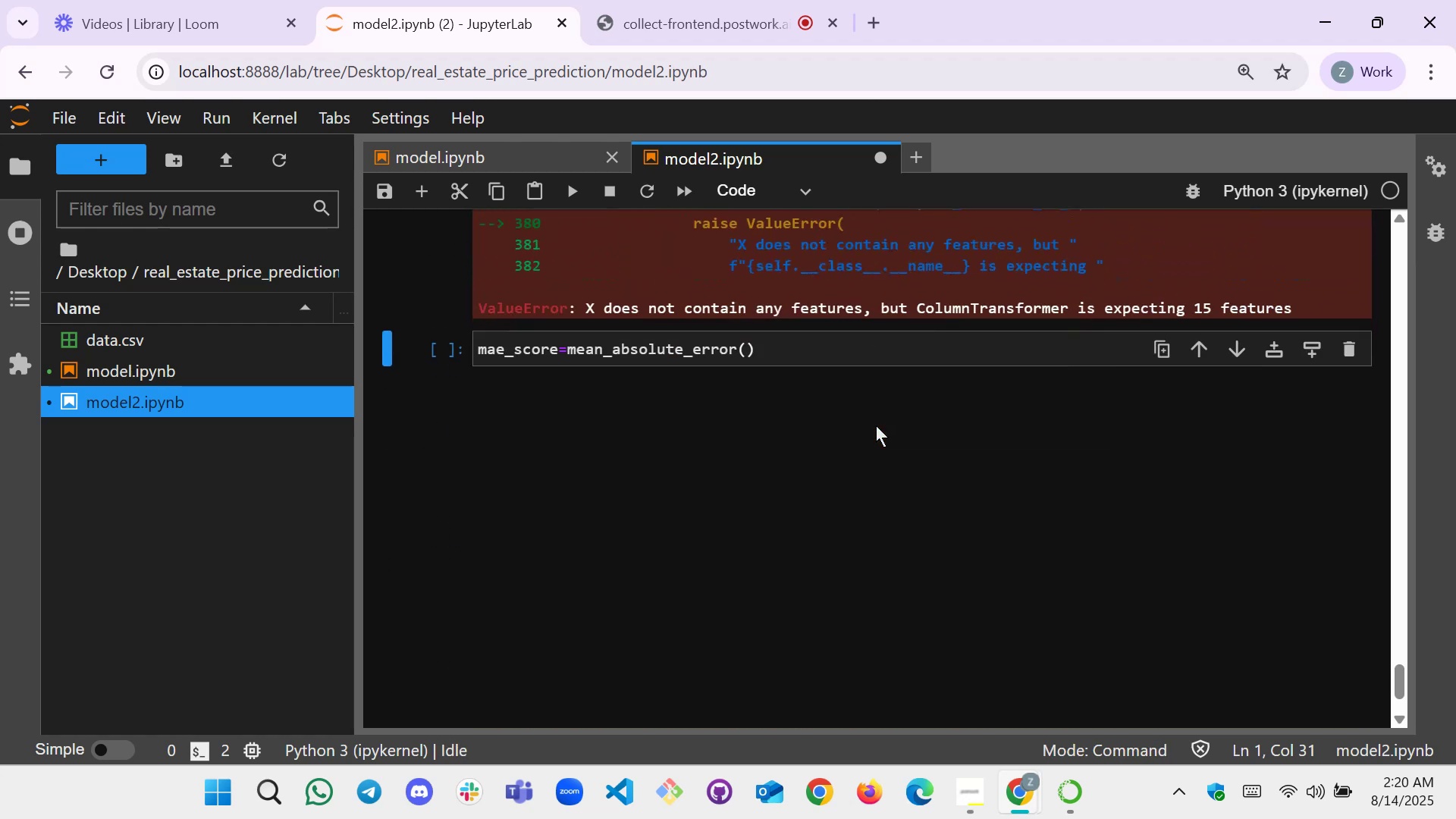 
scroll: coordinate [783, 452], scroll_direction: up, amount: 11.0
 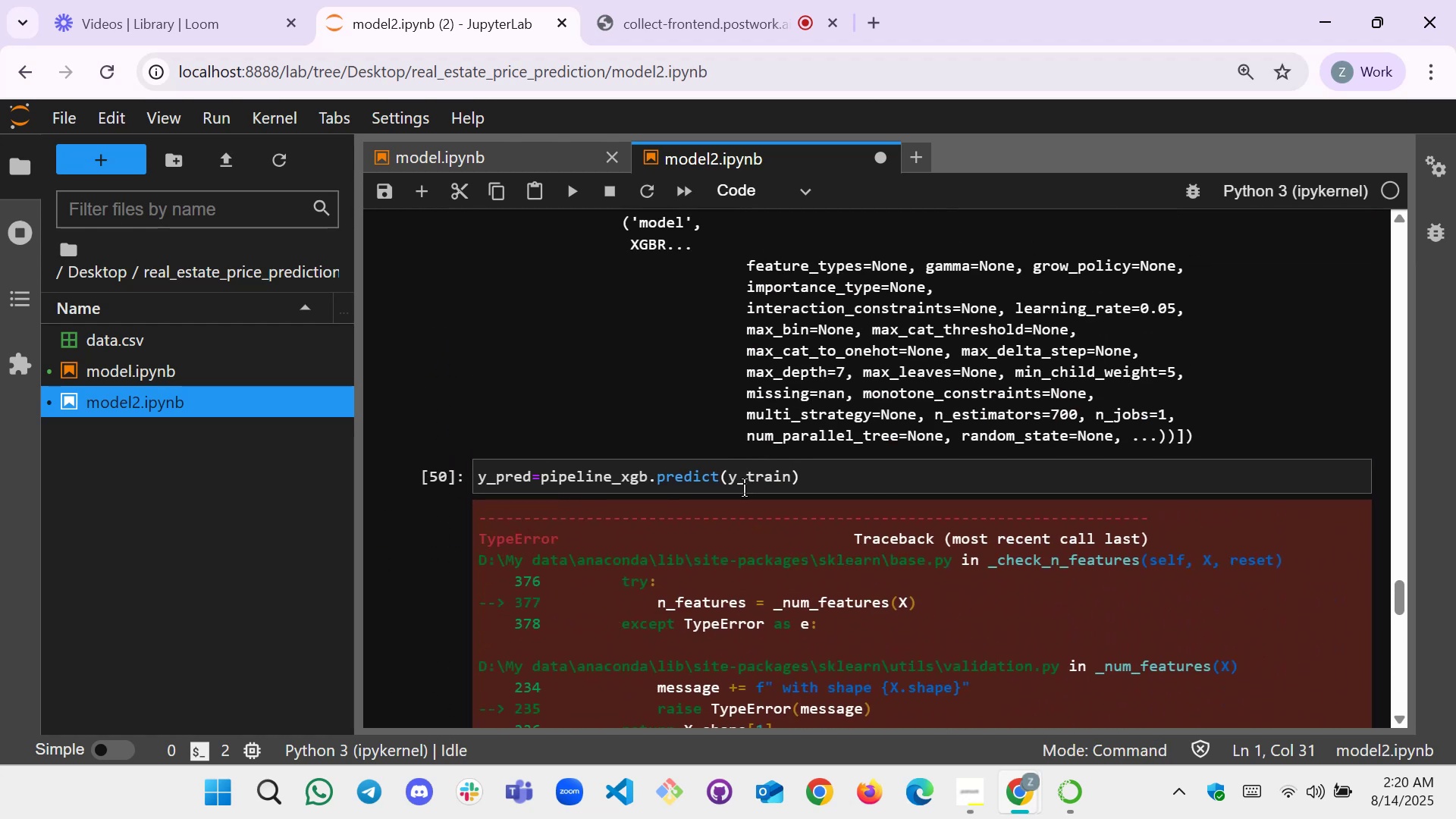 
left_click([738, 488])
 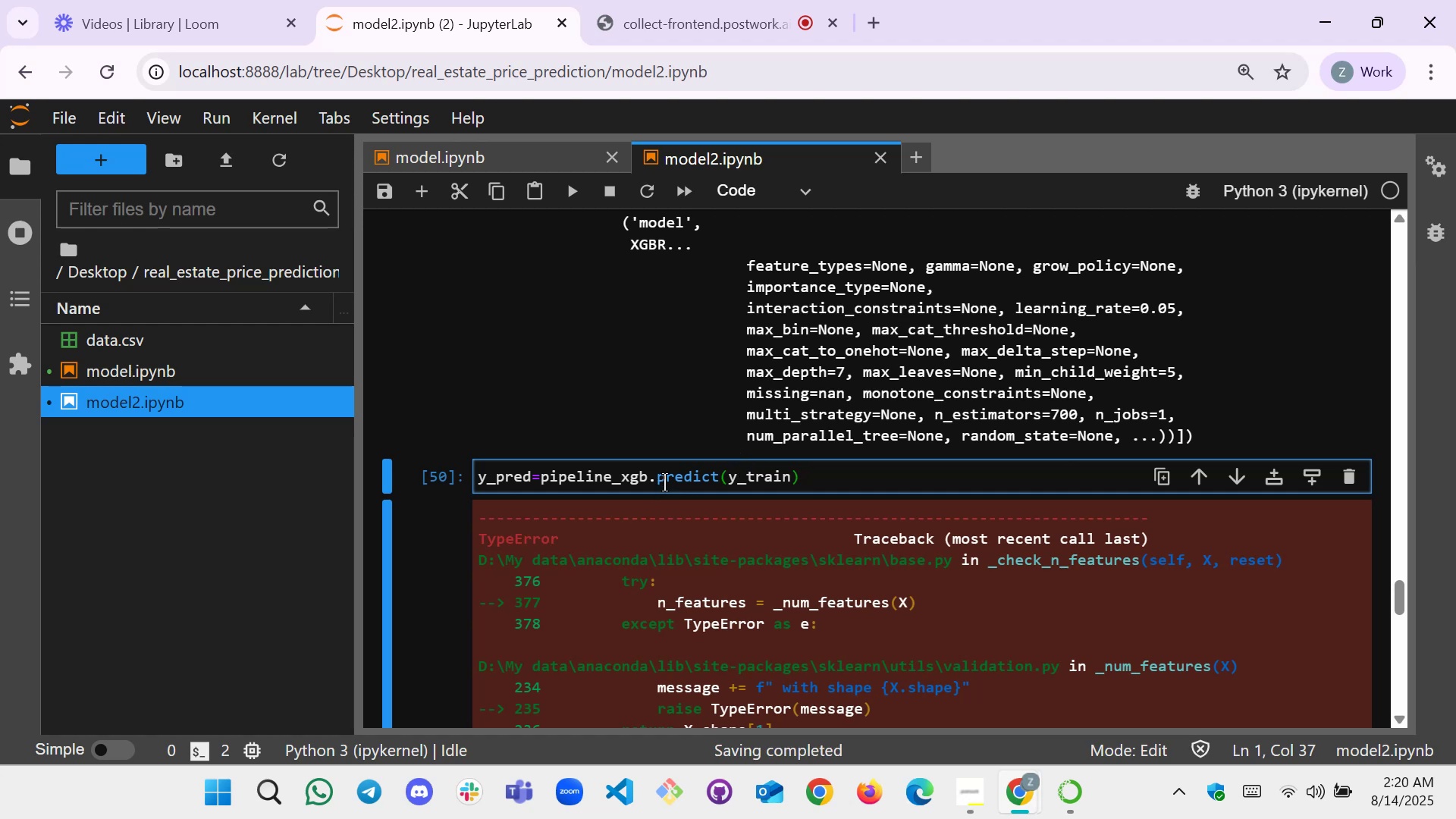 
wait(8.17)
 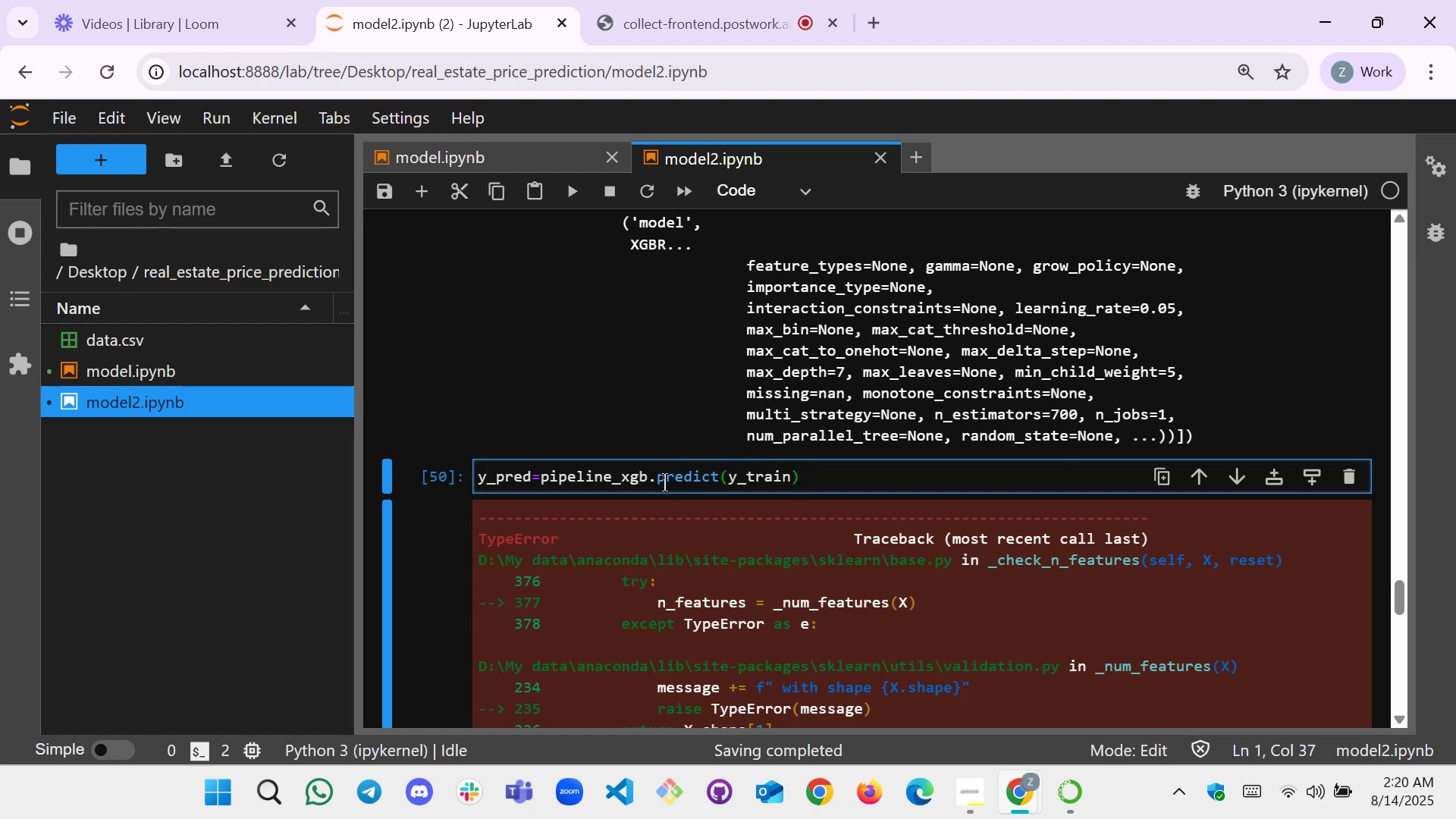 
double_click([745, 472])
 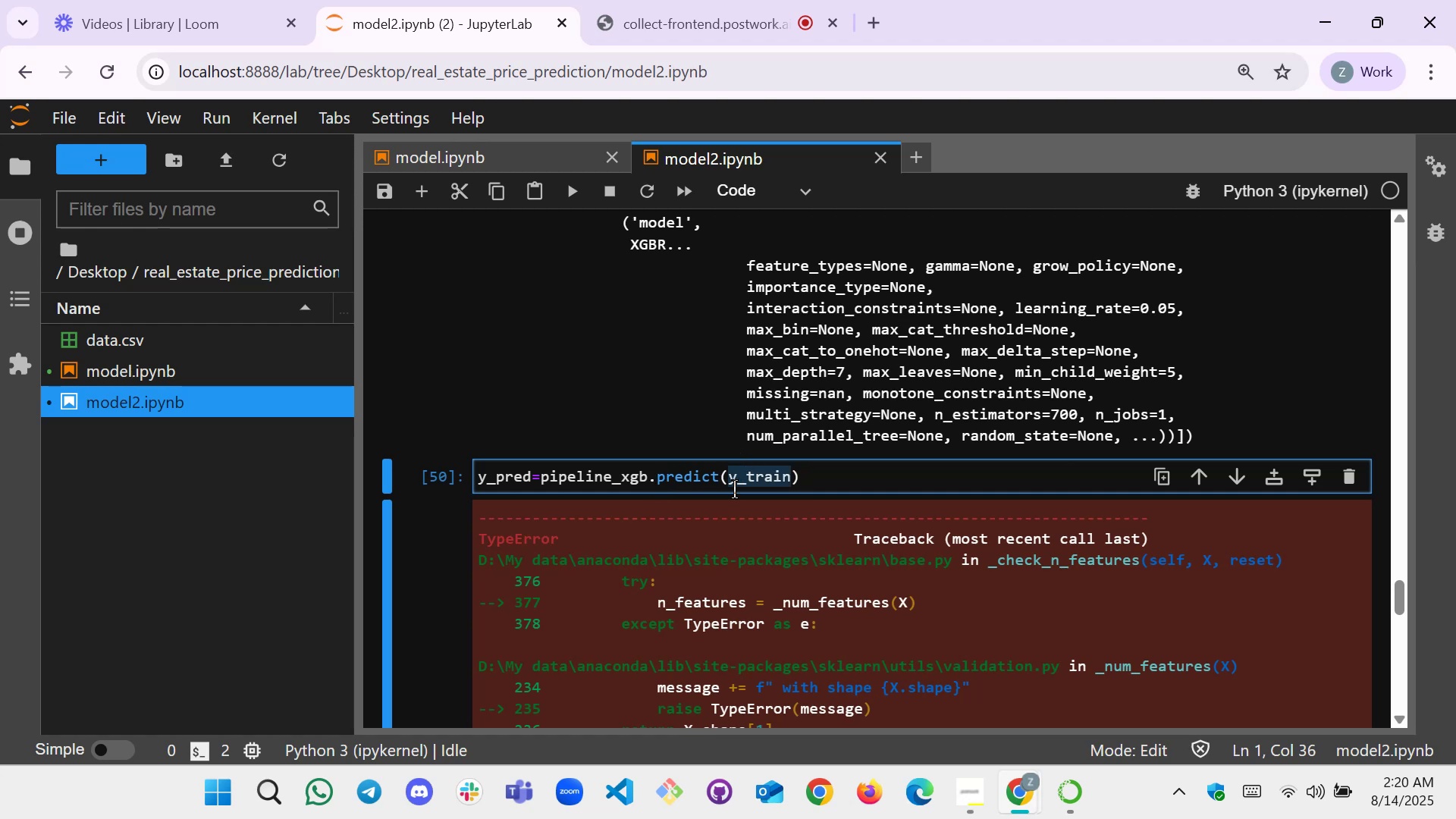 
key(Backspace)
 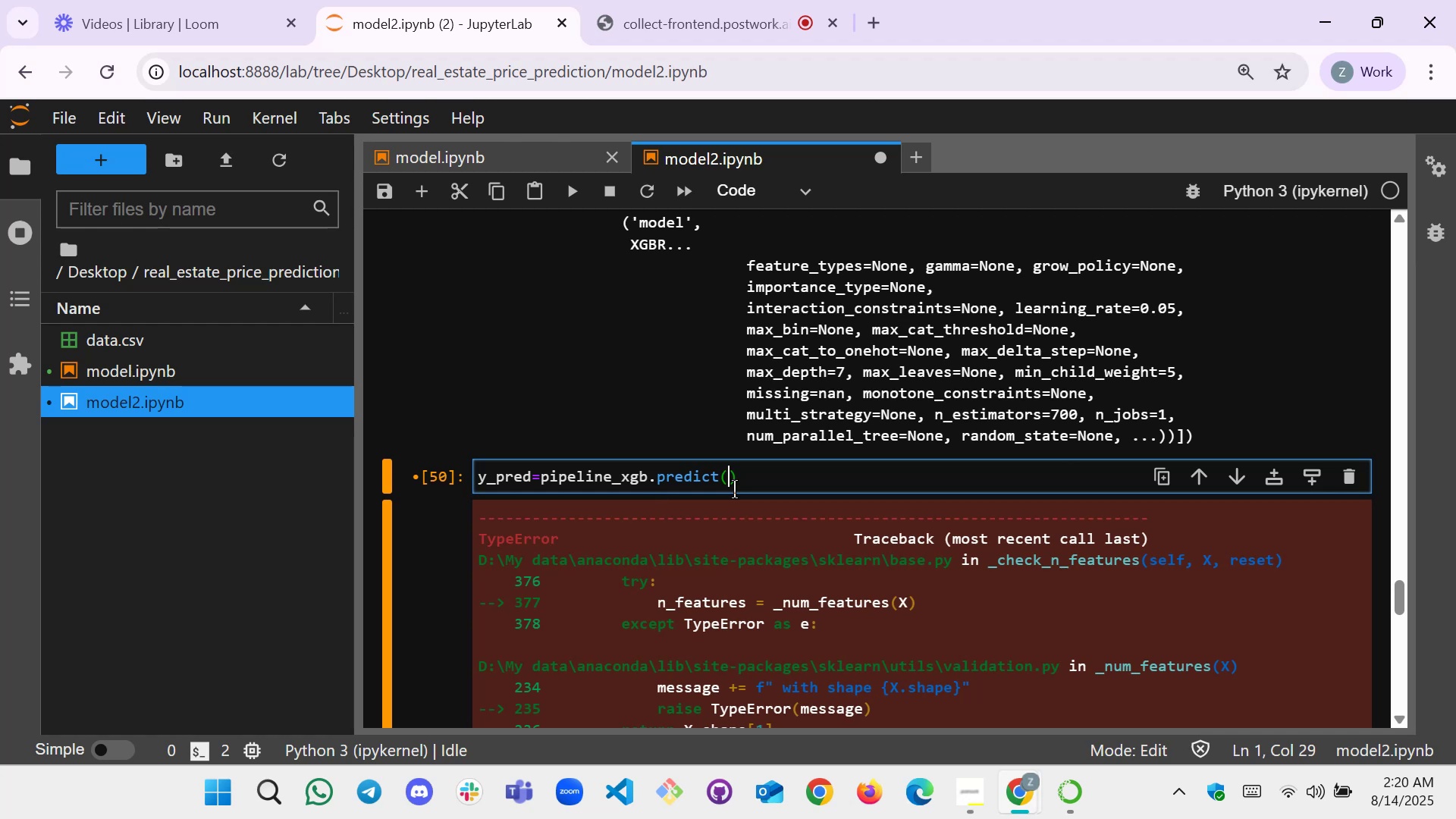 
type(X_test)
 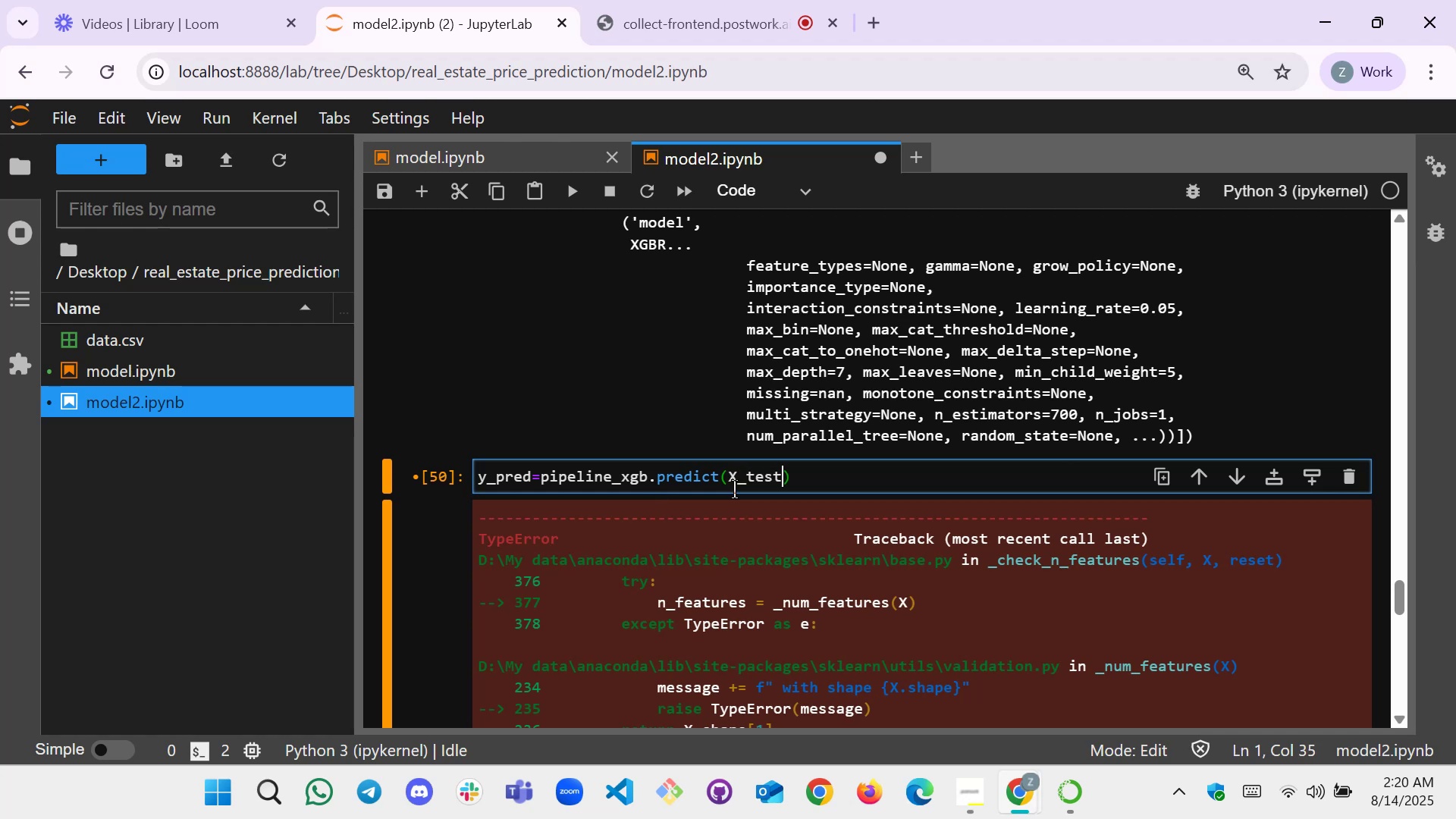 
key(Shift+Enter)
 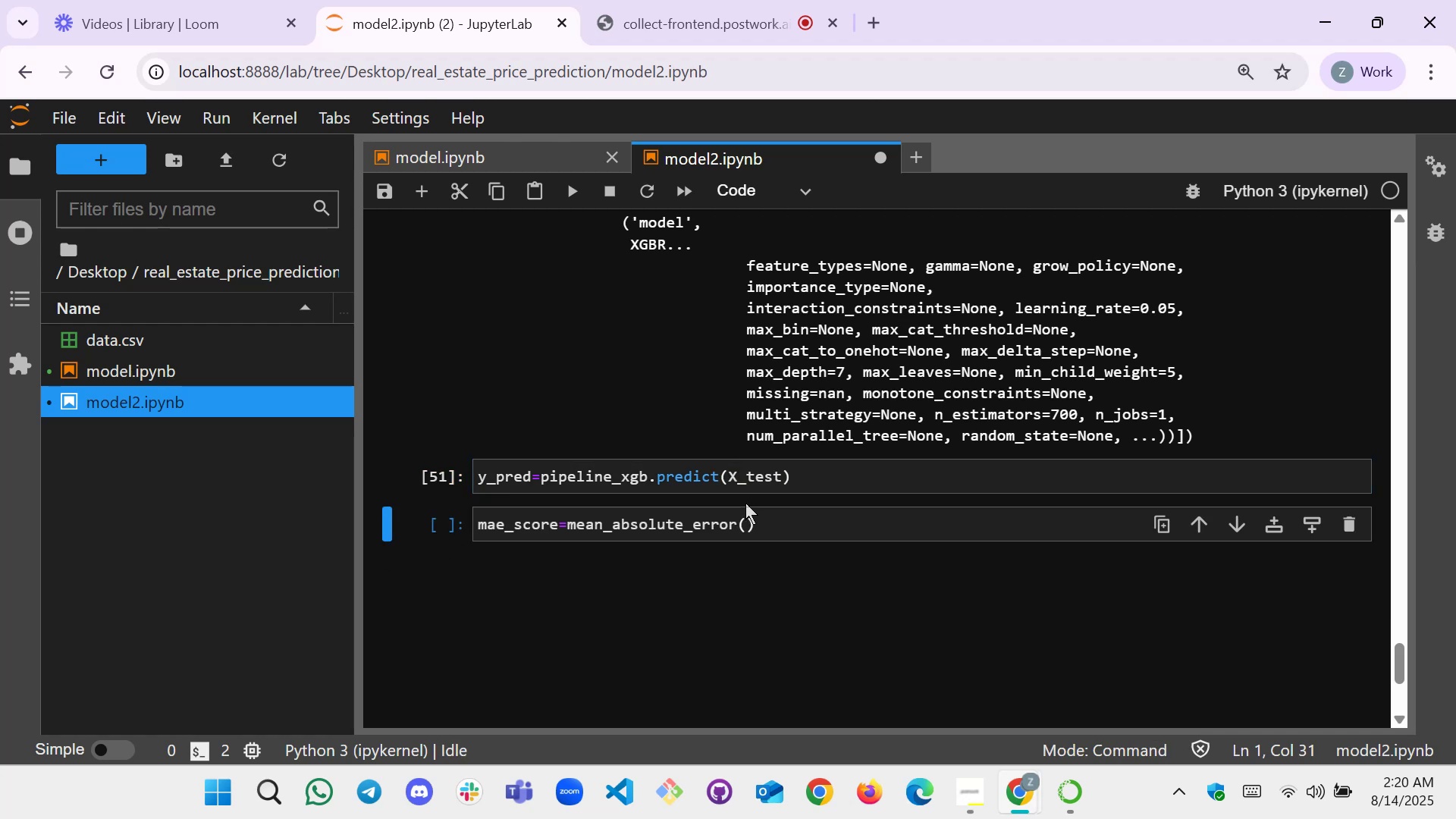 
left_click([761, 524])
 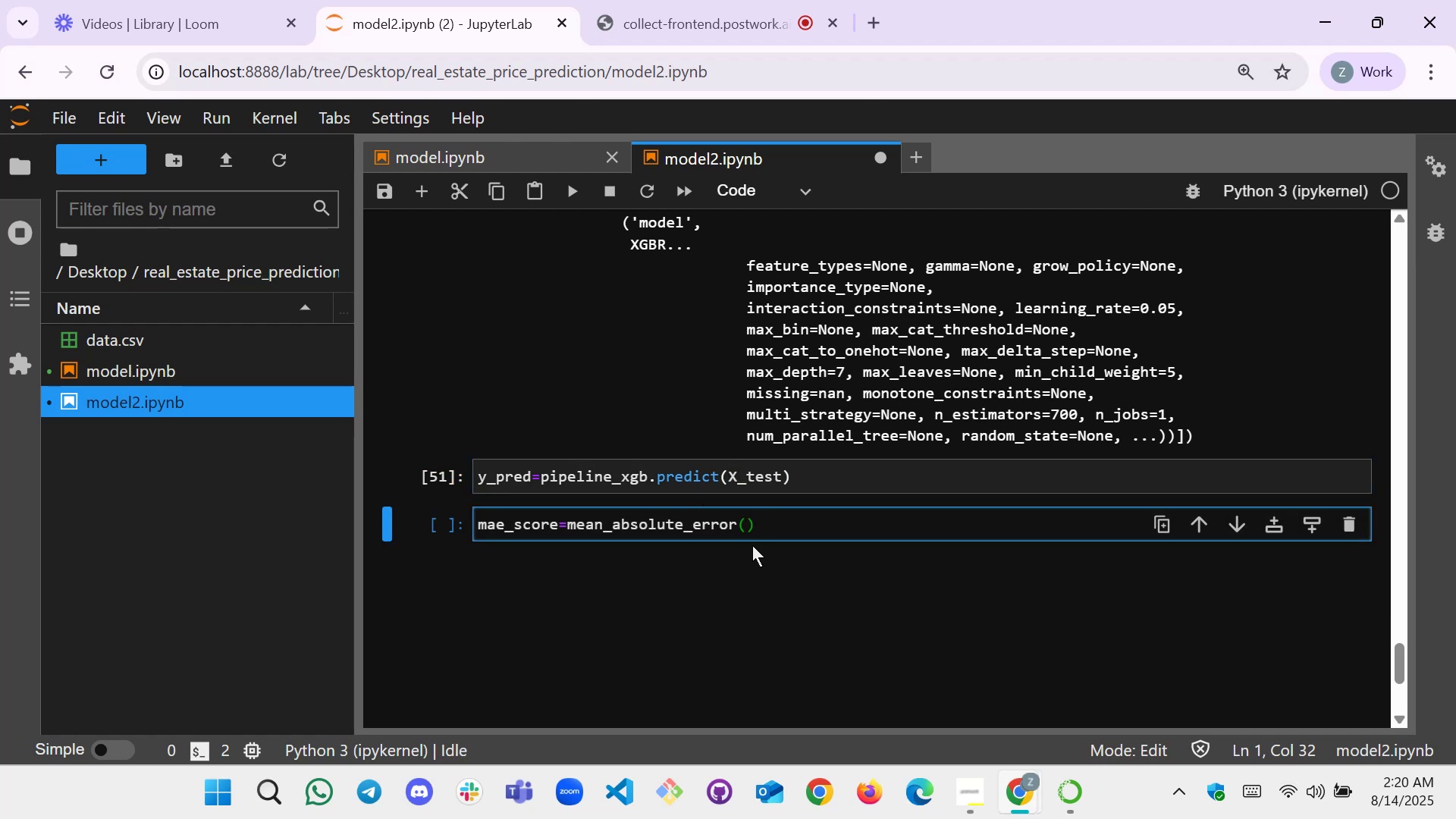 
left_click([744, 532])
 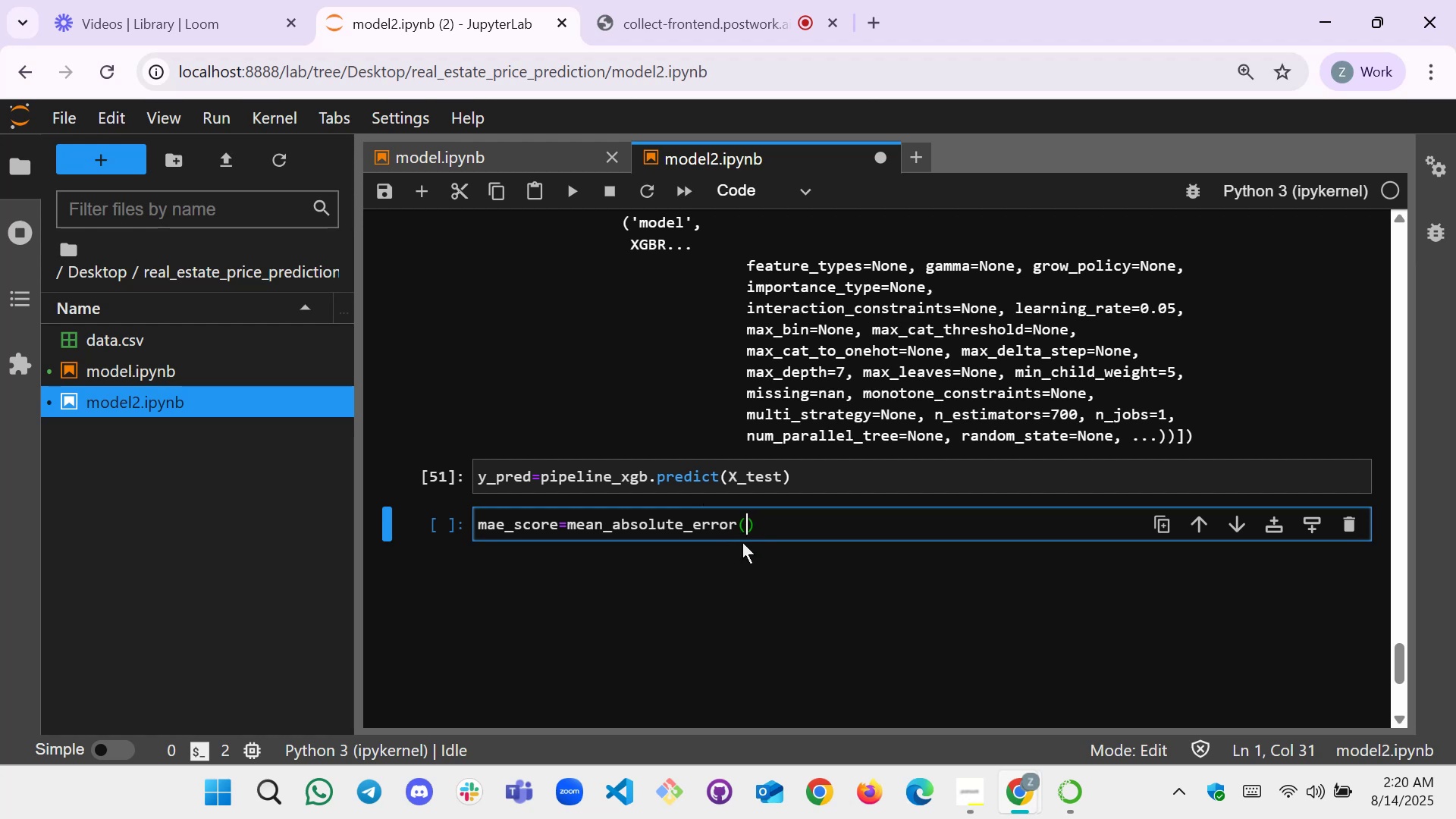 
type(y_test,)
 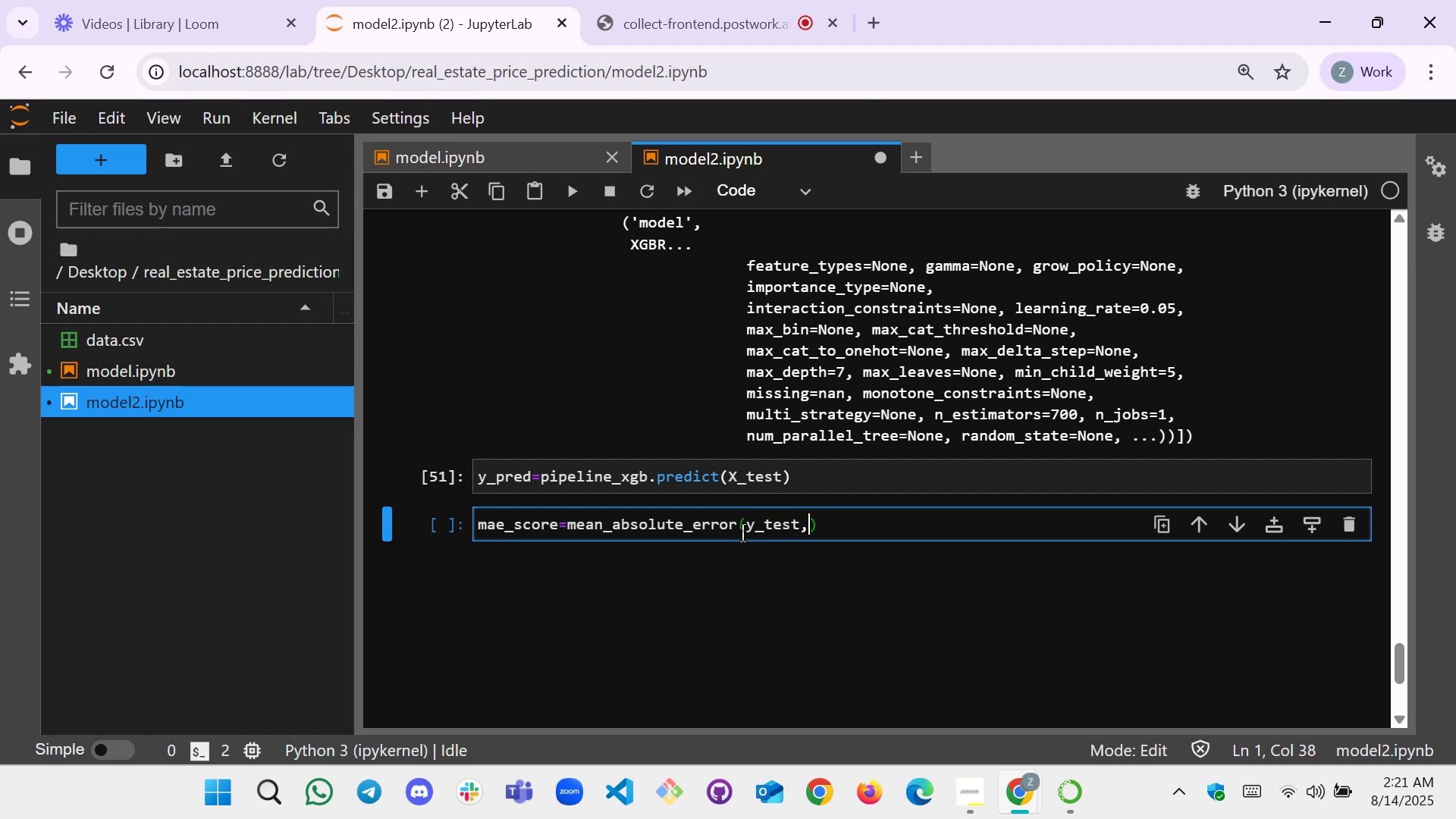 
type(y_pred)
 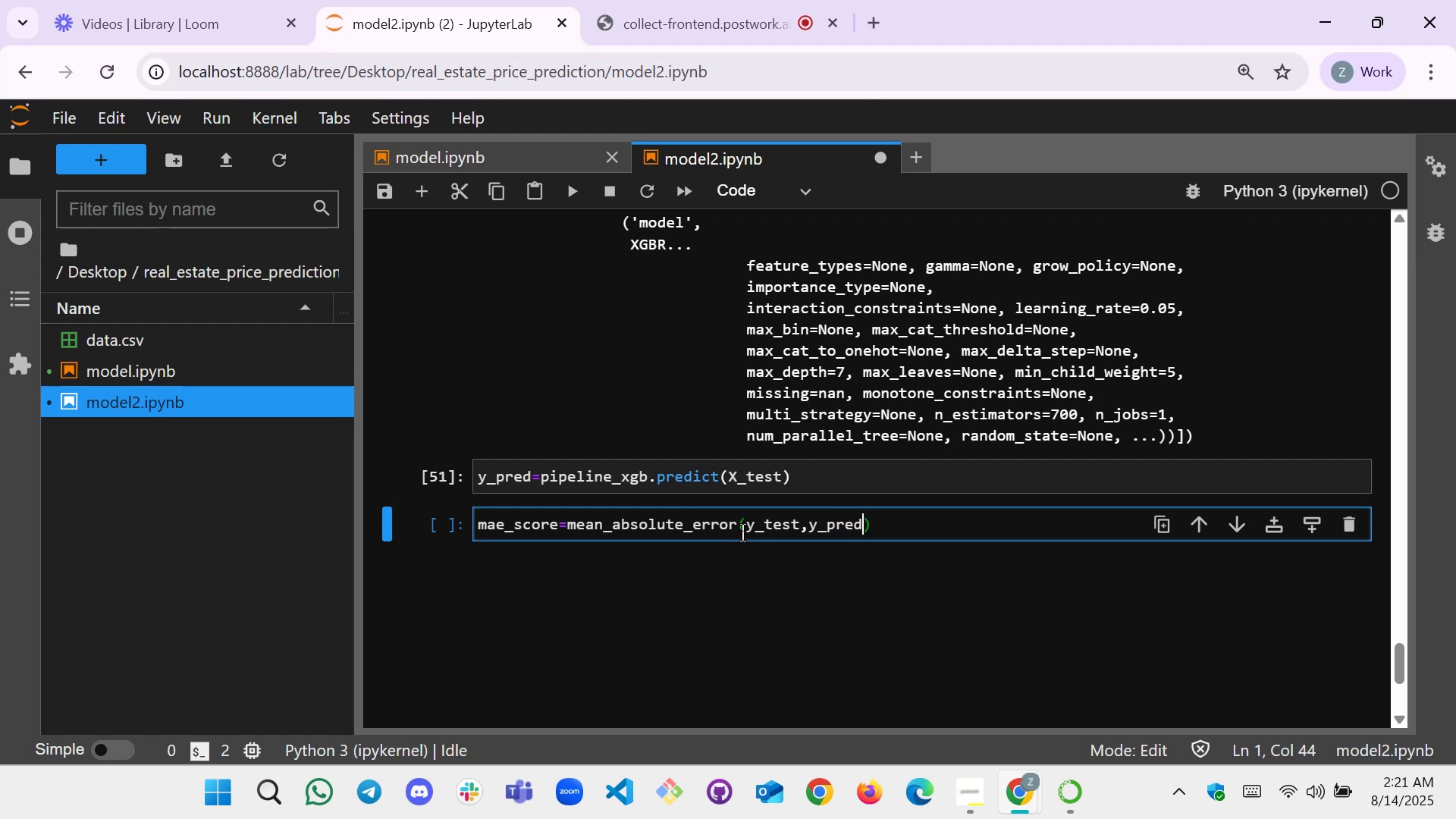 
key(ArrowRight)
 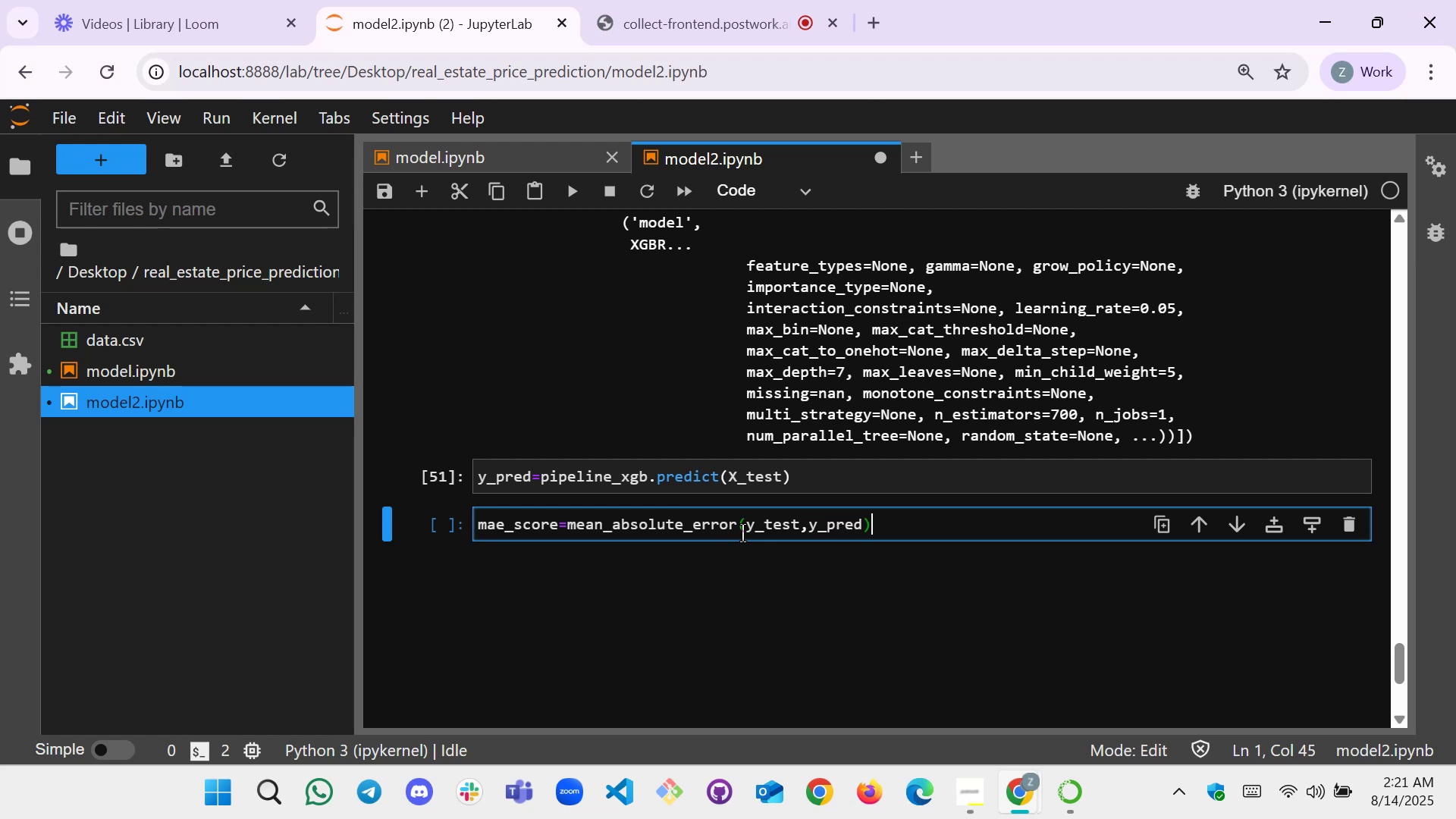 
key(Enter)
 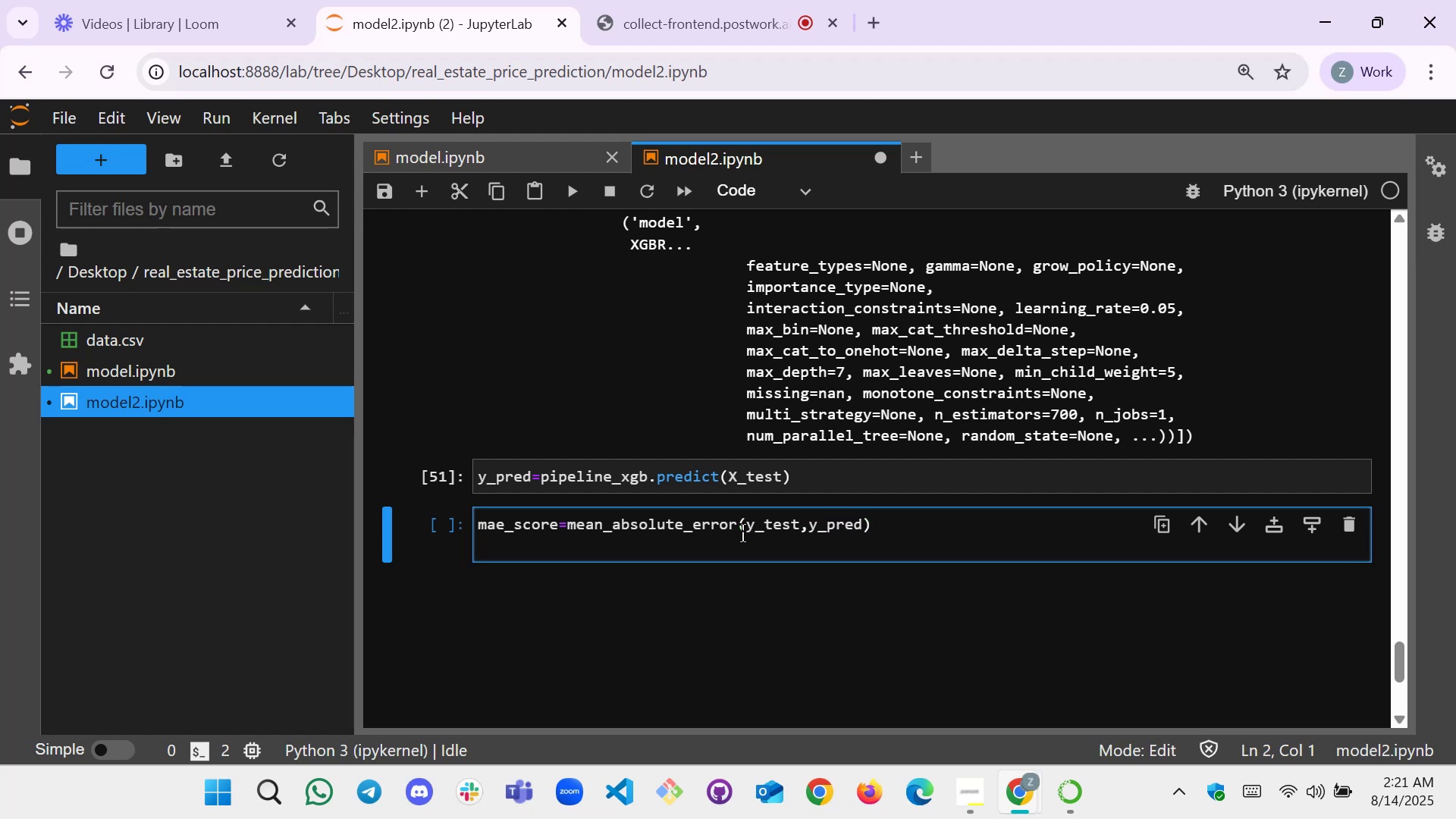 
type(prit)
key(Backspace)
type(n()
key(Backspace)
type(t())
 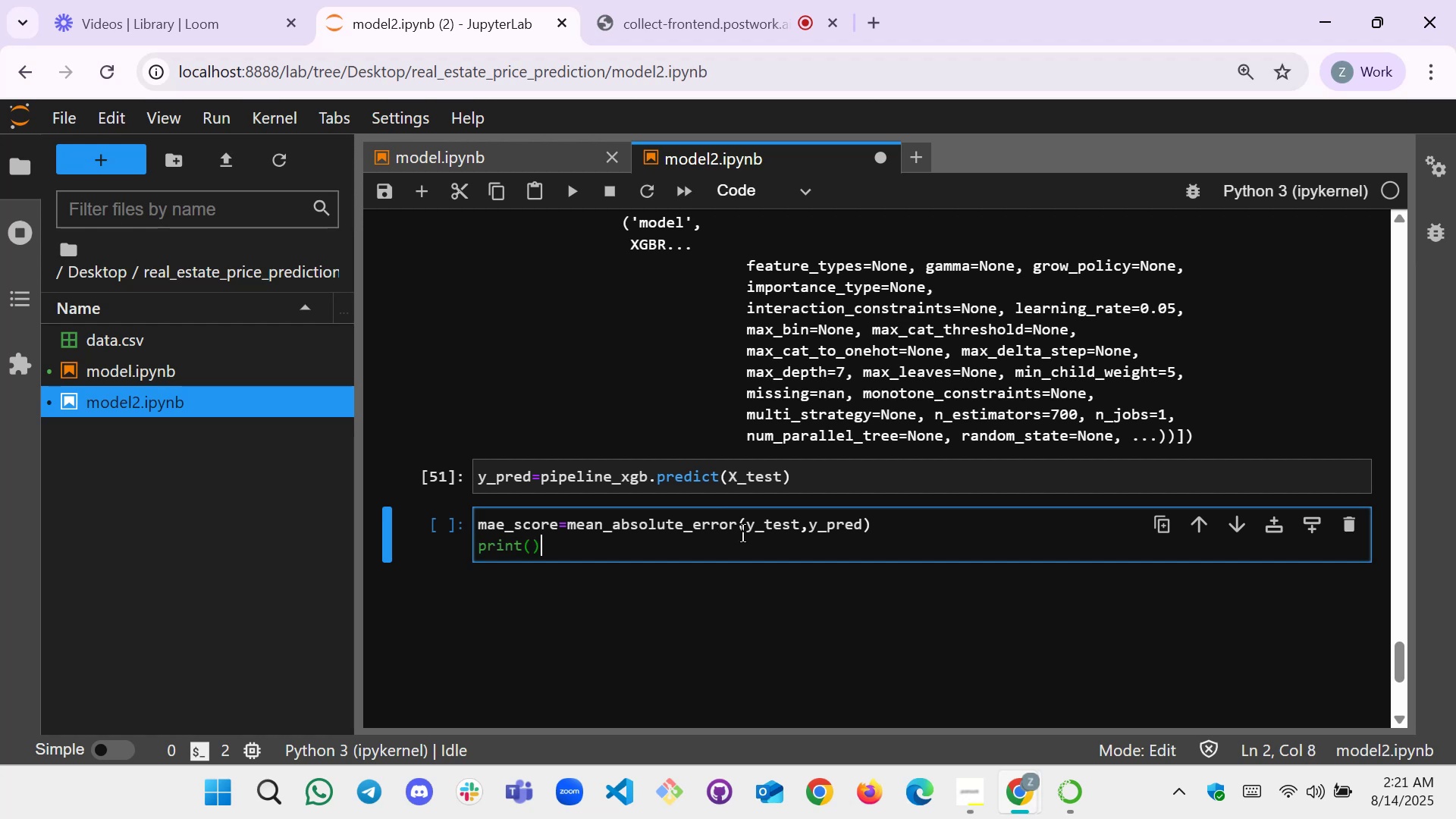 
key(ArrowLeft)
 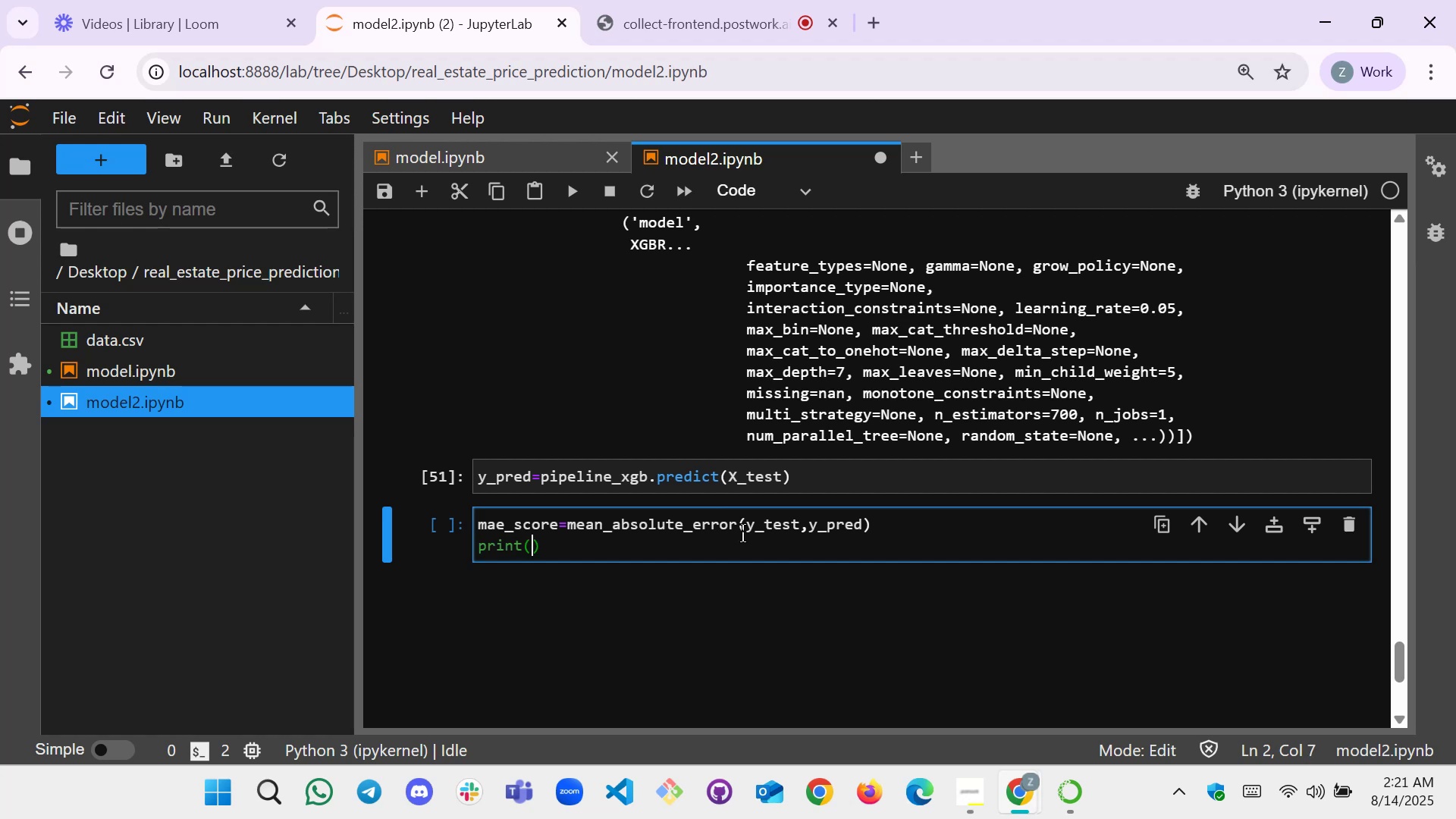 
key(Space)
 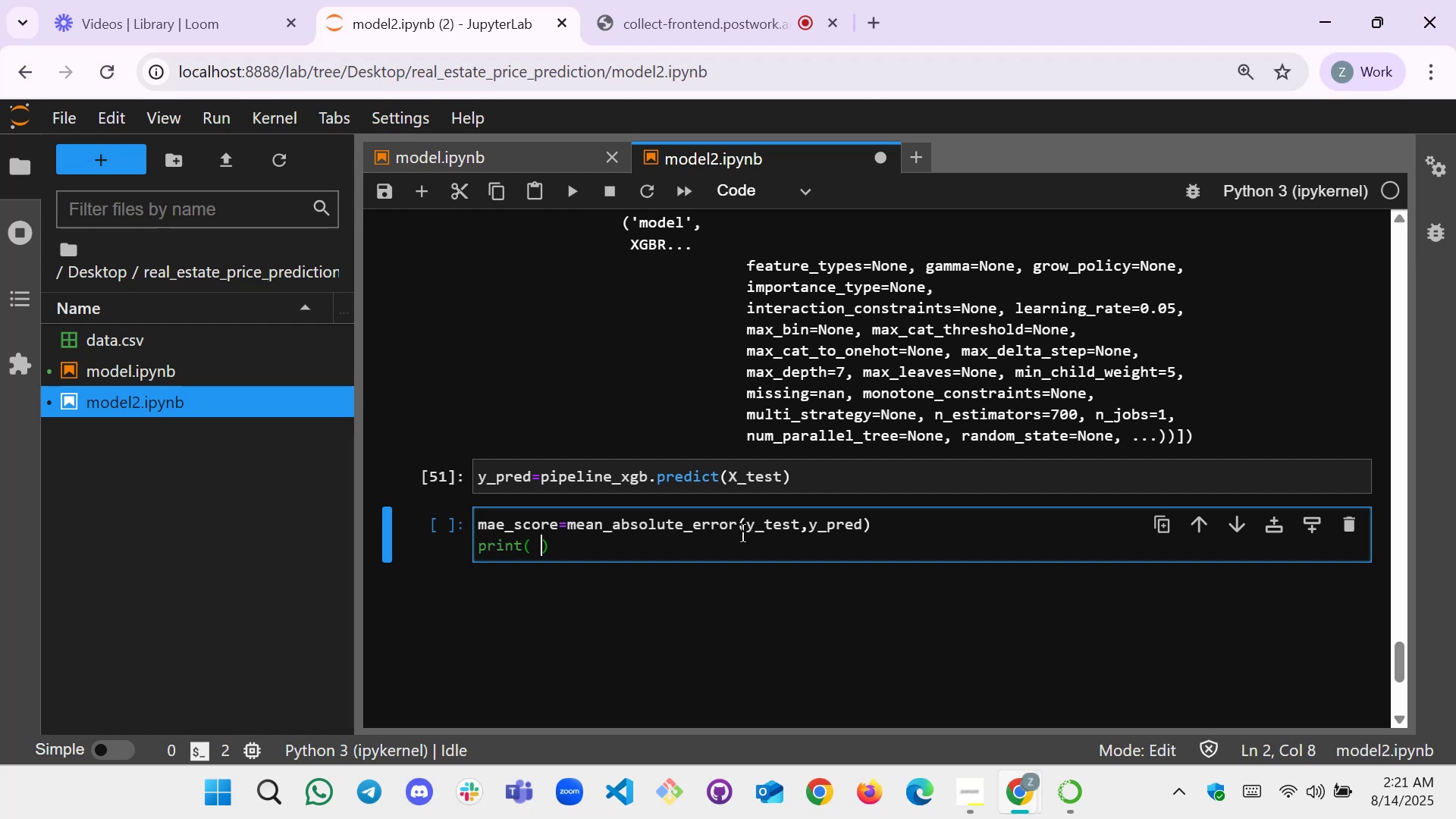 
key(Backspace)
 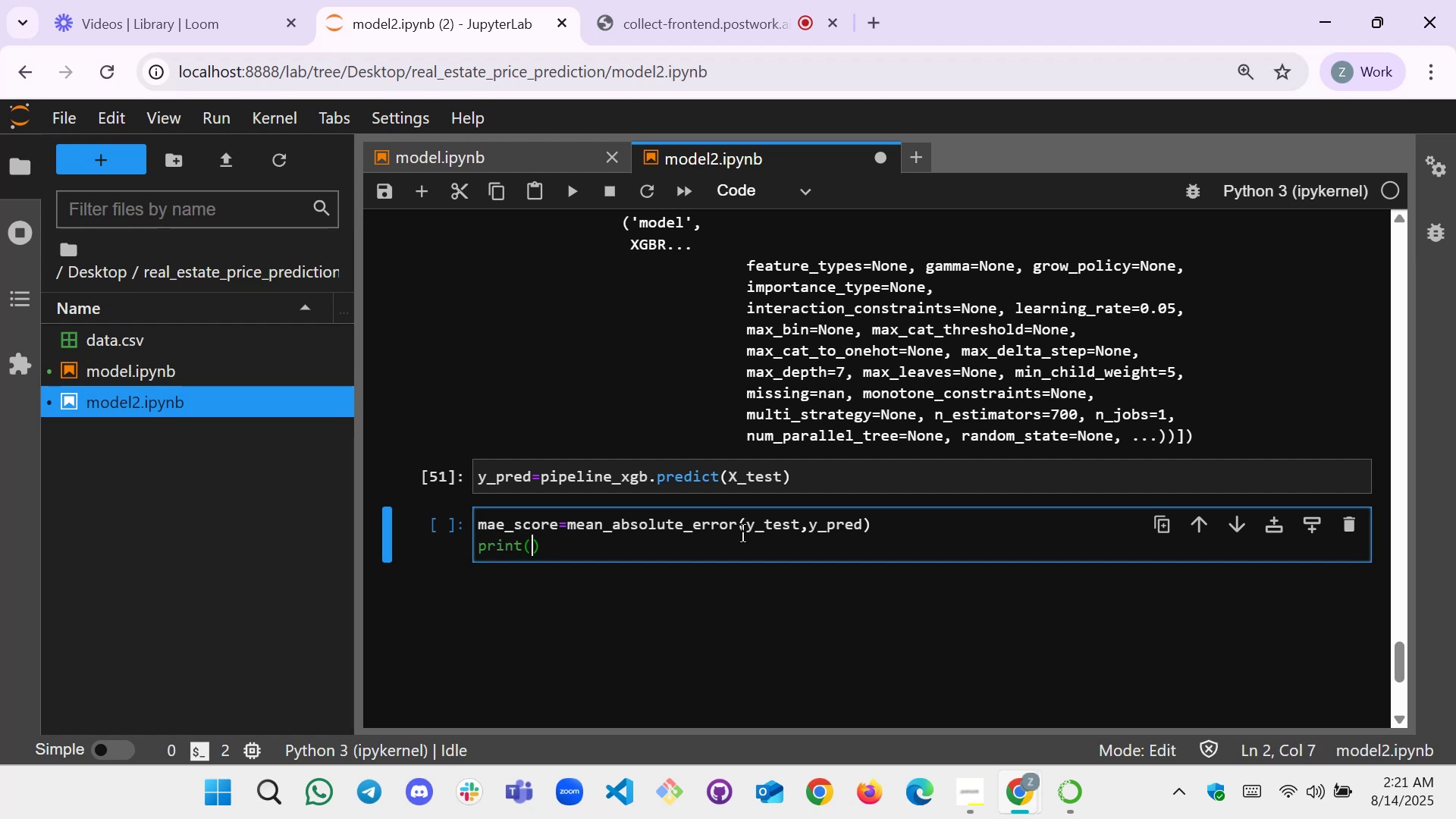 
key(Shift+ShiftLeft)
 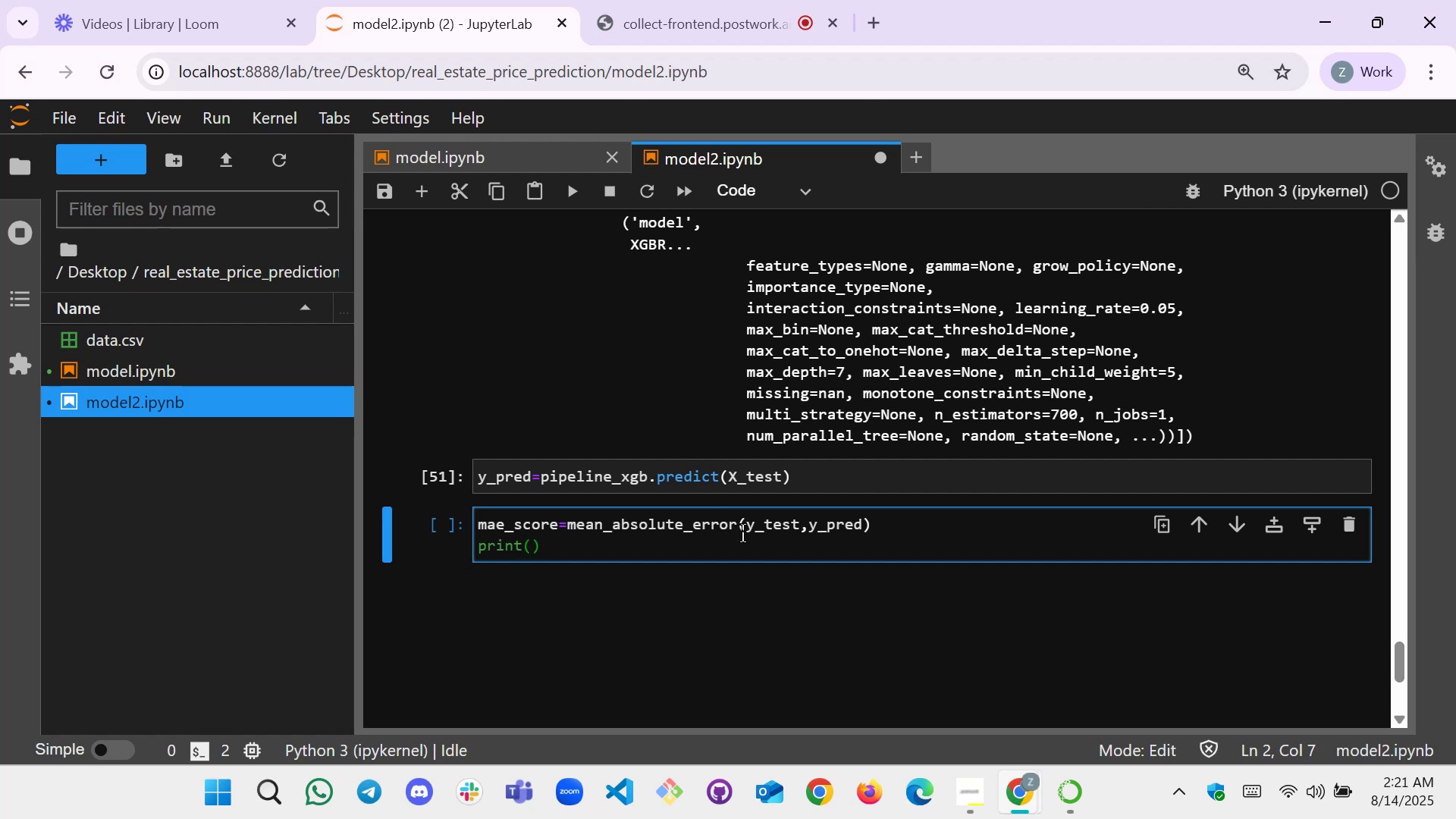 
key(F)
 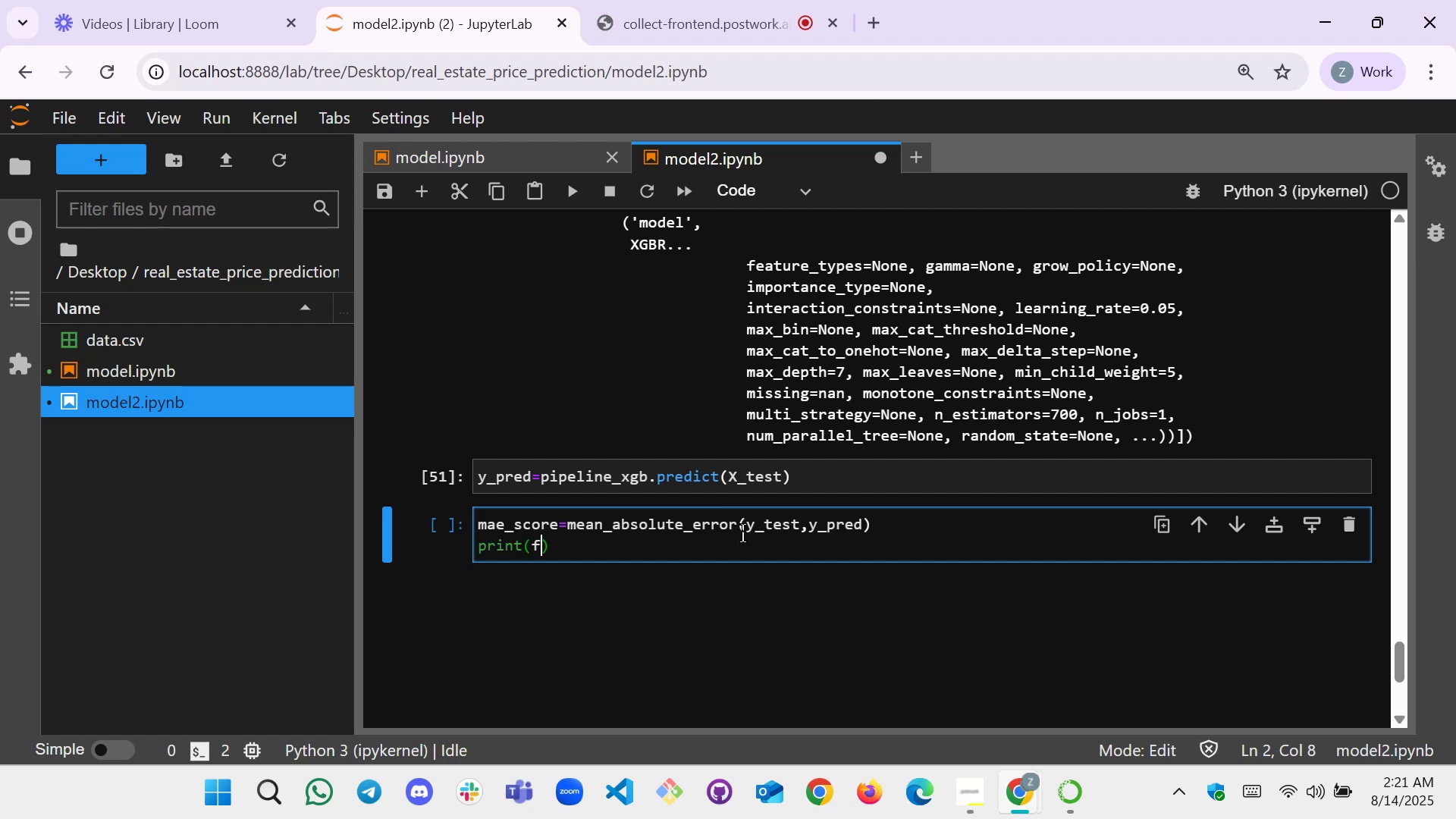 
key(Shift+Quote)
 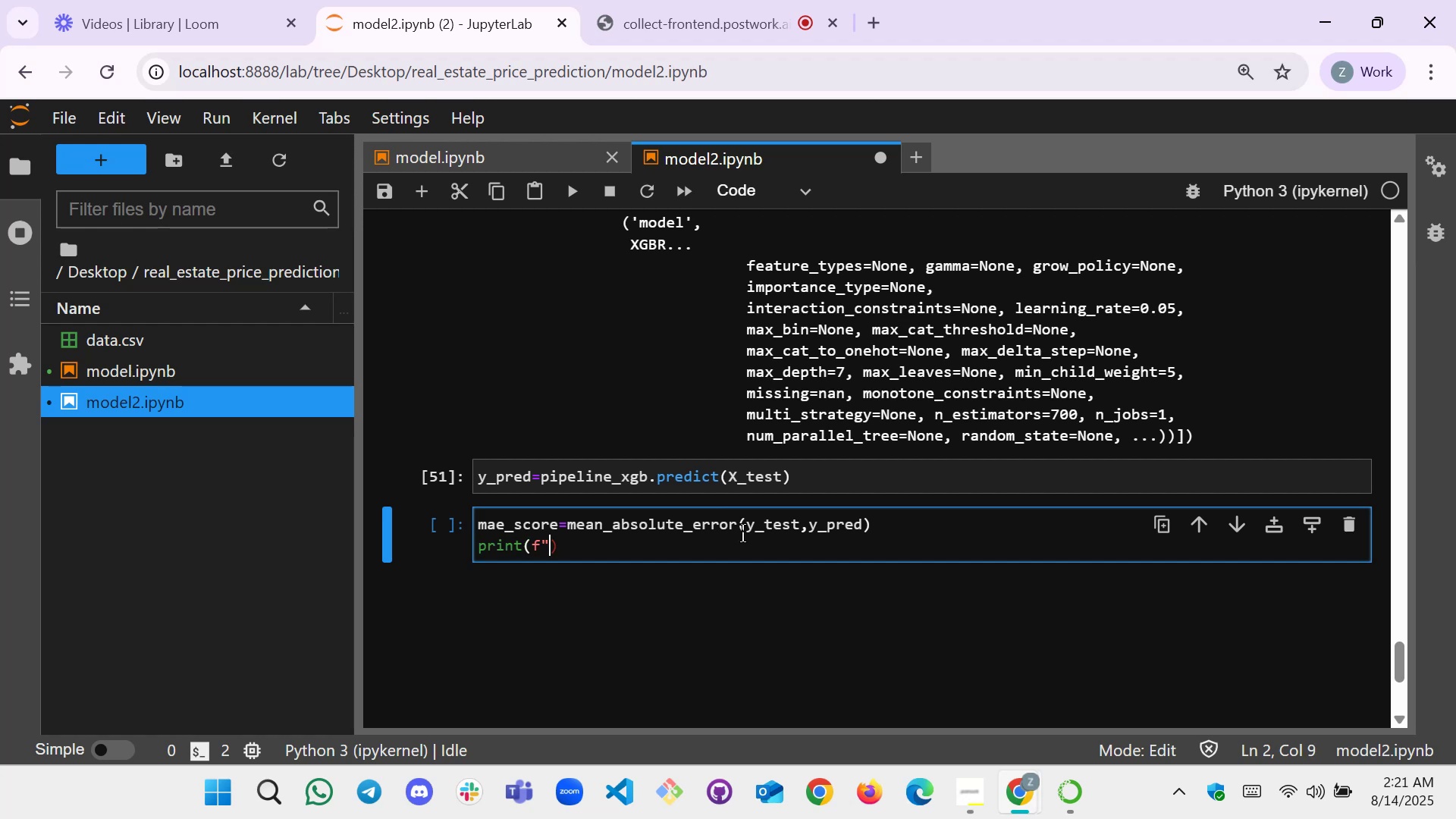 
key(Shift+Quote)
 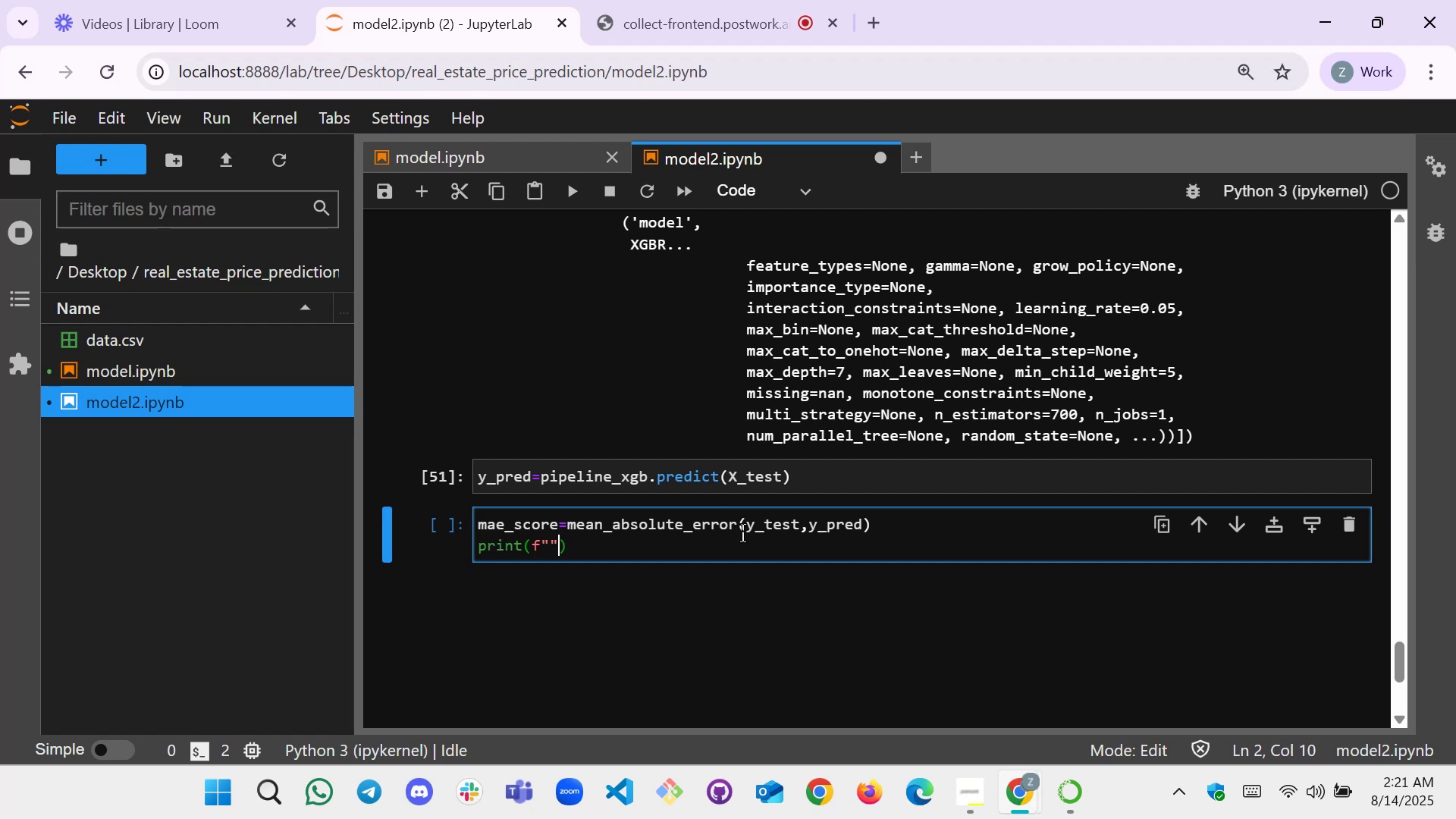 
key(ArrowLeft)
 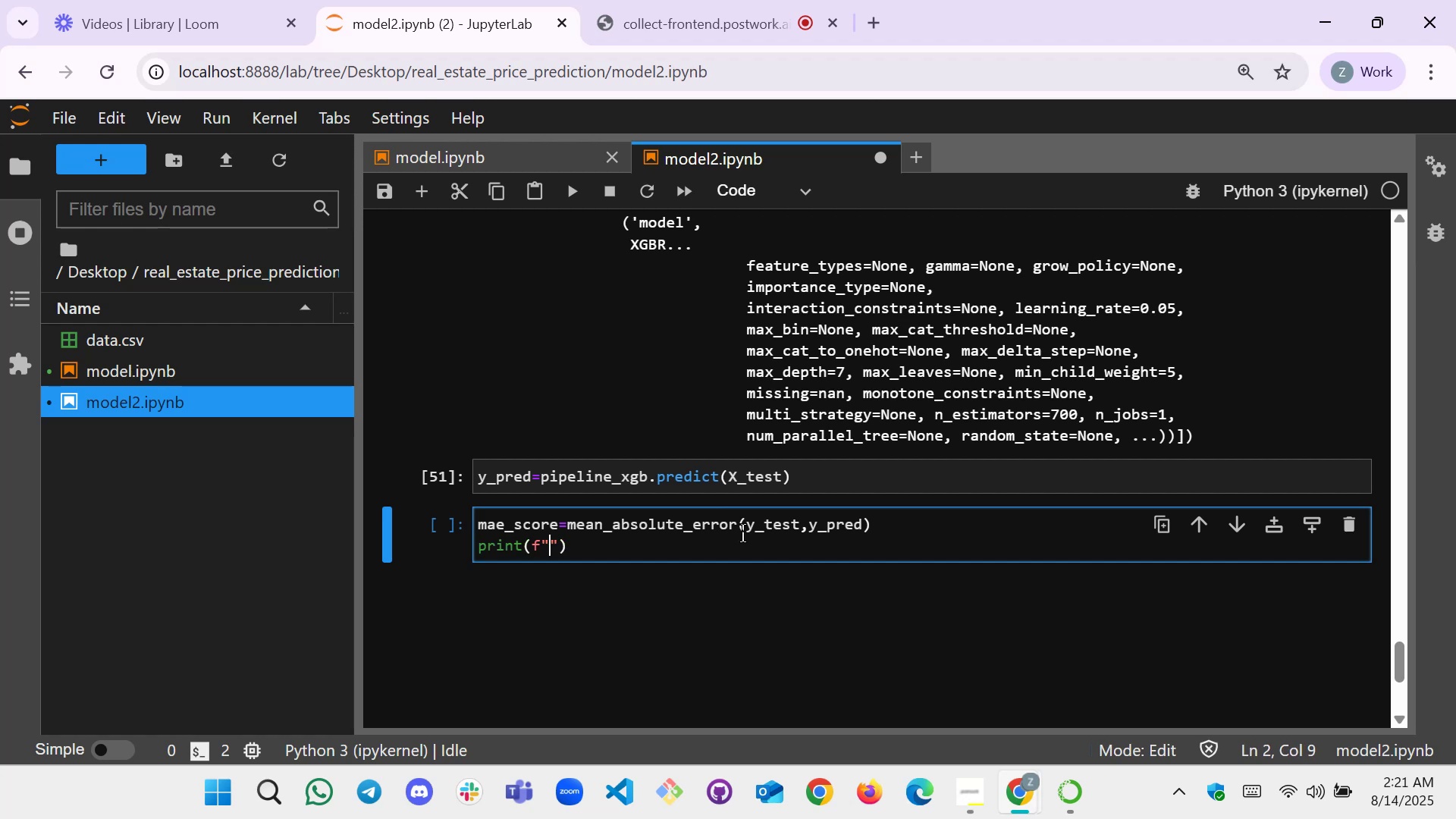 
type( )
key(Backspace)
type(mean_sque)
key(Backspace)
type(ared_error: )
 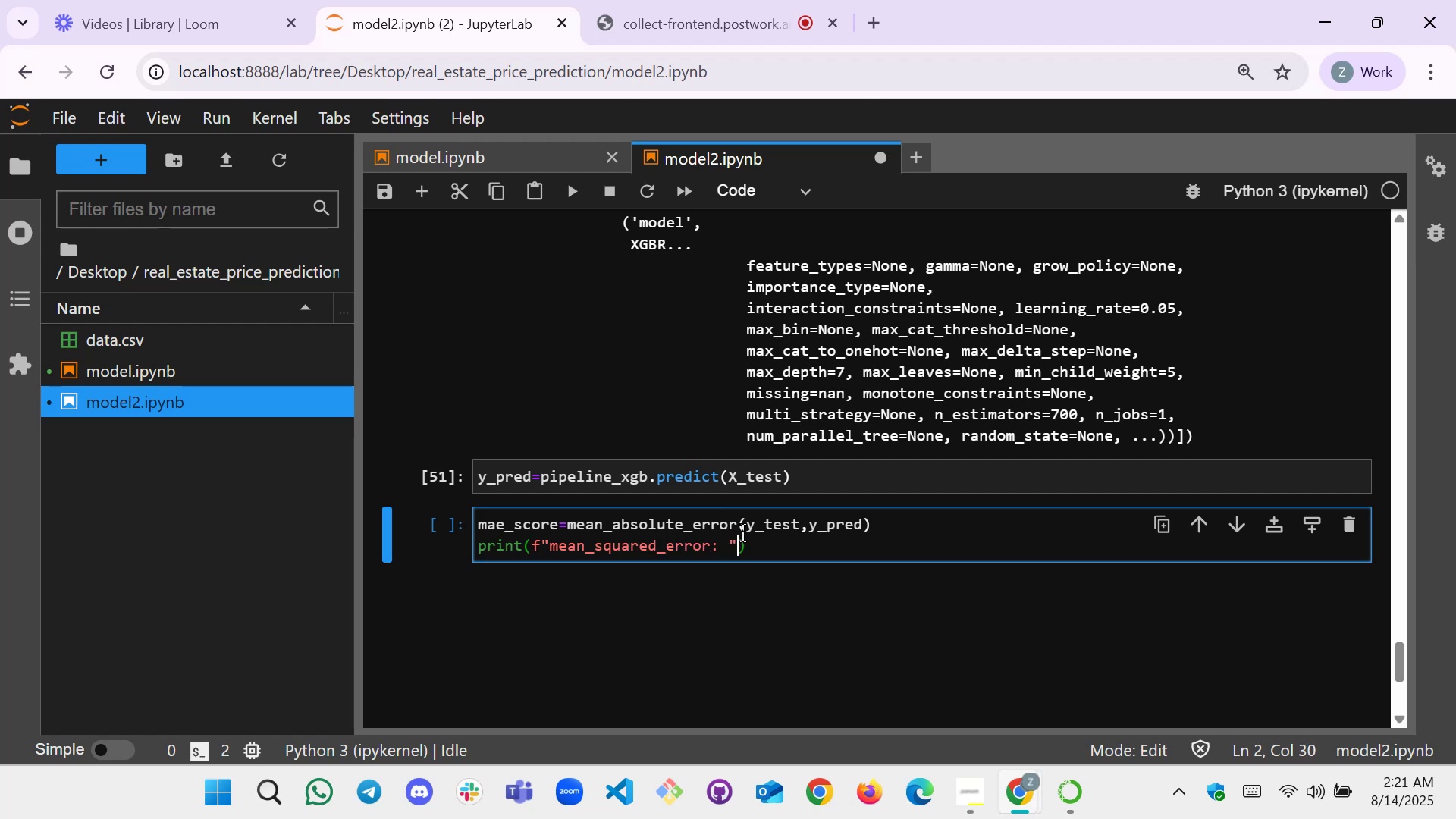 
 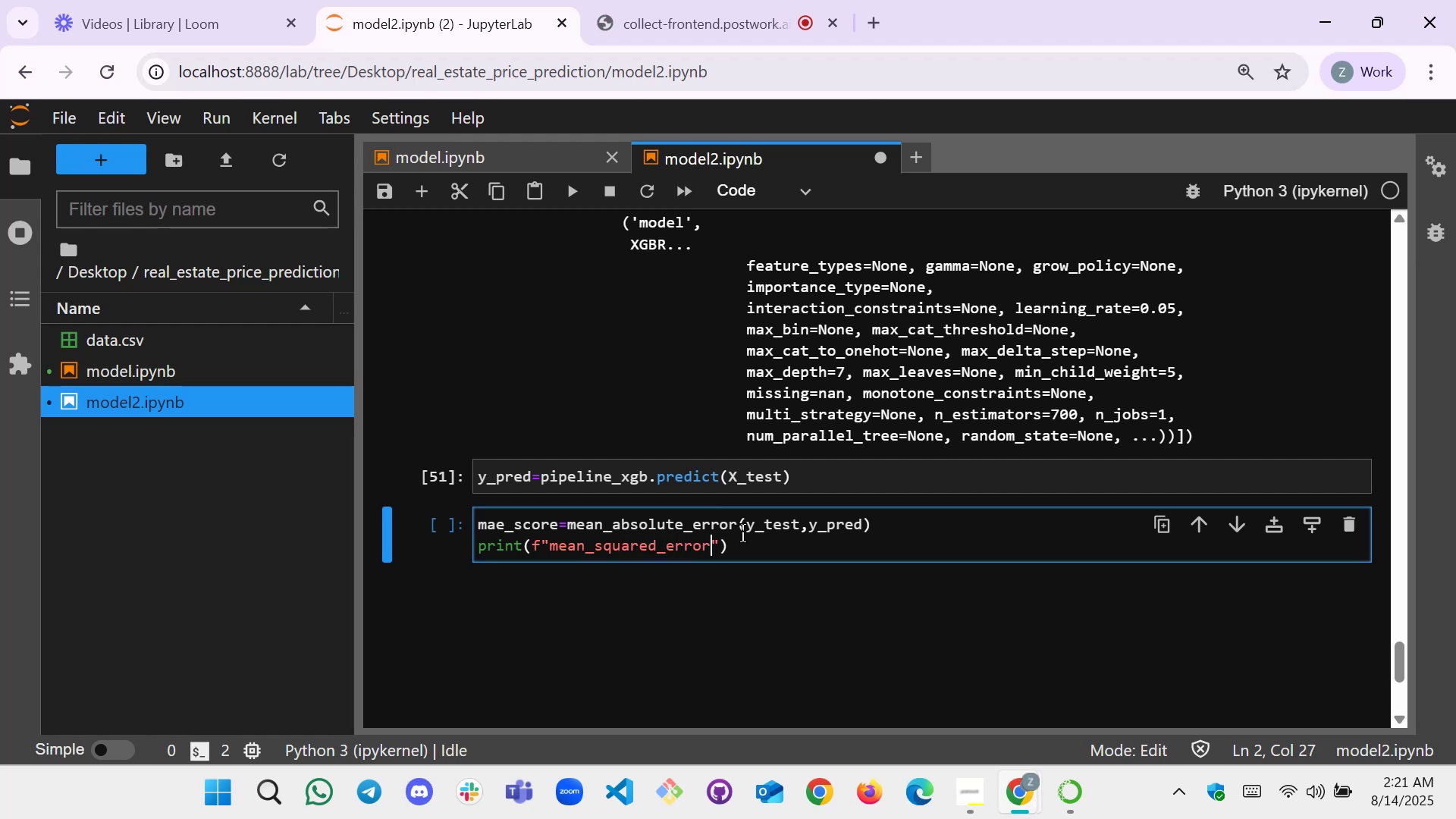 
key(ArrowRight)
 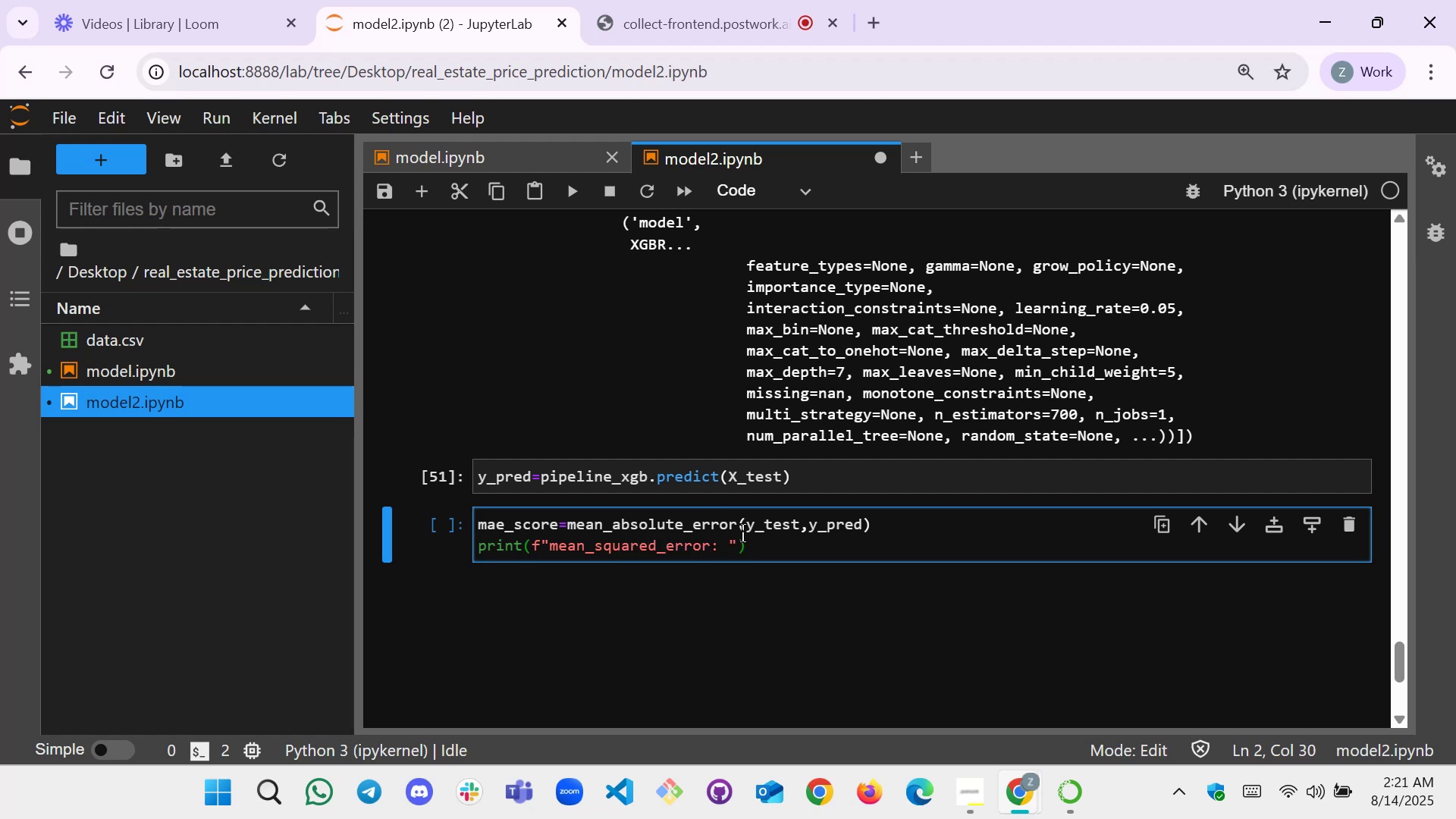 
key(ArrowLeft)
 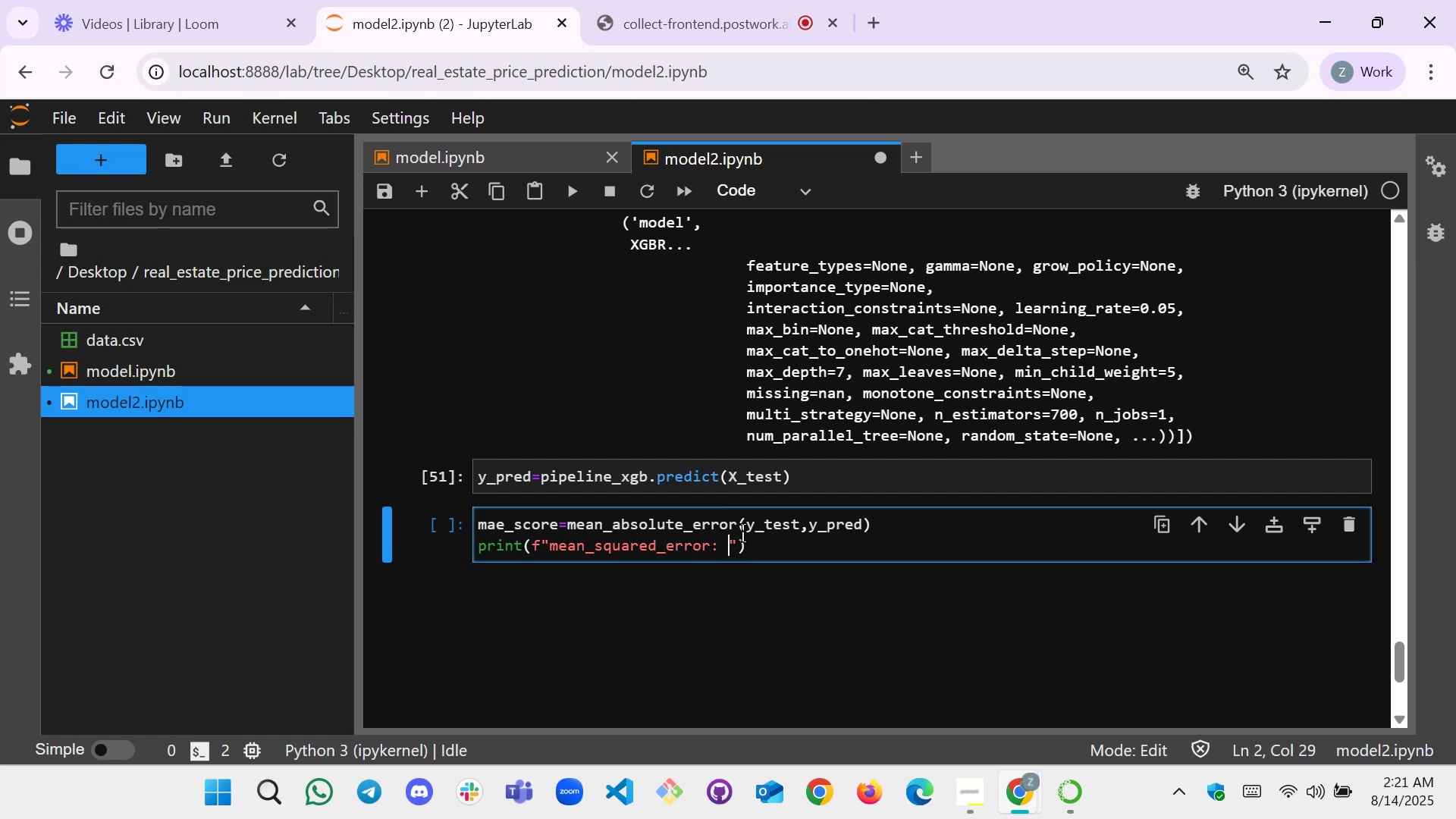 
key(Shift+BracketLeft)
 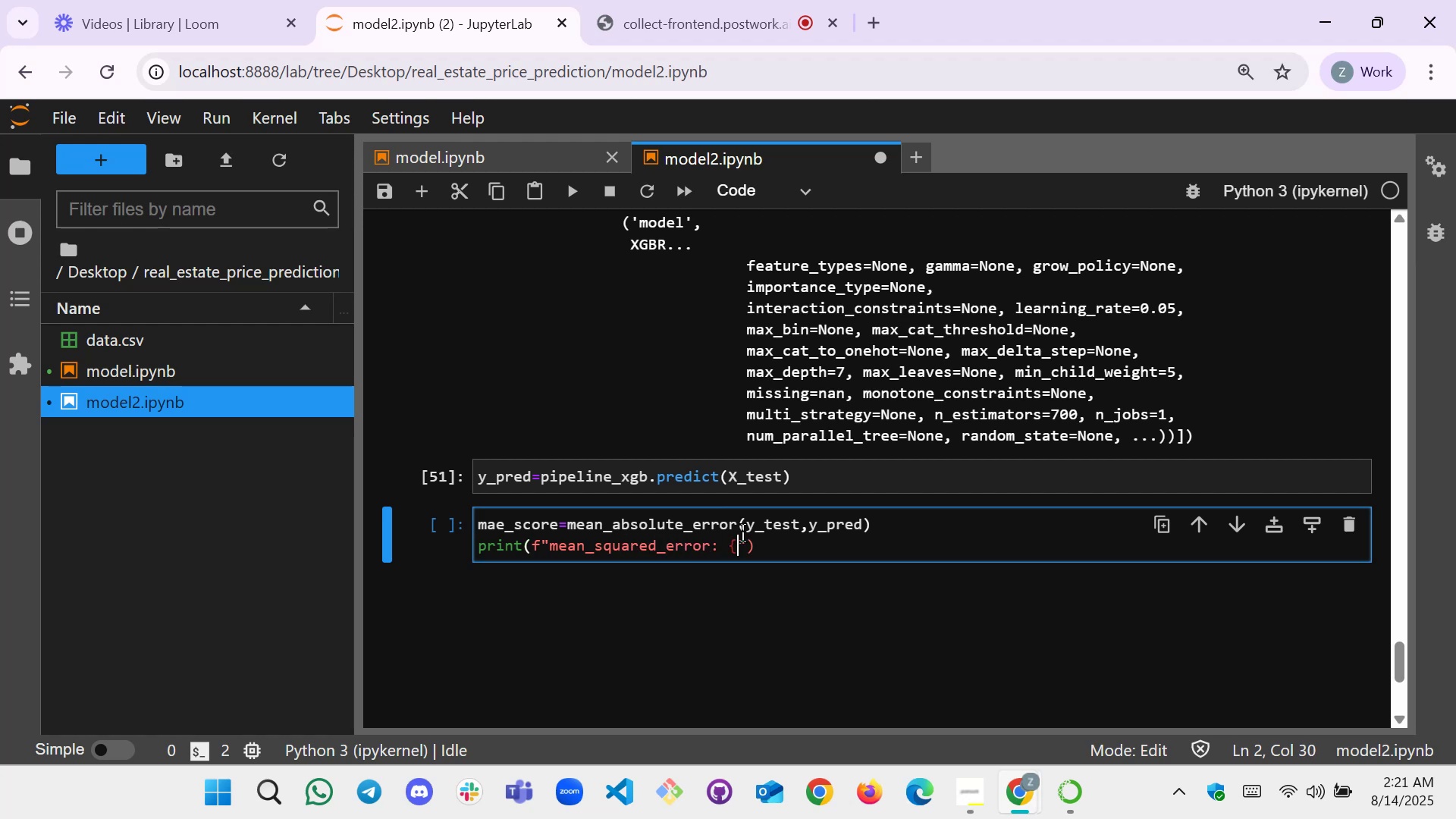 
key(Shift+BracketLeft)
 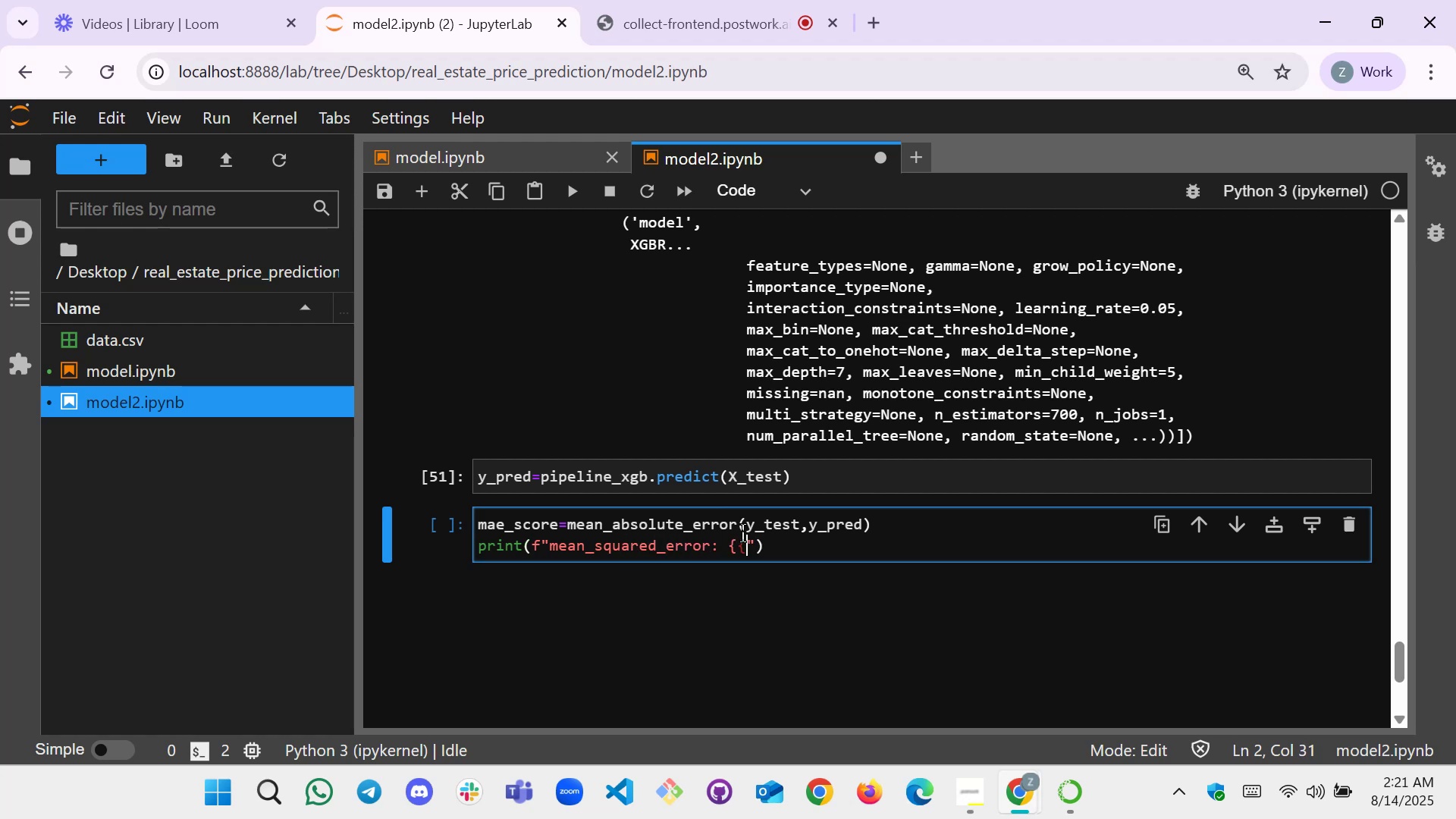 
key(Backspace)
 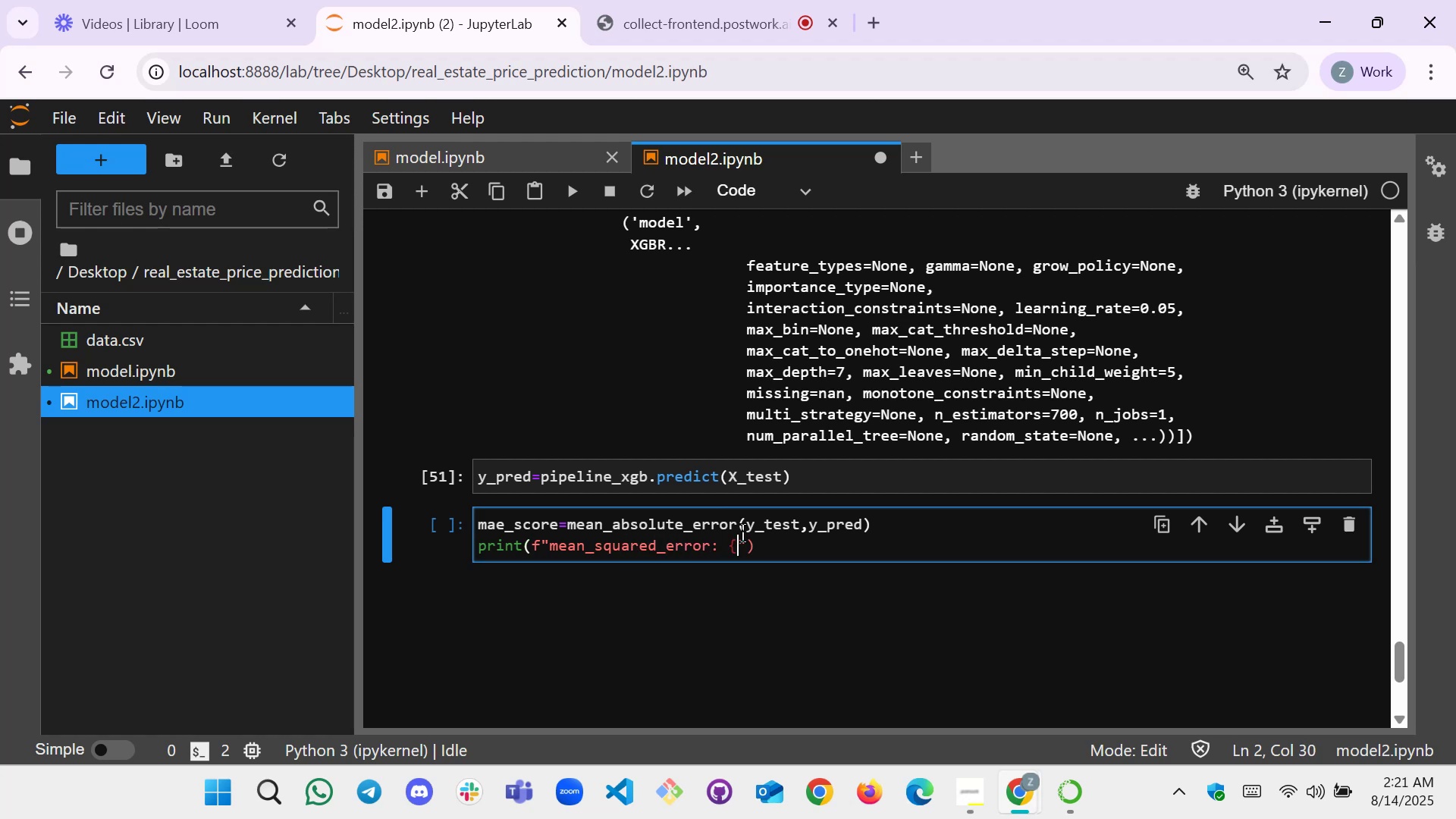 
key(Shift+ShiftLeft)
 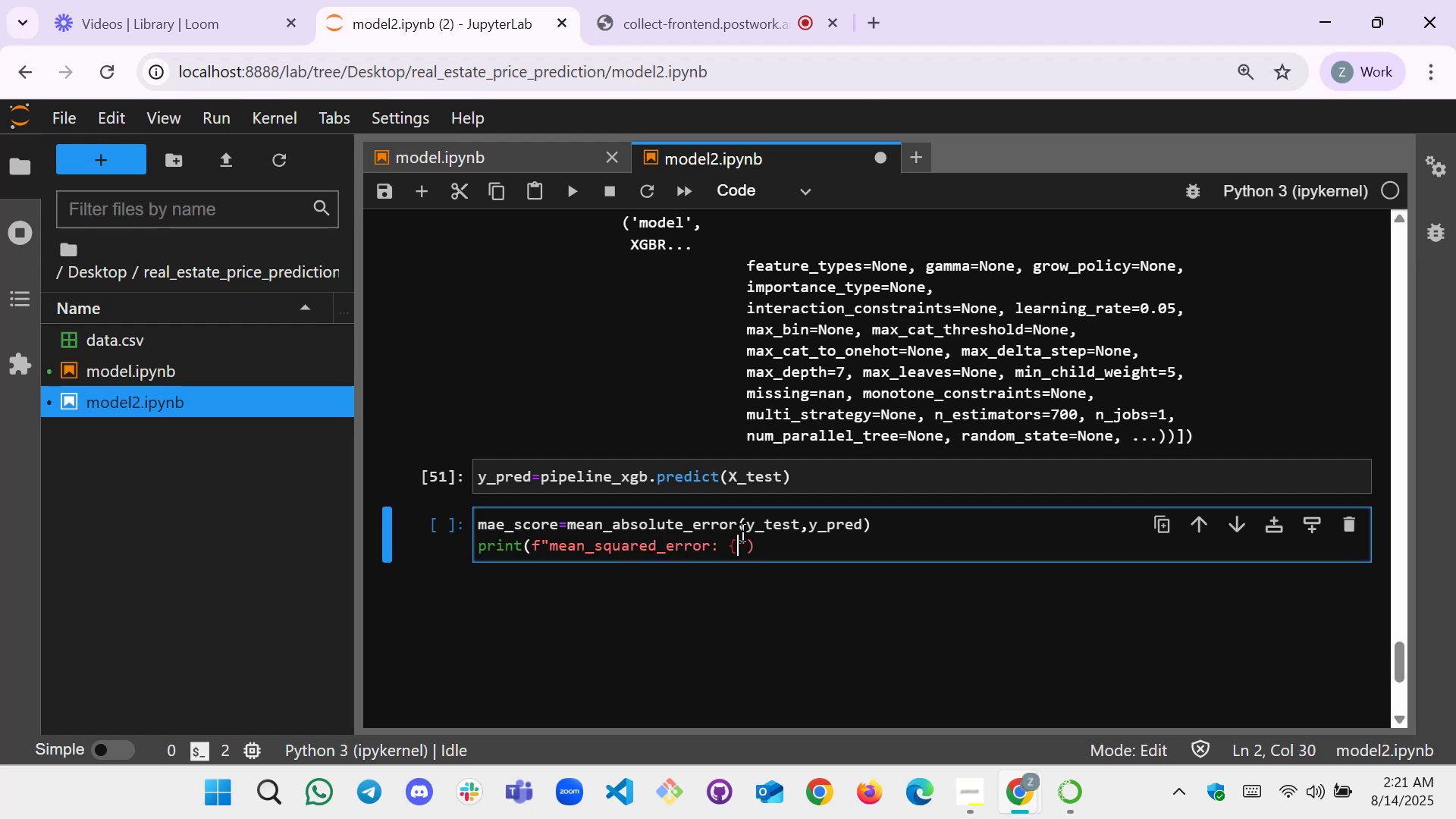 
key(Shift+BracketRight)
 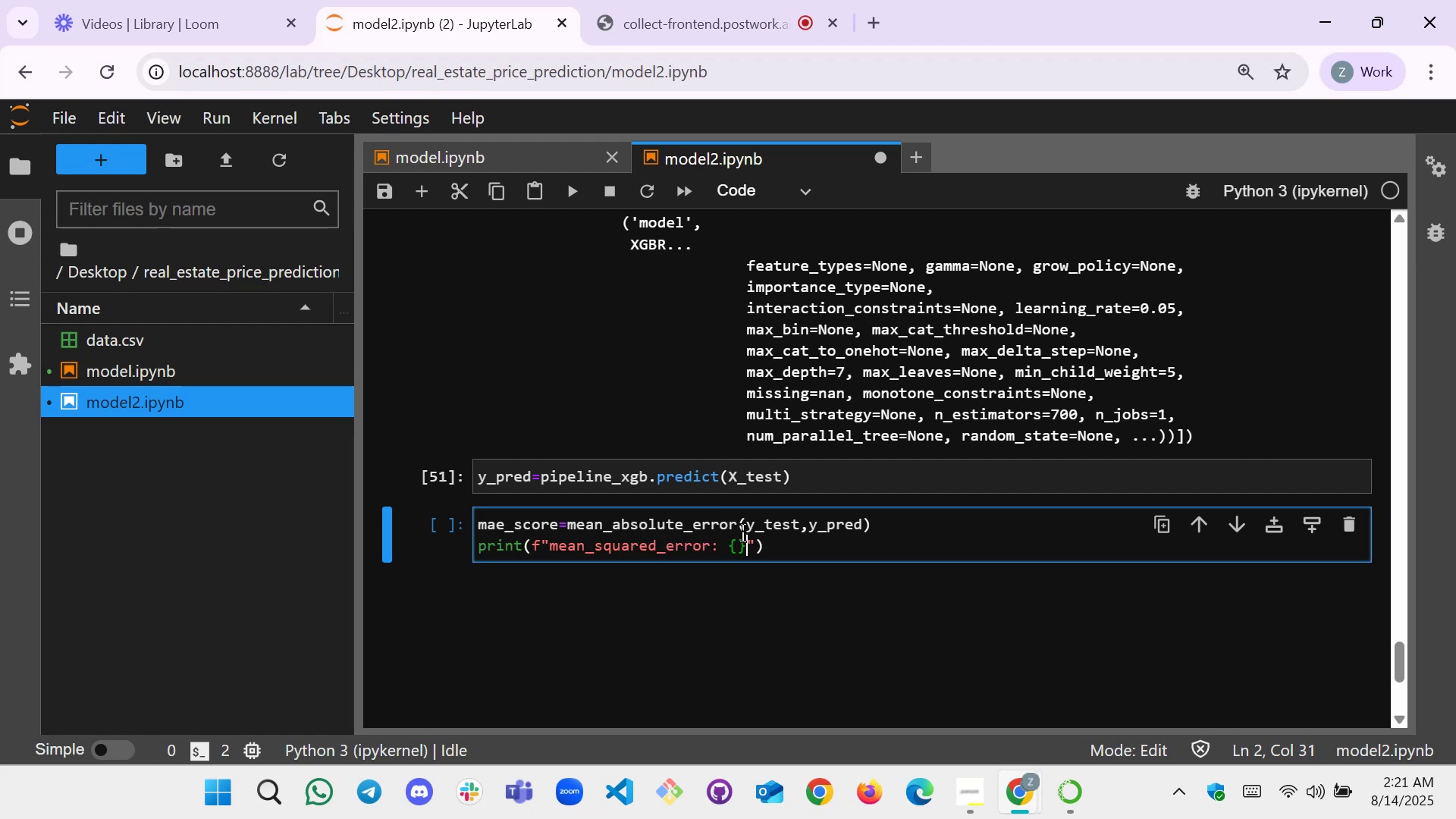 
key(ArrowLeft)
 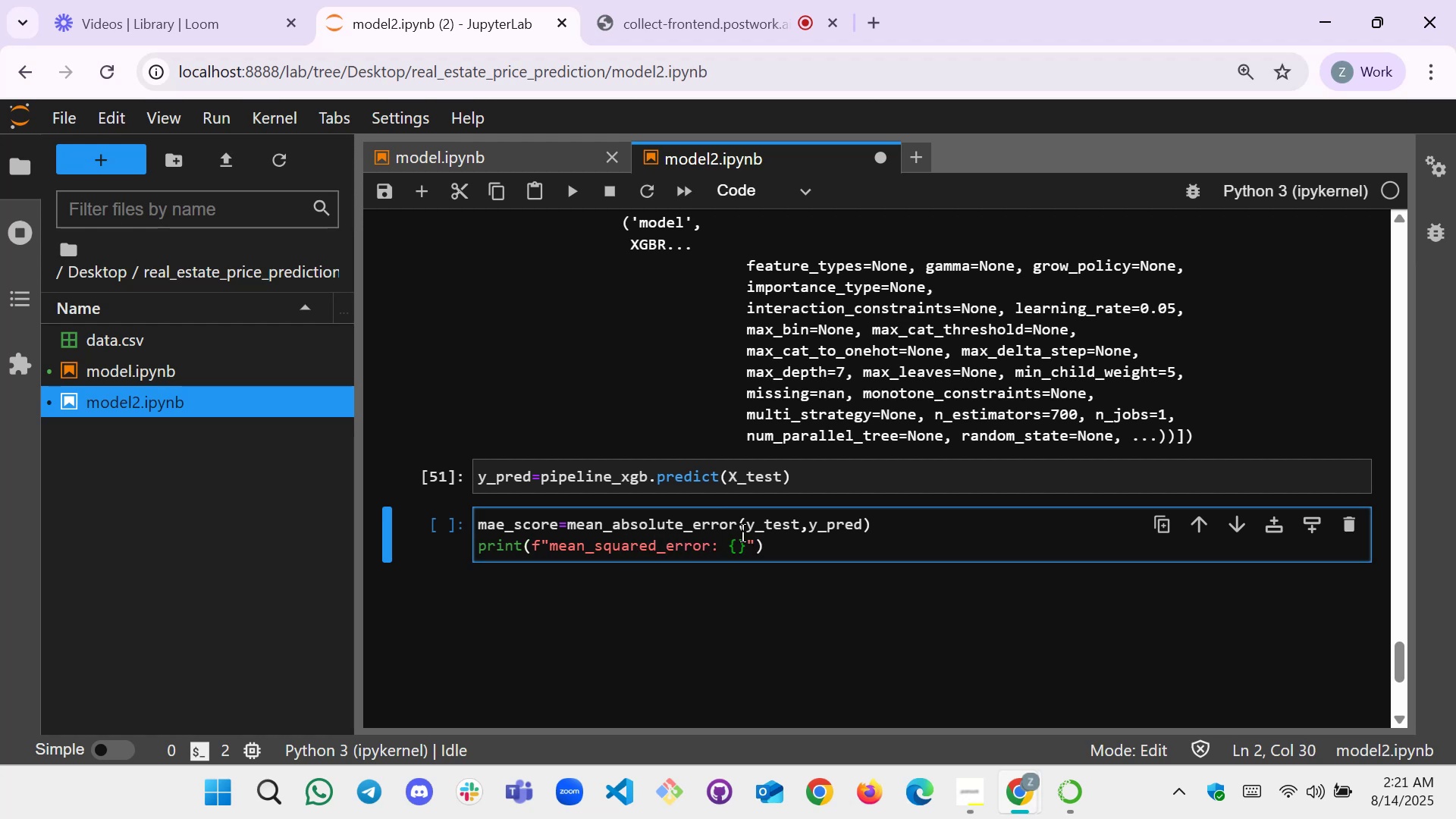 
type(mae)
key(Tab)
 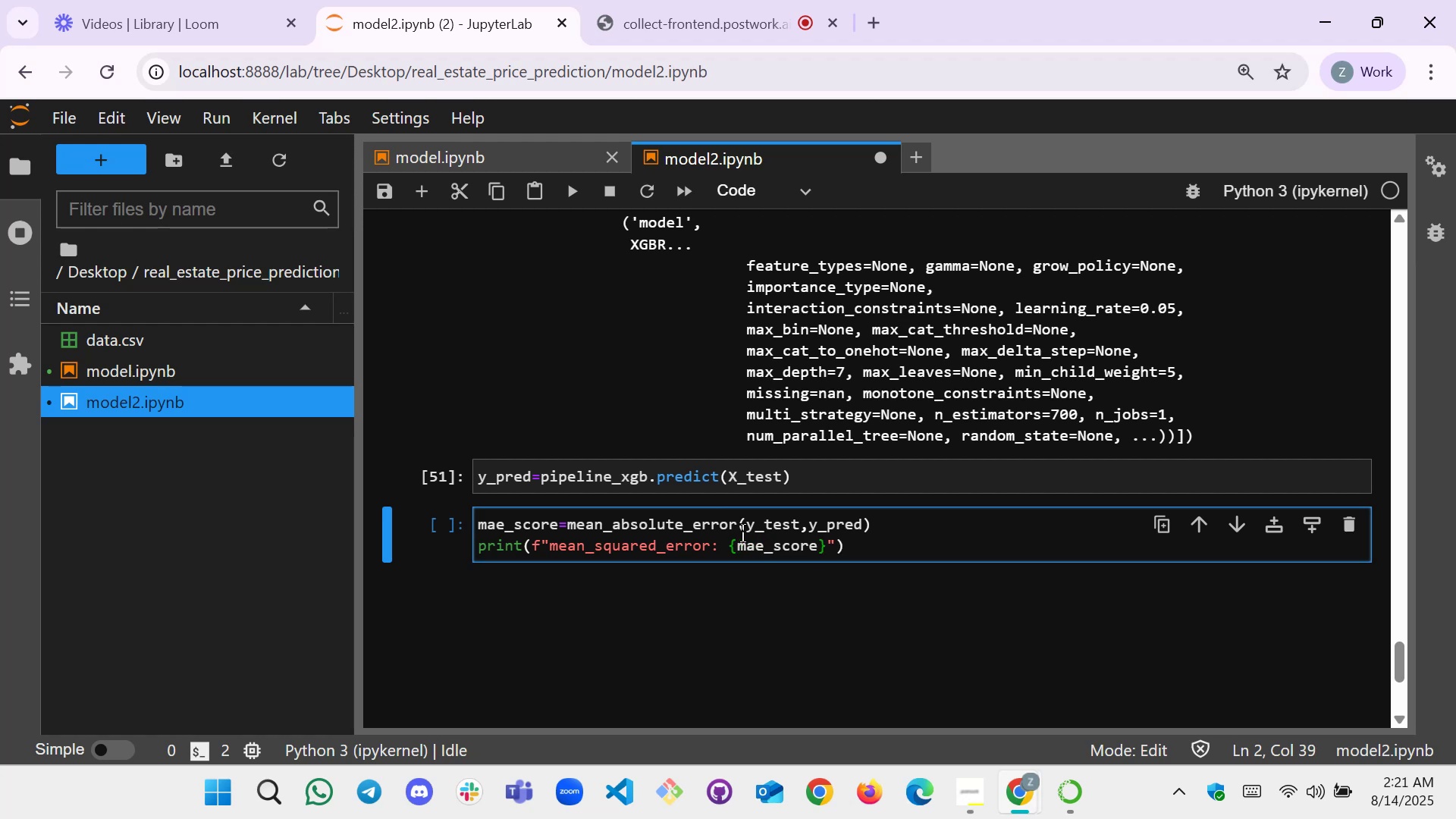 
key(ArrowRight)
 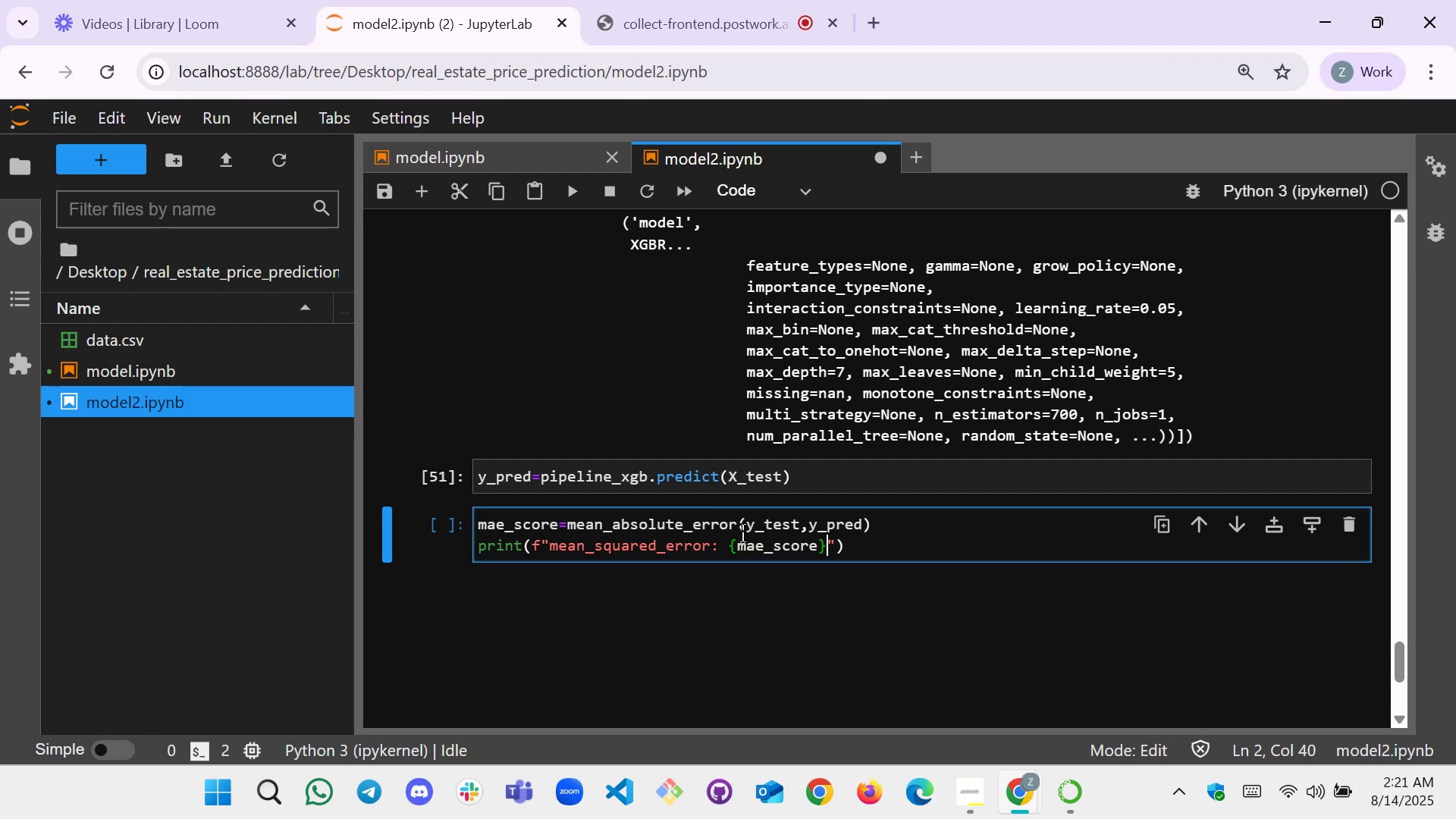 
key(ArrowRight)
 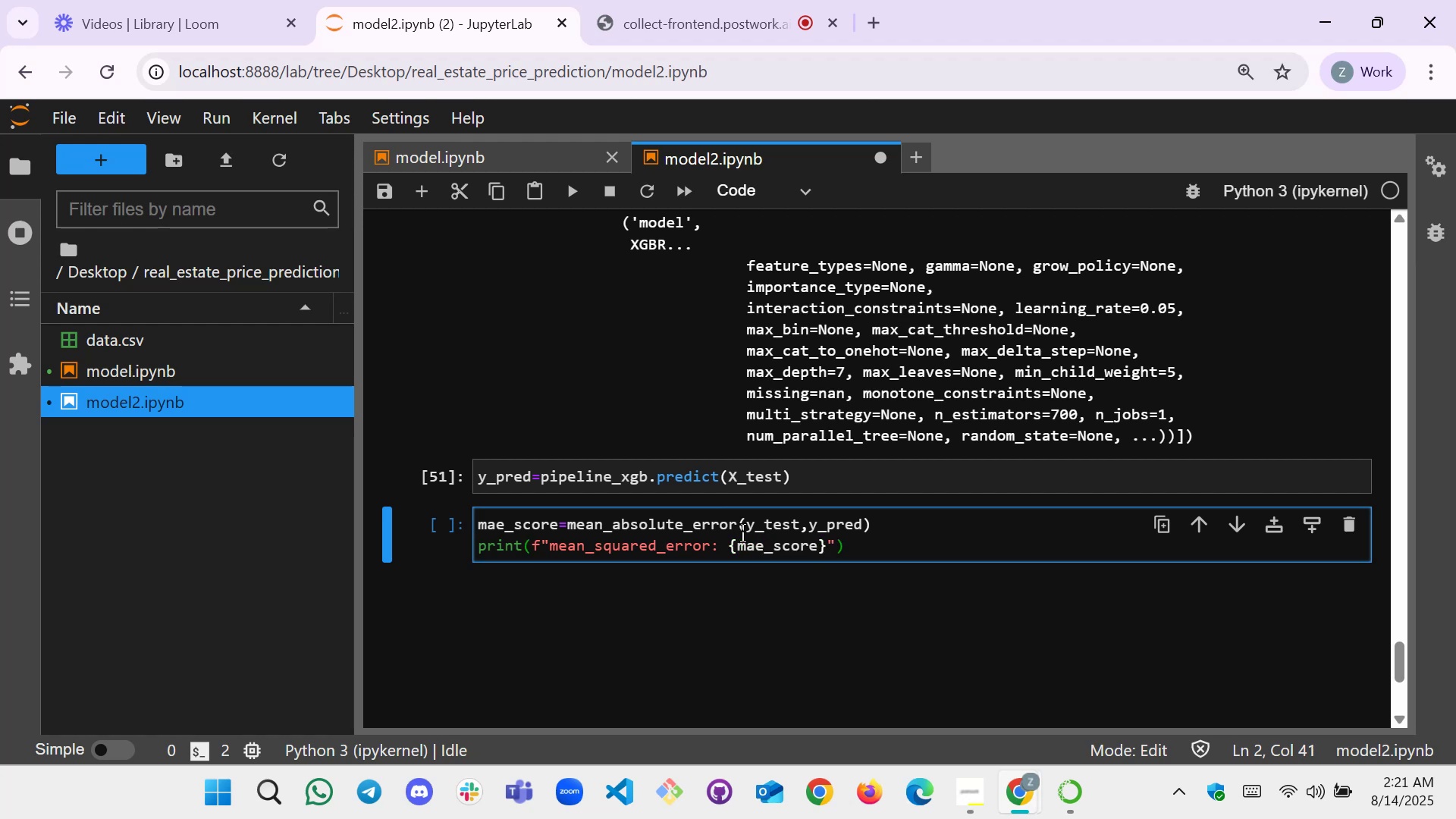 
key(Shift+Enter)
 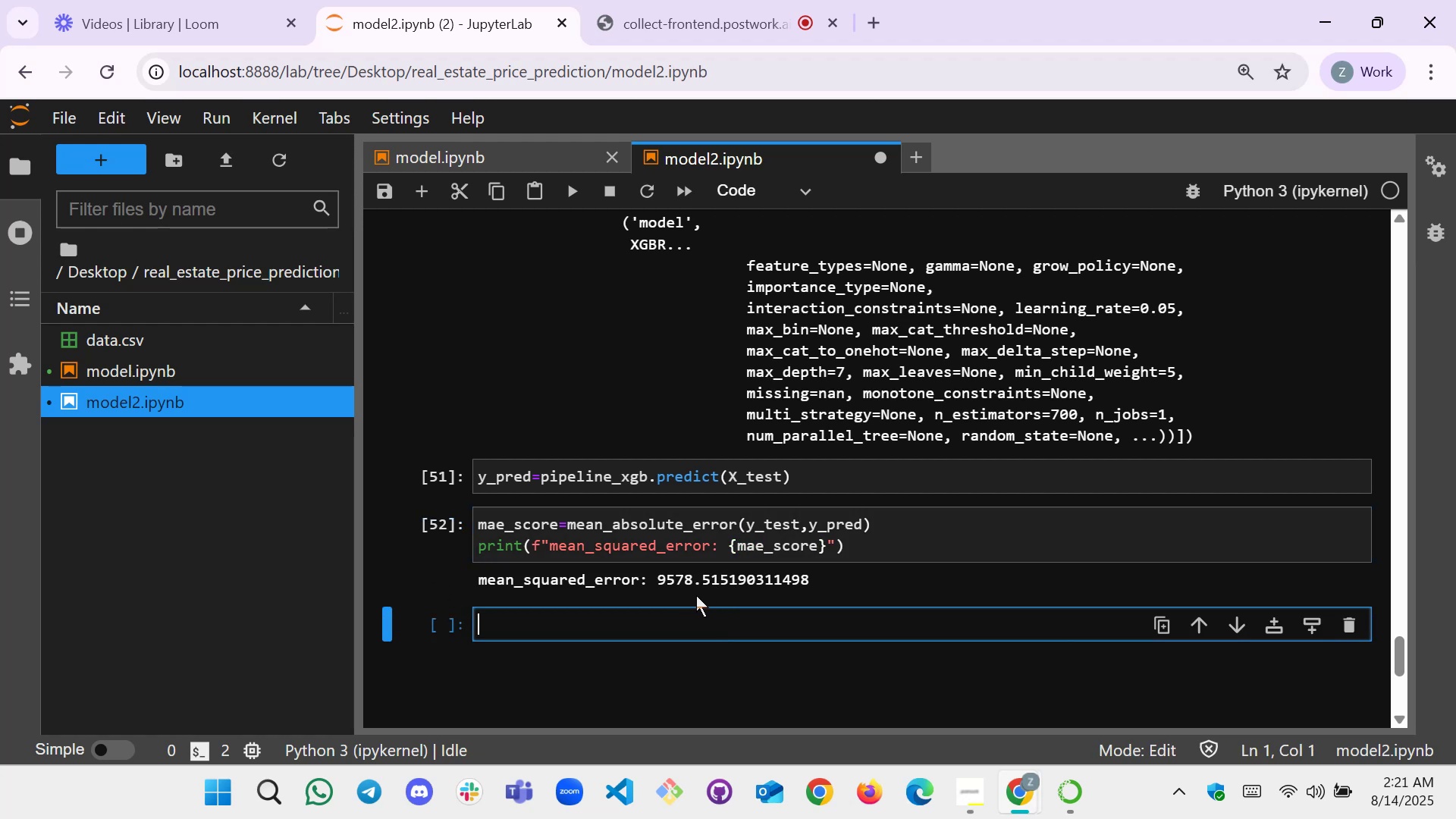 
left_click([576, 626])
 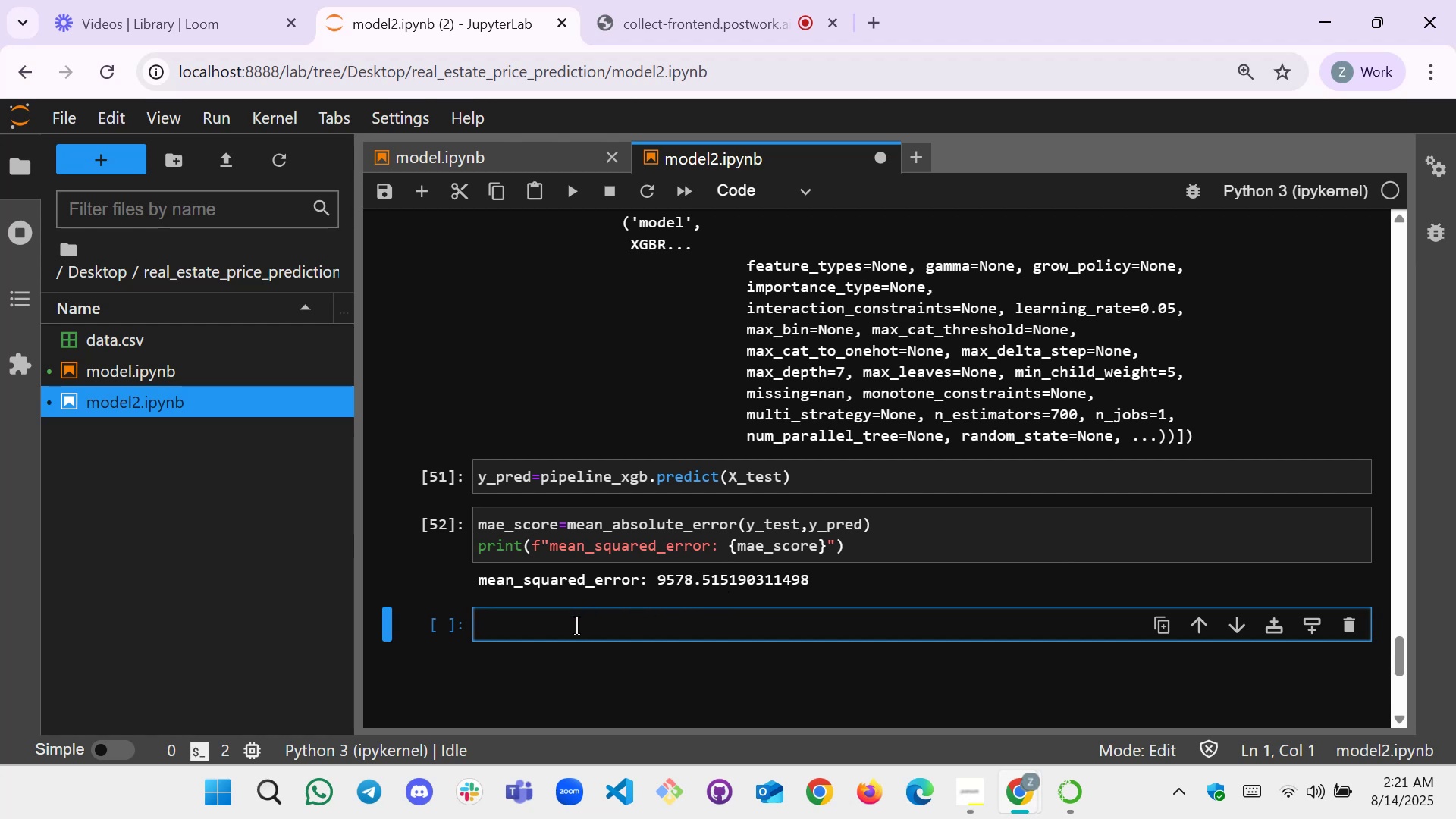 
wait(5.51)
 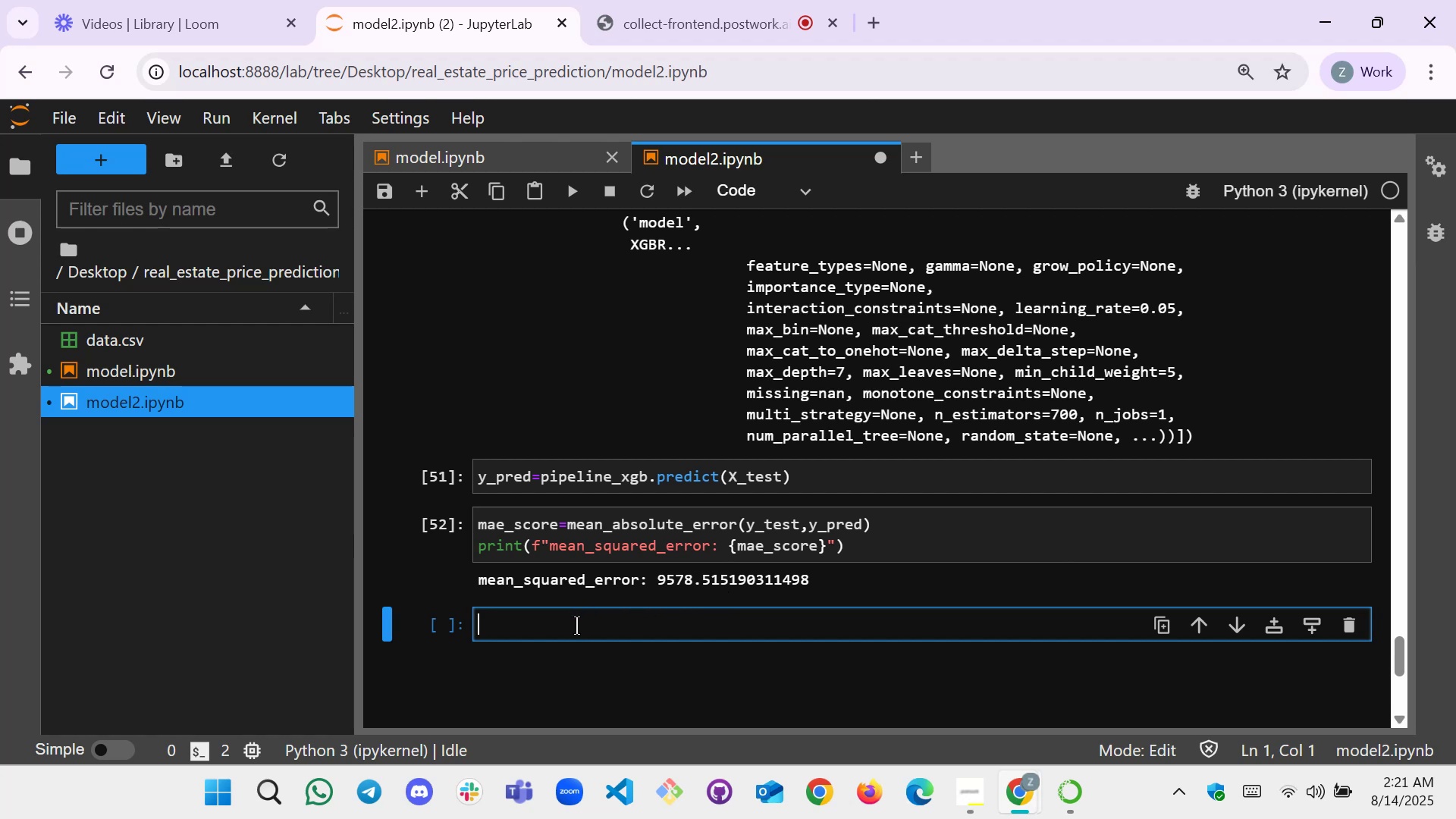 
type(m)
key(Backspace)
type(mean)
key(Tab)
 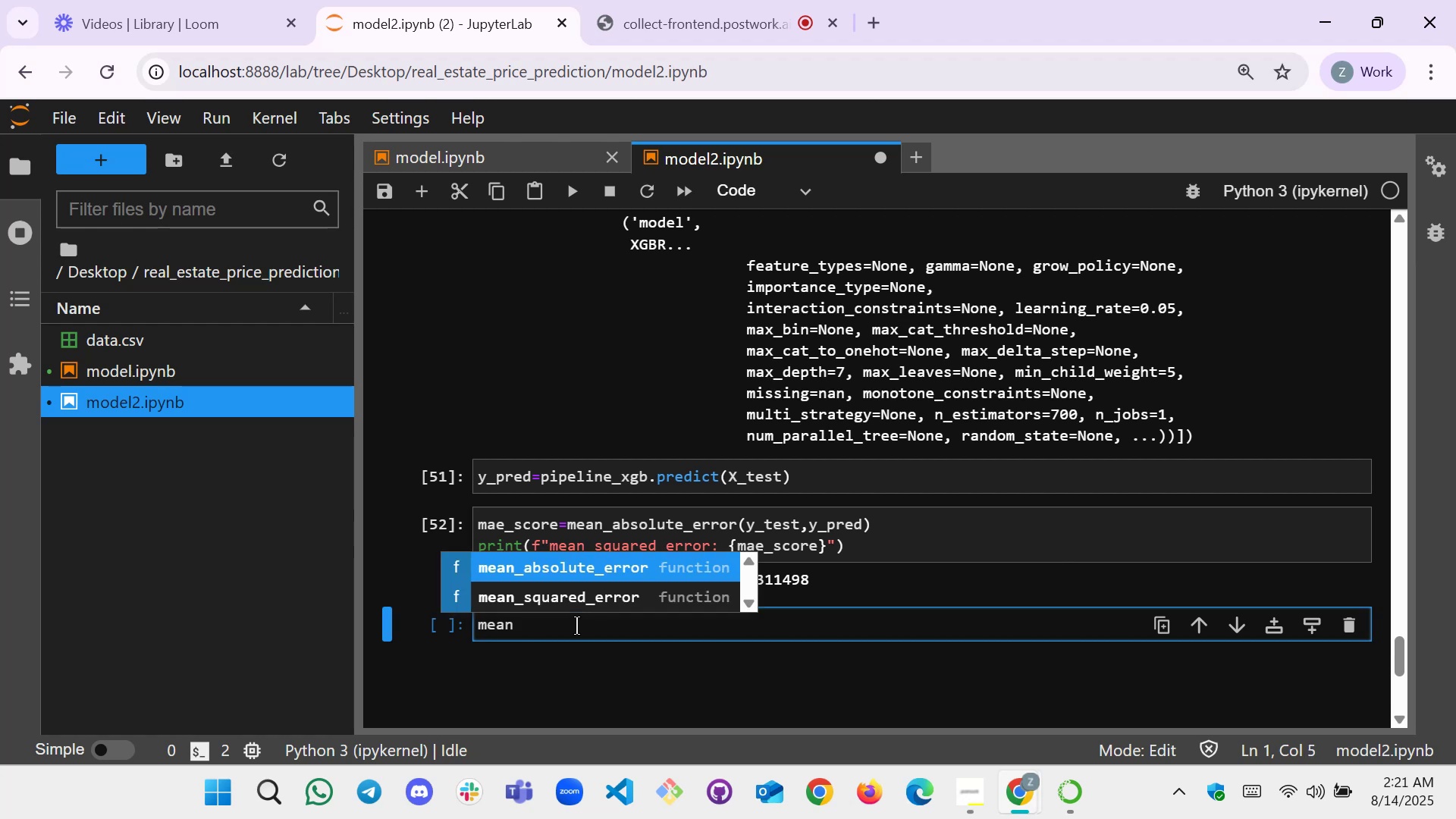 
key(ArrowDown)
 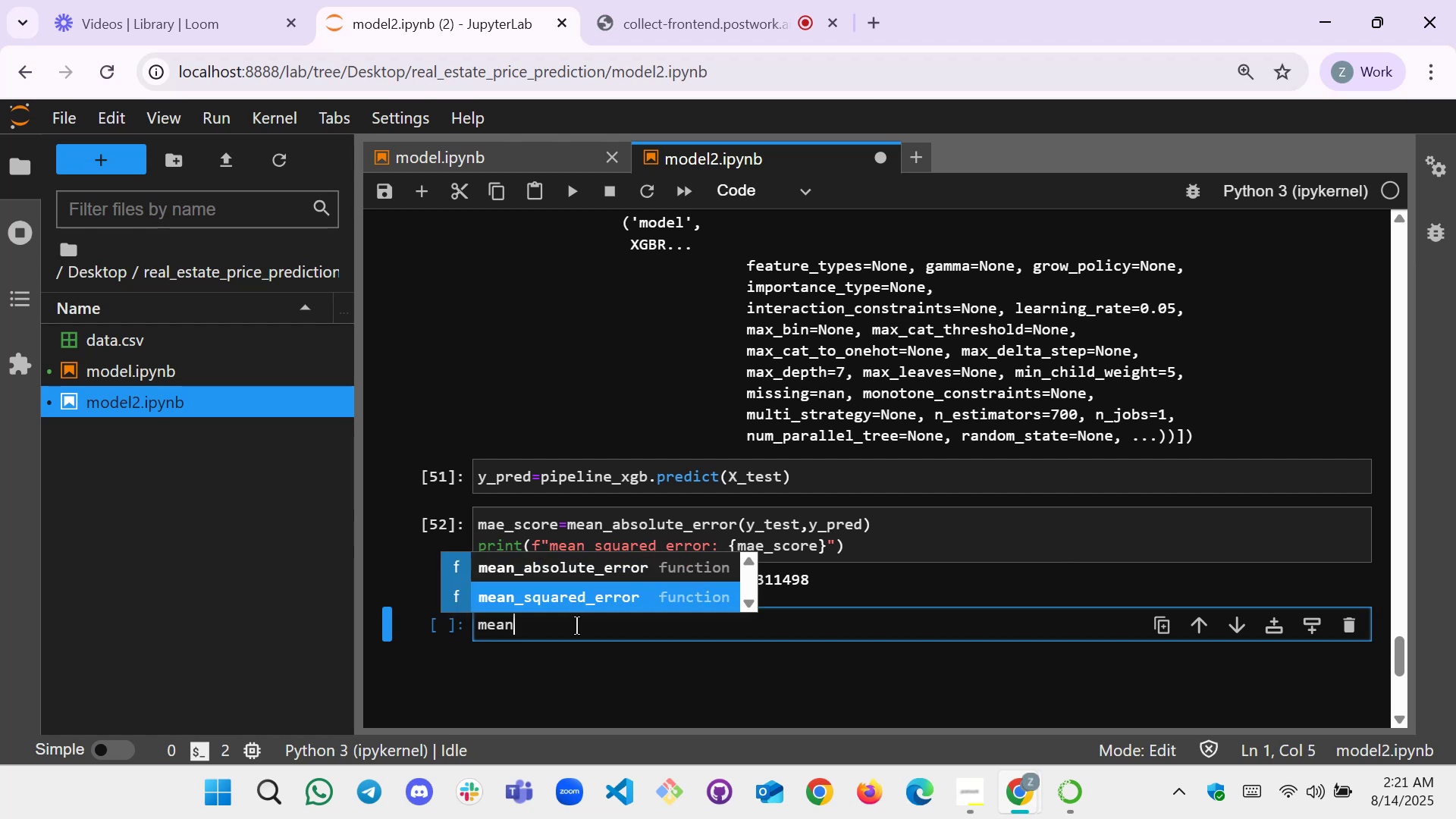 
key(Enter)
 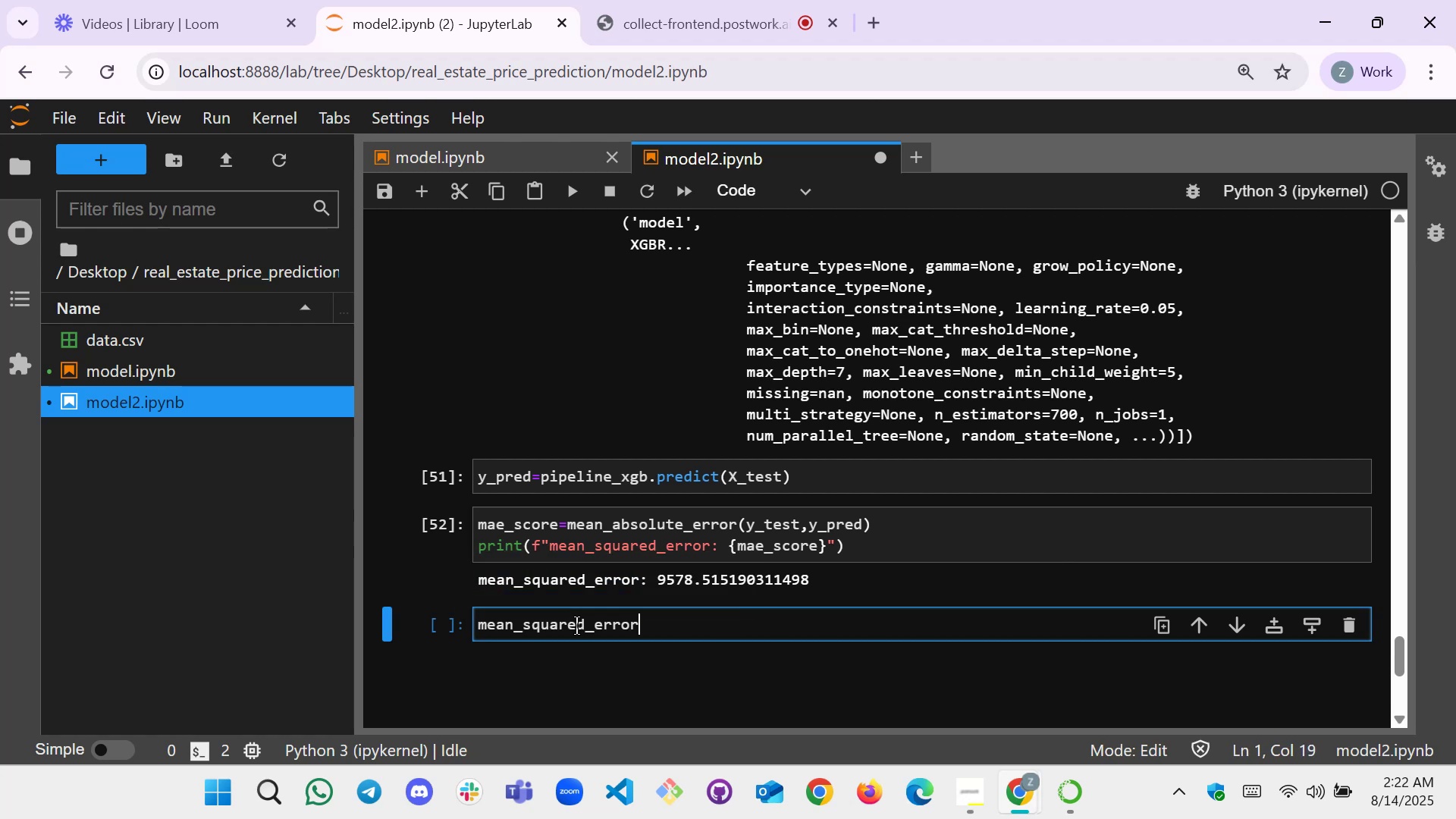 
key(Shift+9)
 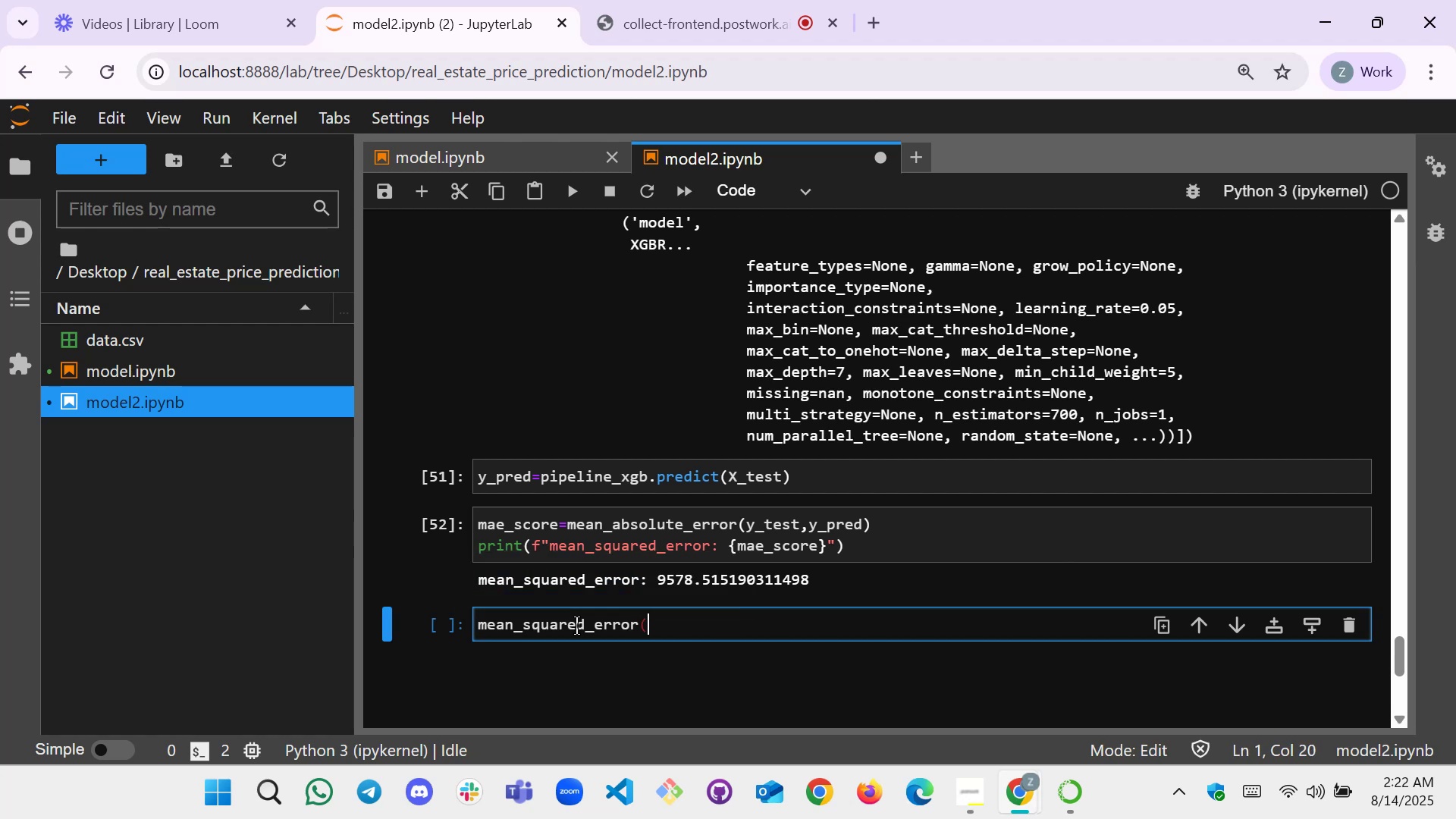 
key(Shift+ShiftLeft)
 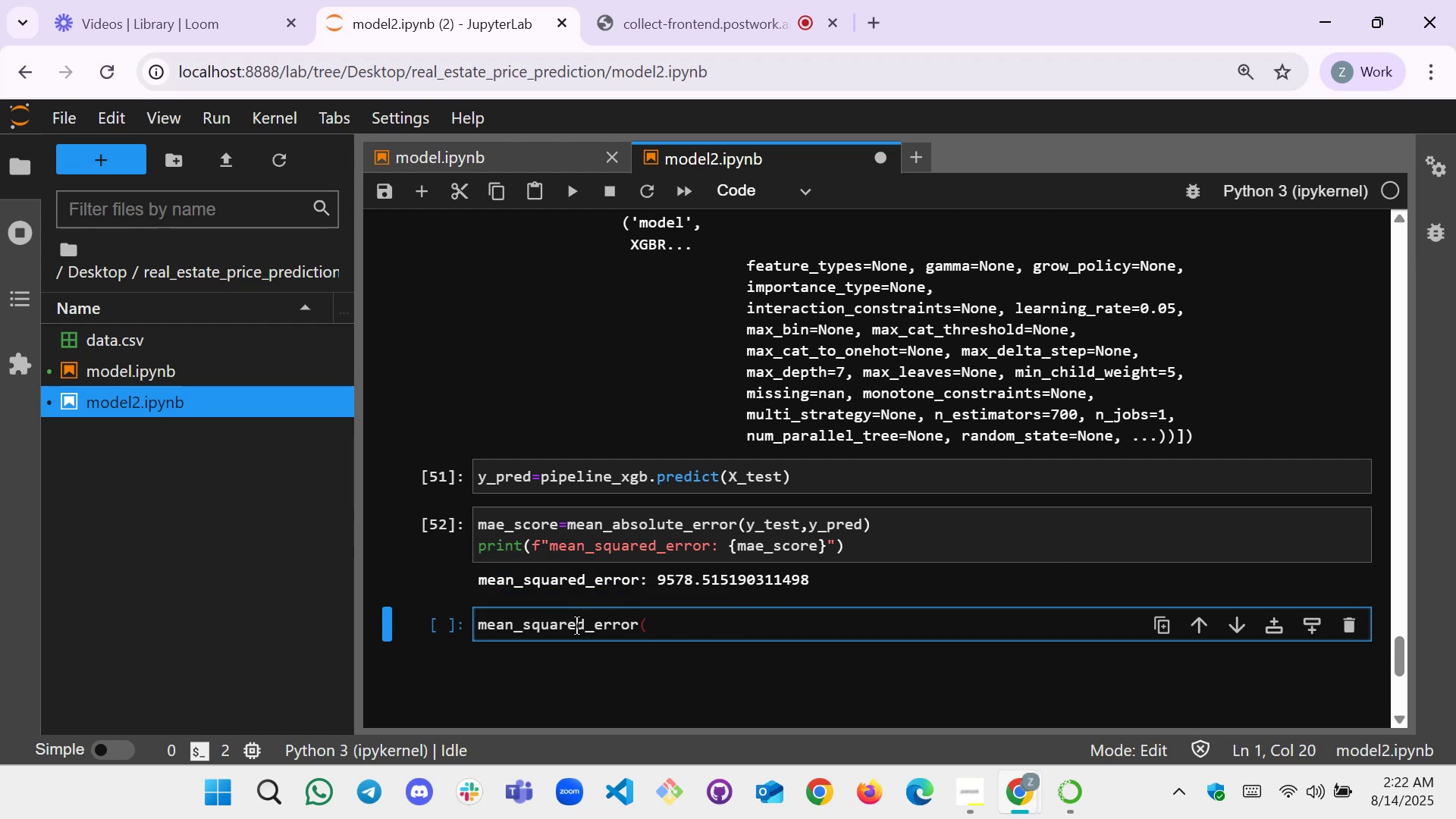 
key(Shift+0)
 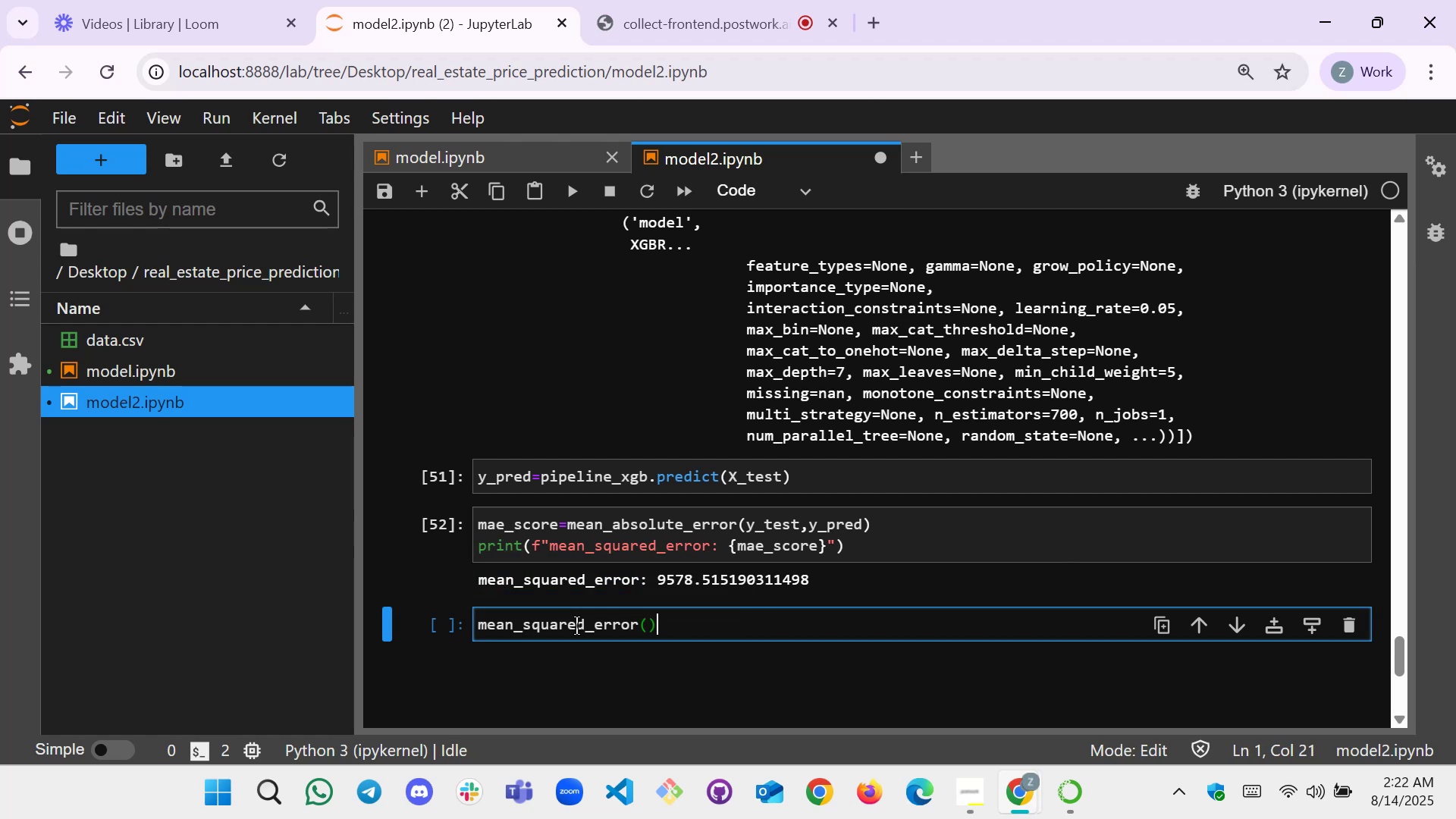 
key(ArrowLeft)
 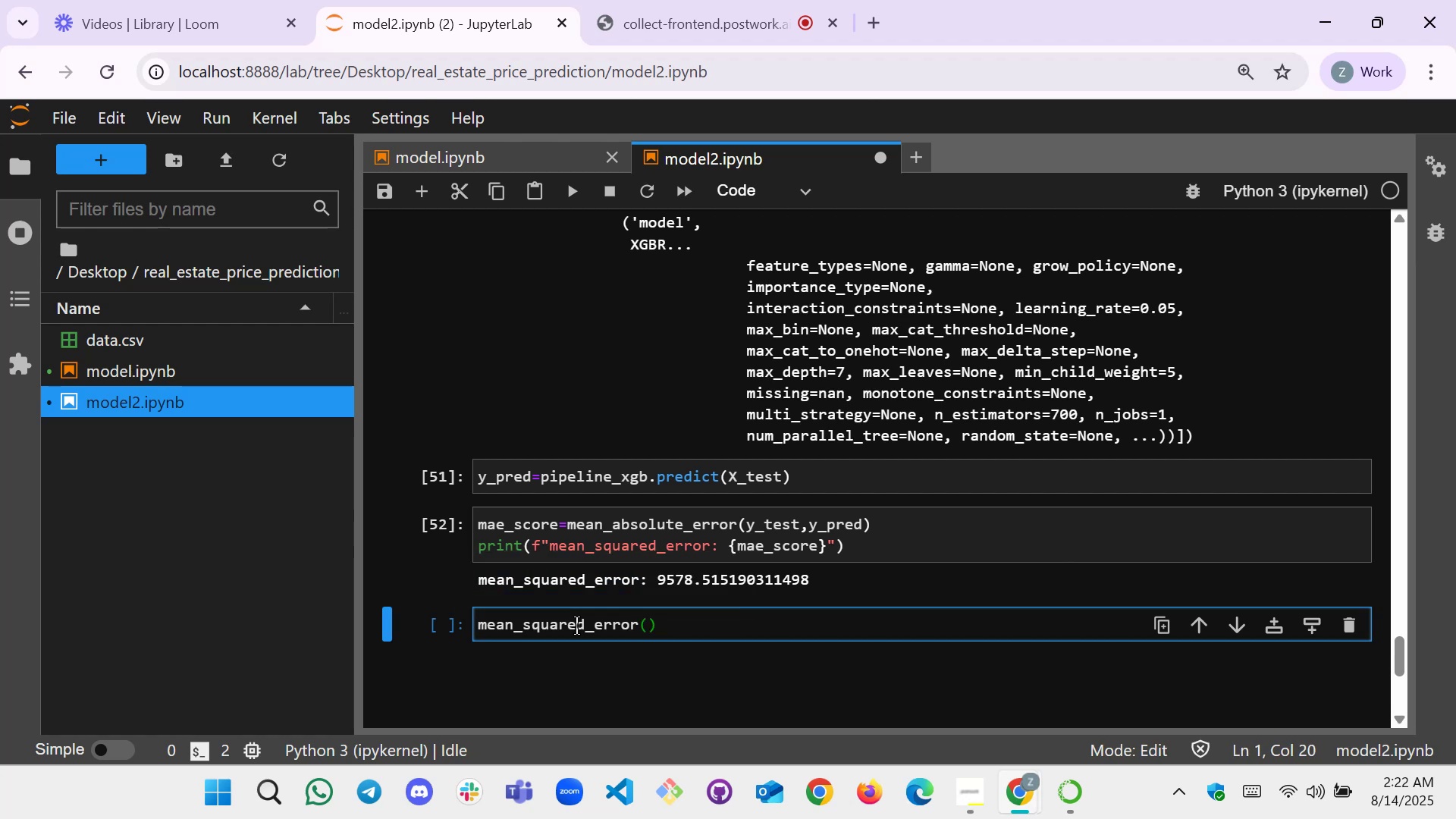 
type(y_test,y_pred[Home]([End])[Home]np.log)
key(Backspace)
key(Backspace)
key(Backspace)
type(sqrt[Home]r)
key(Backspace)
type(R)
key(Backspace)
type(rmse_score=)
 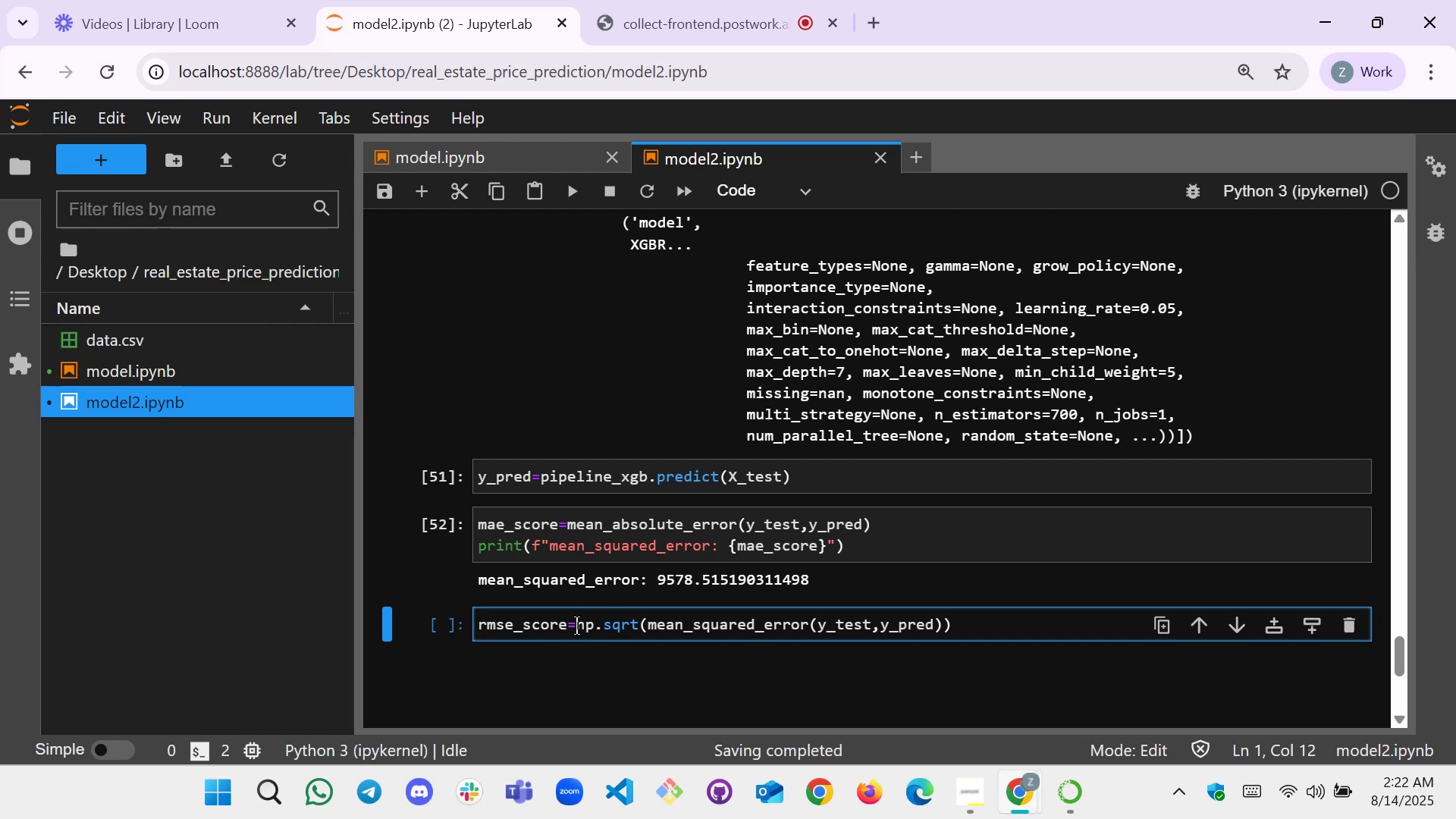 
key(Shift+Enter)
 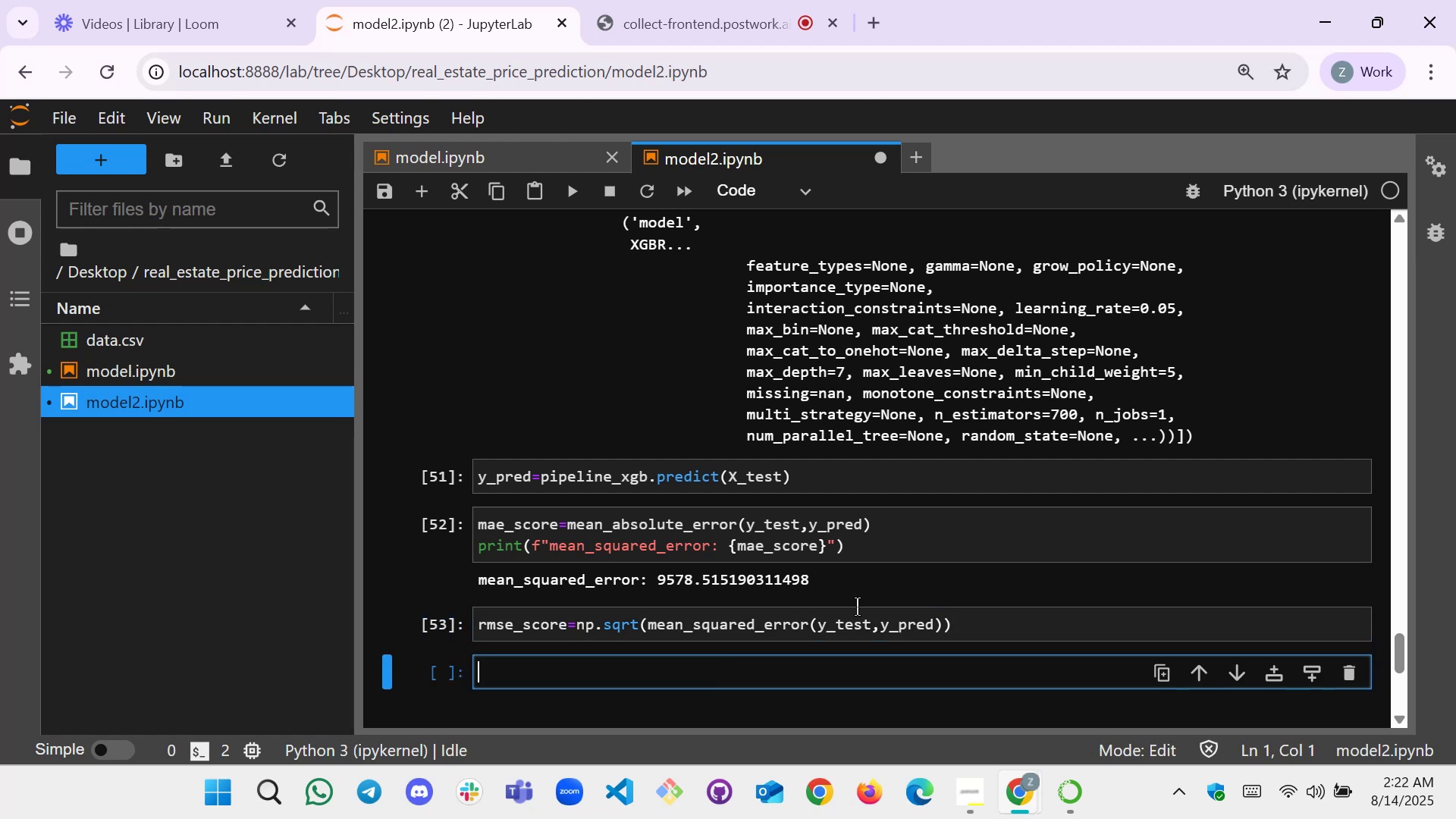 
left_click([971, 631])
 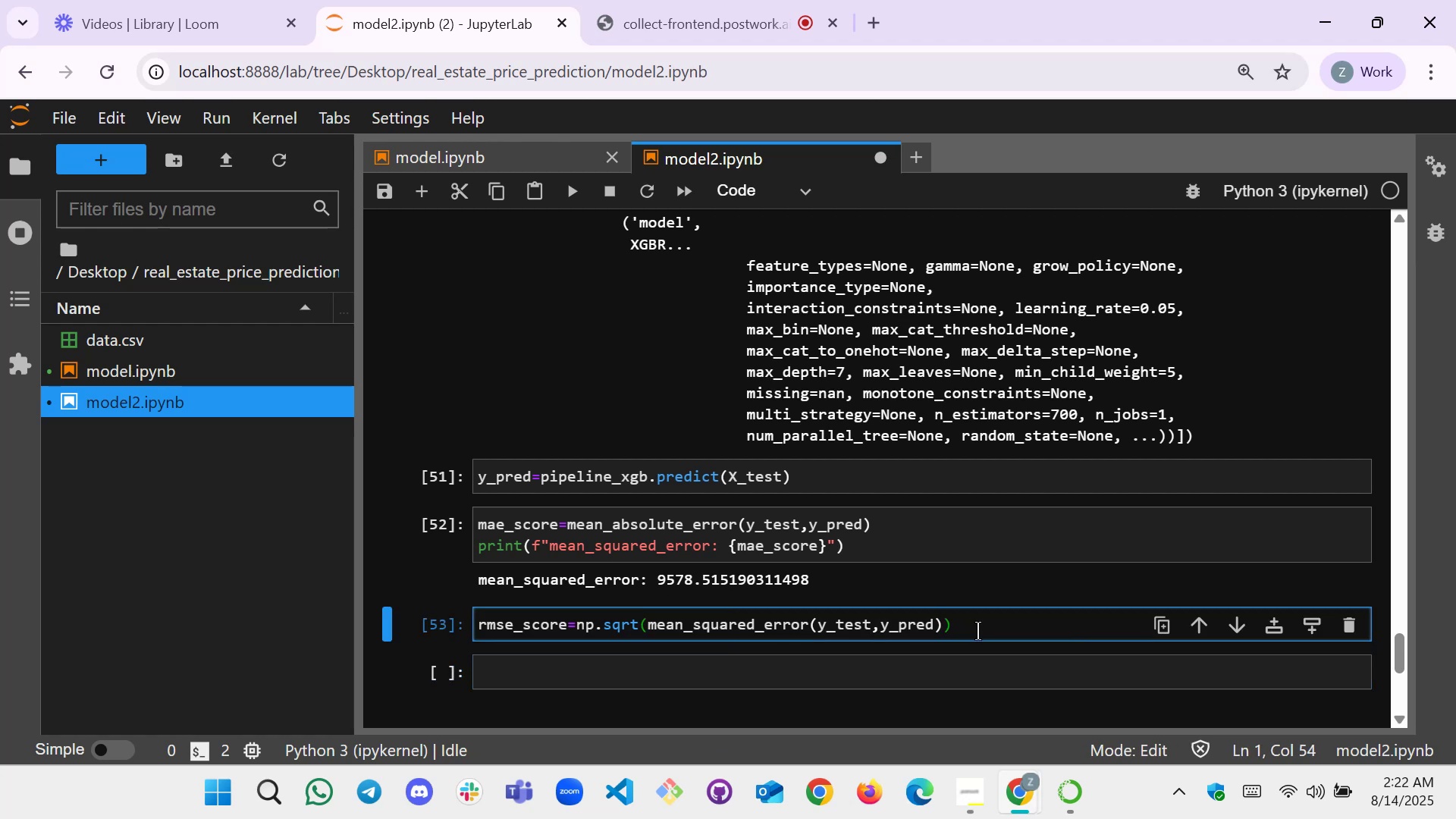 
key(Enter)
 